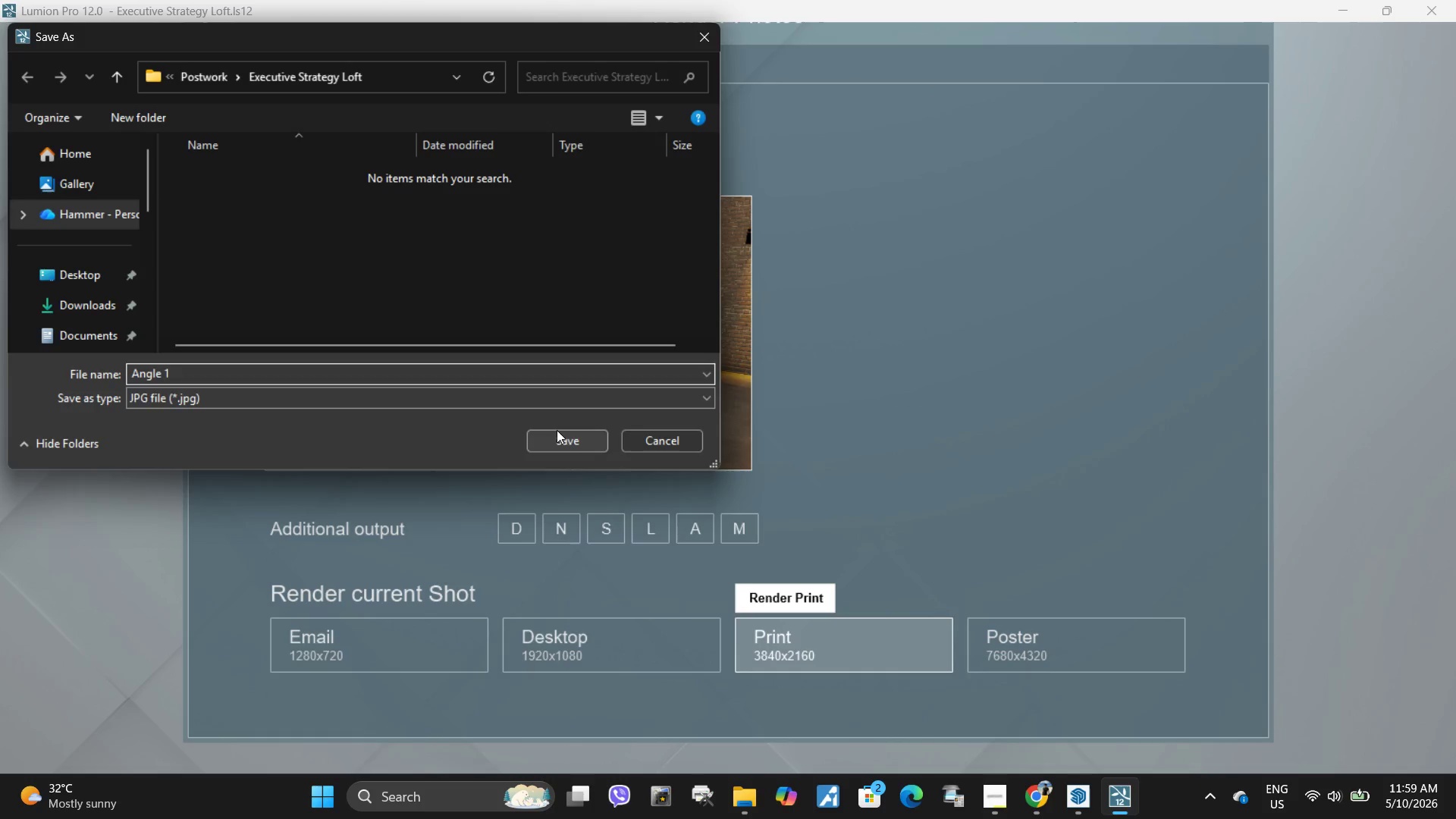 
left_click([562, 437])
 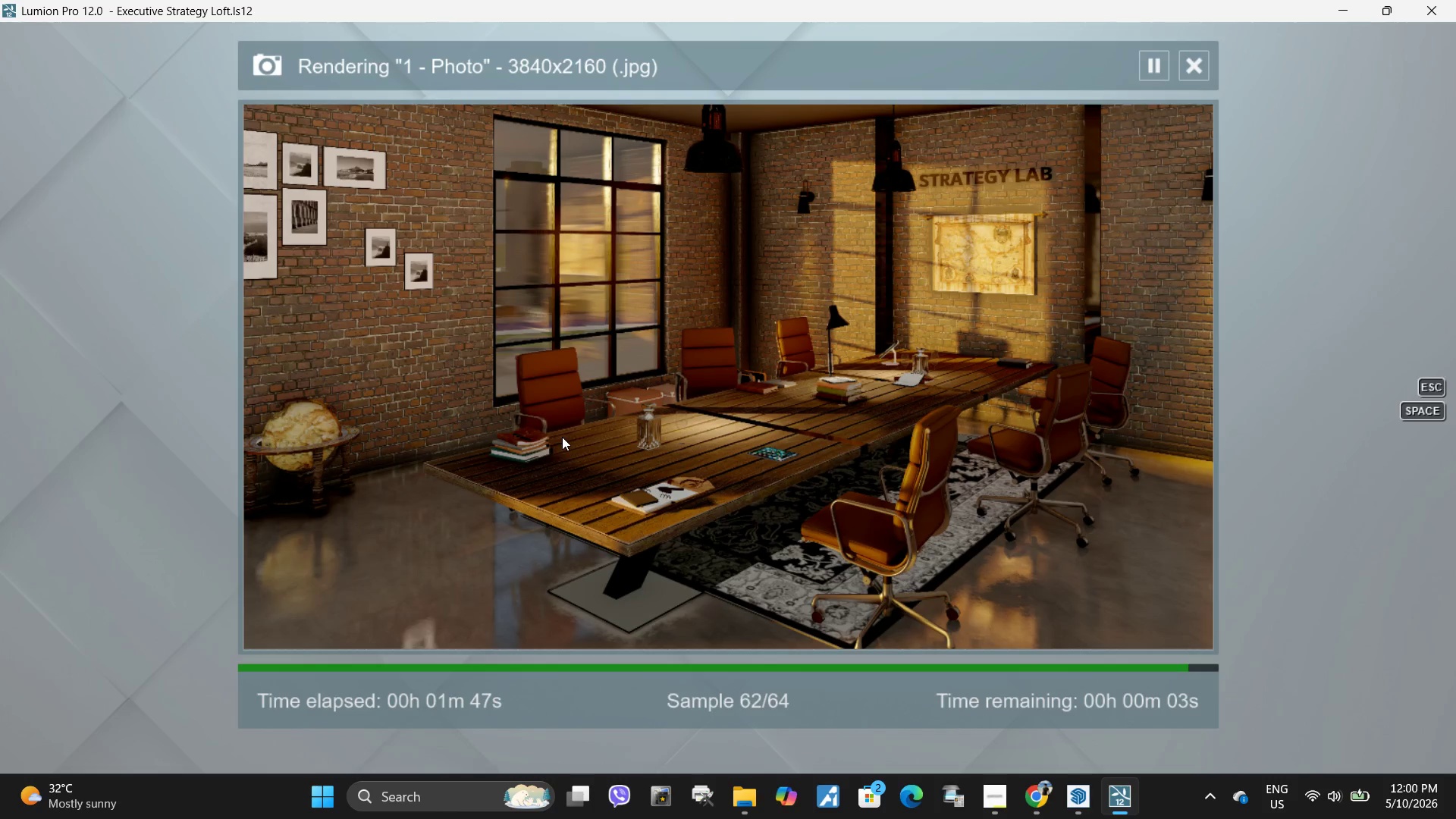 
wait(115.45)
 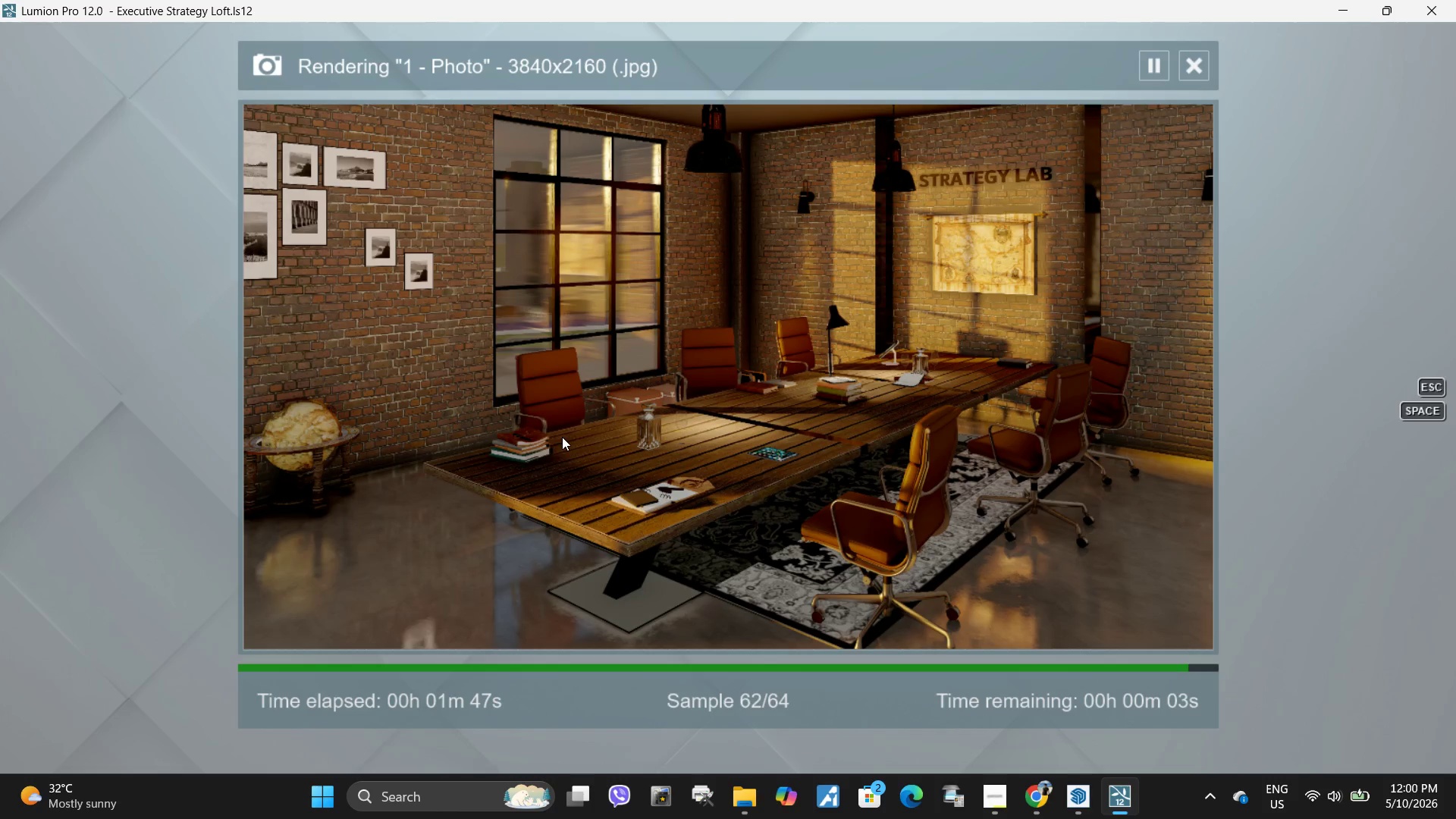 
left_click([1111, 623])
 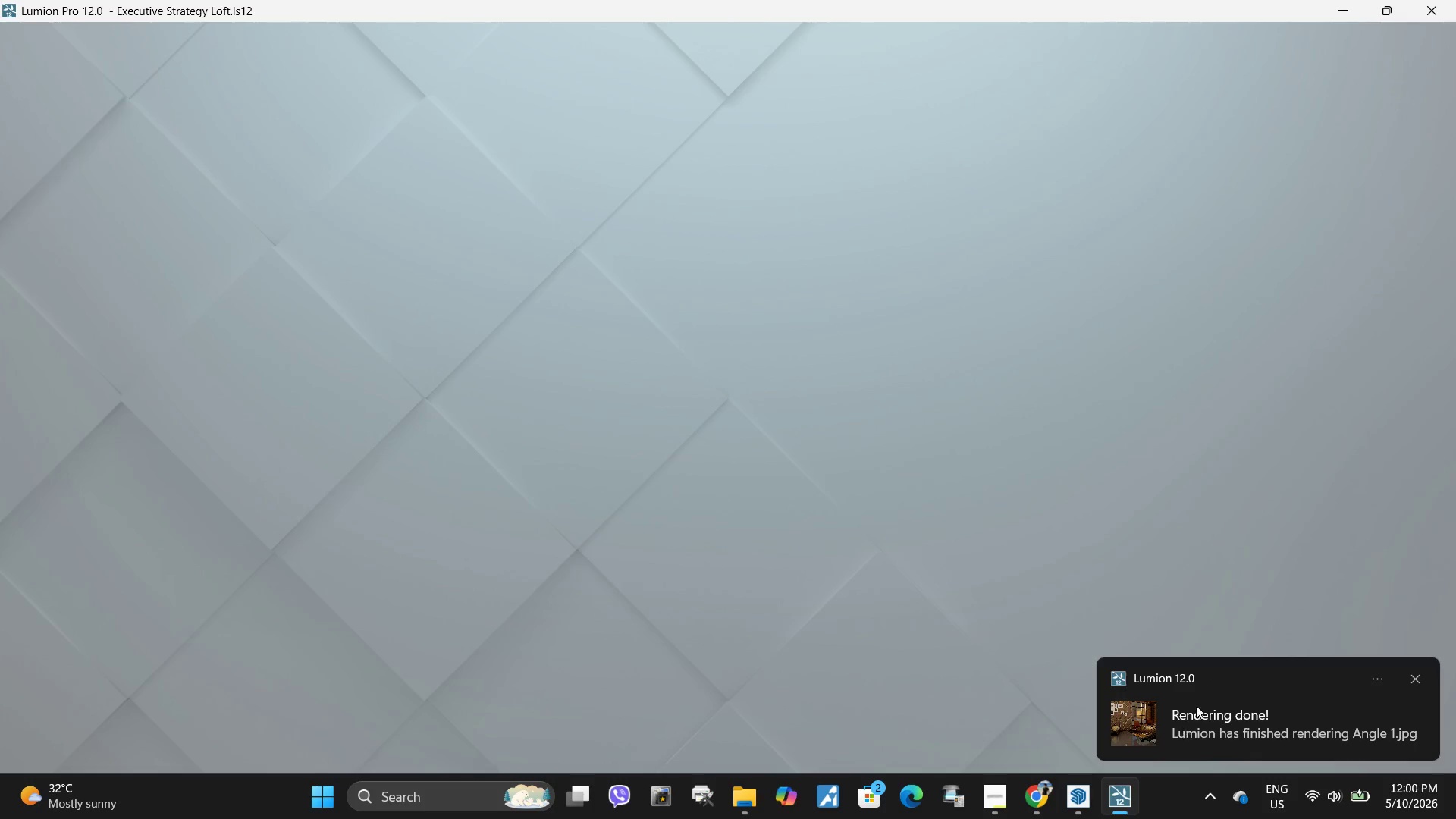 
left_click([1200, 694])
 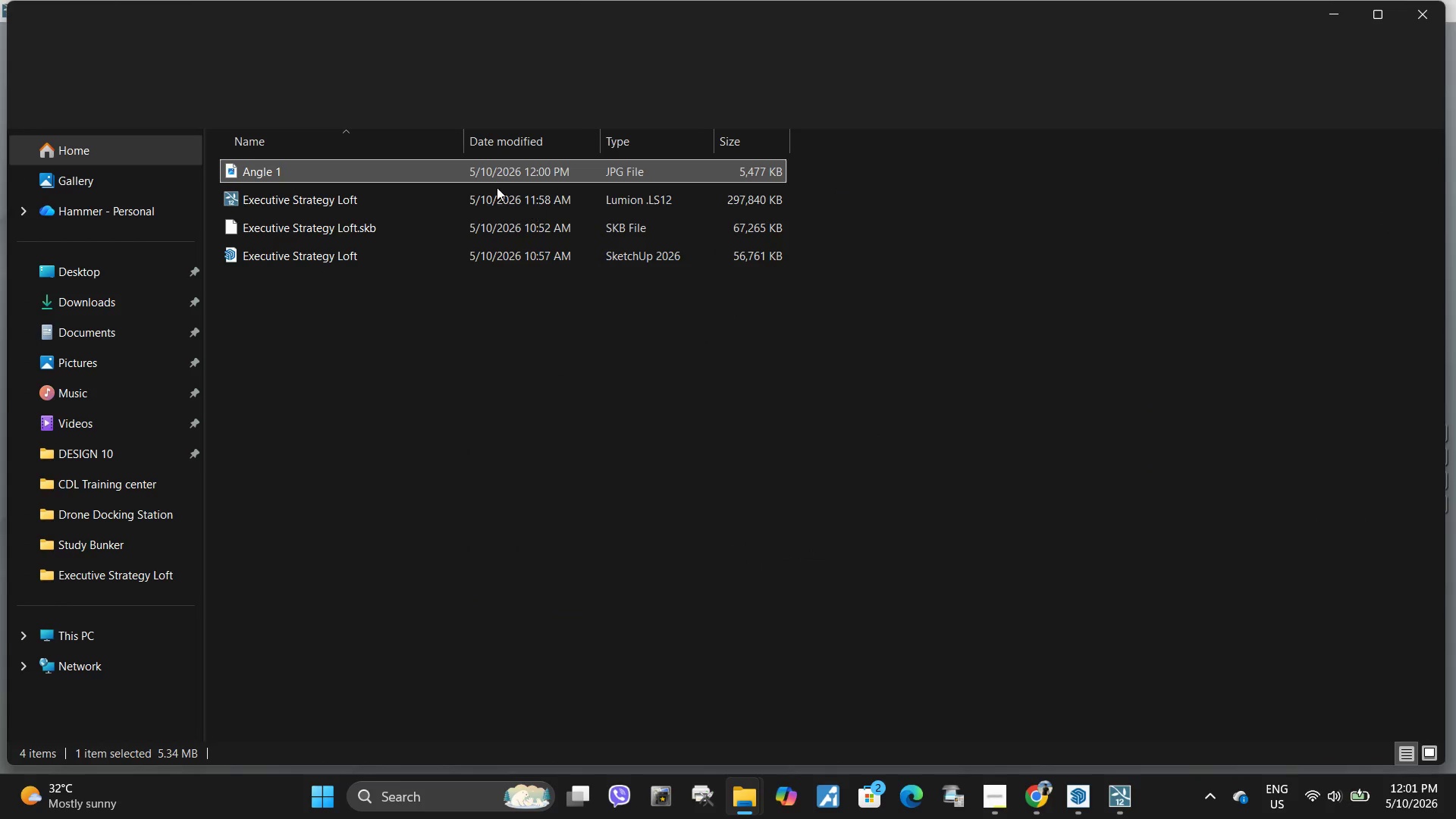 
double_click([493, 176])
 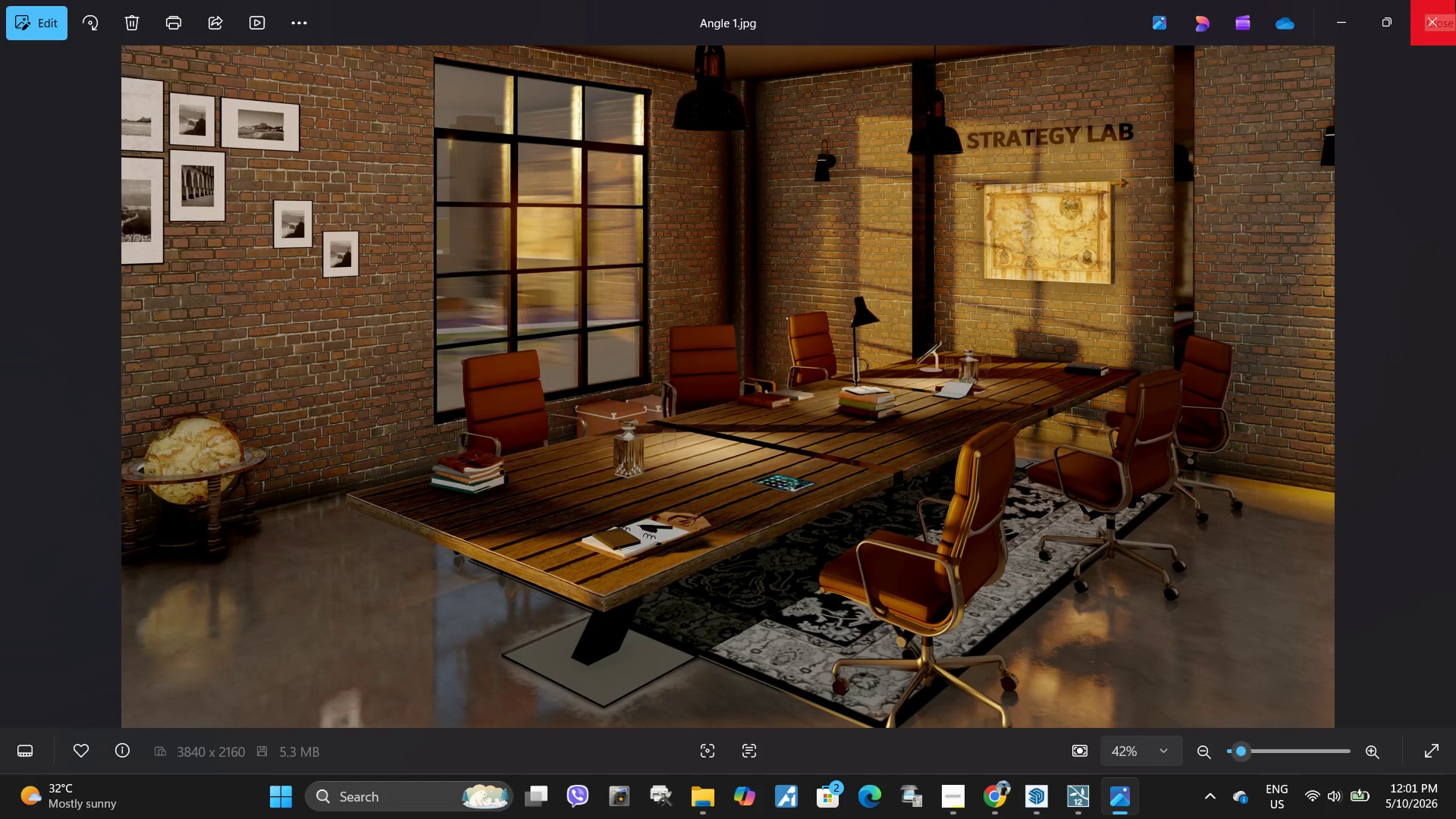 
wait(5.81)
 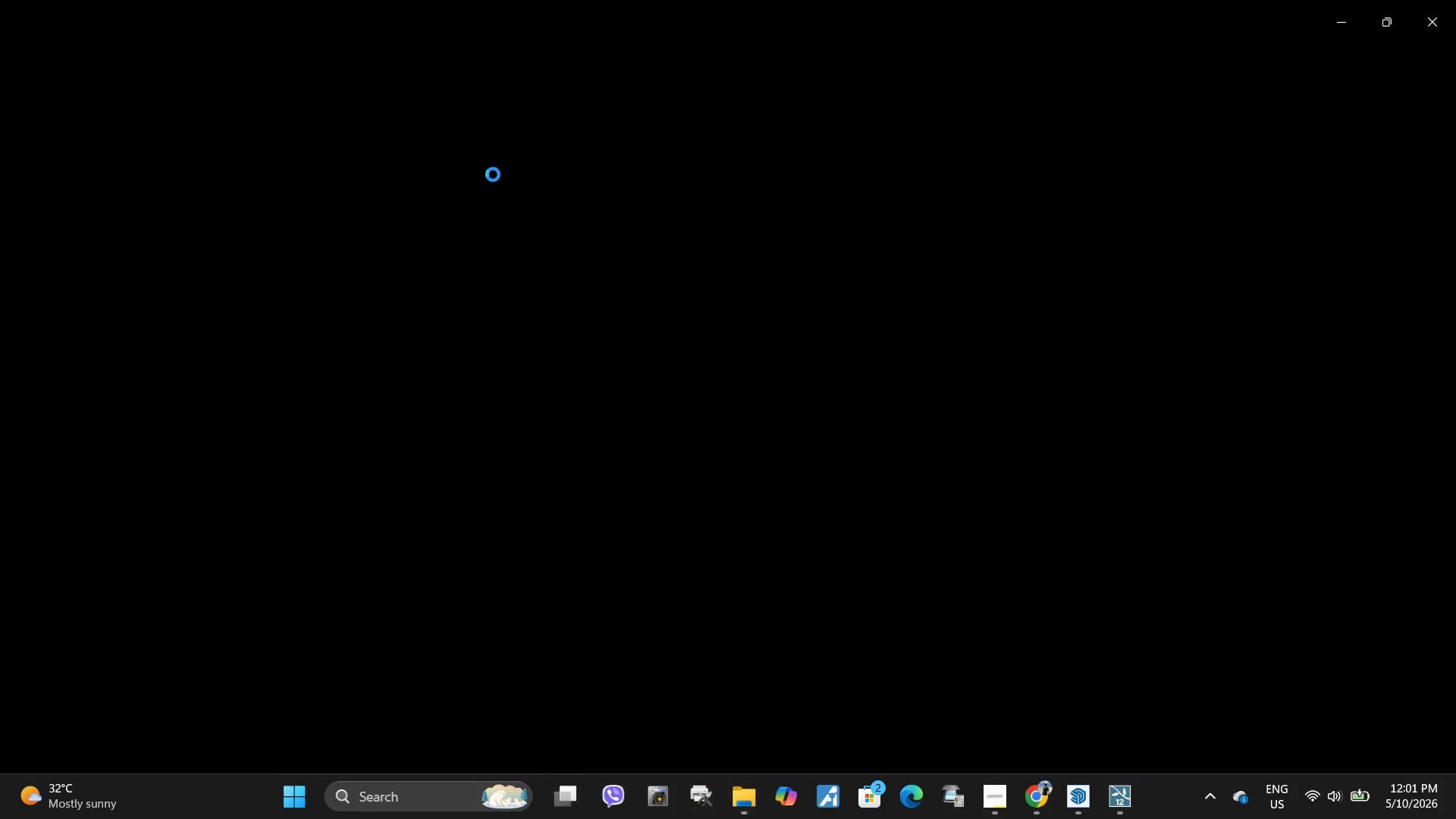 
left_click([1455, 0])
 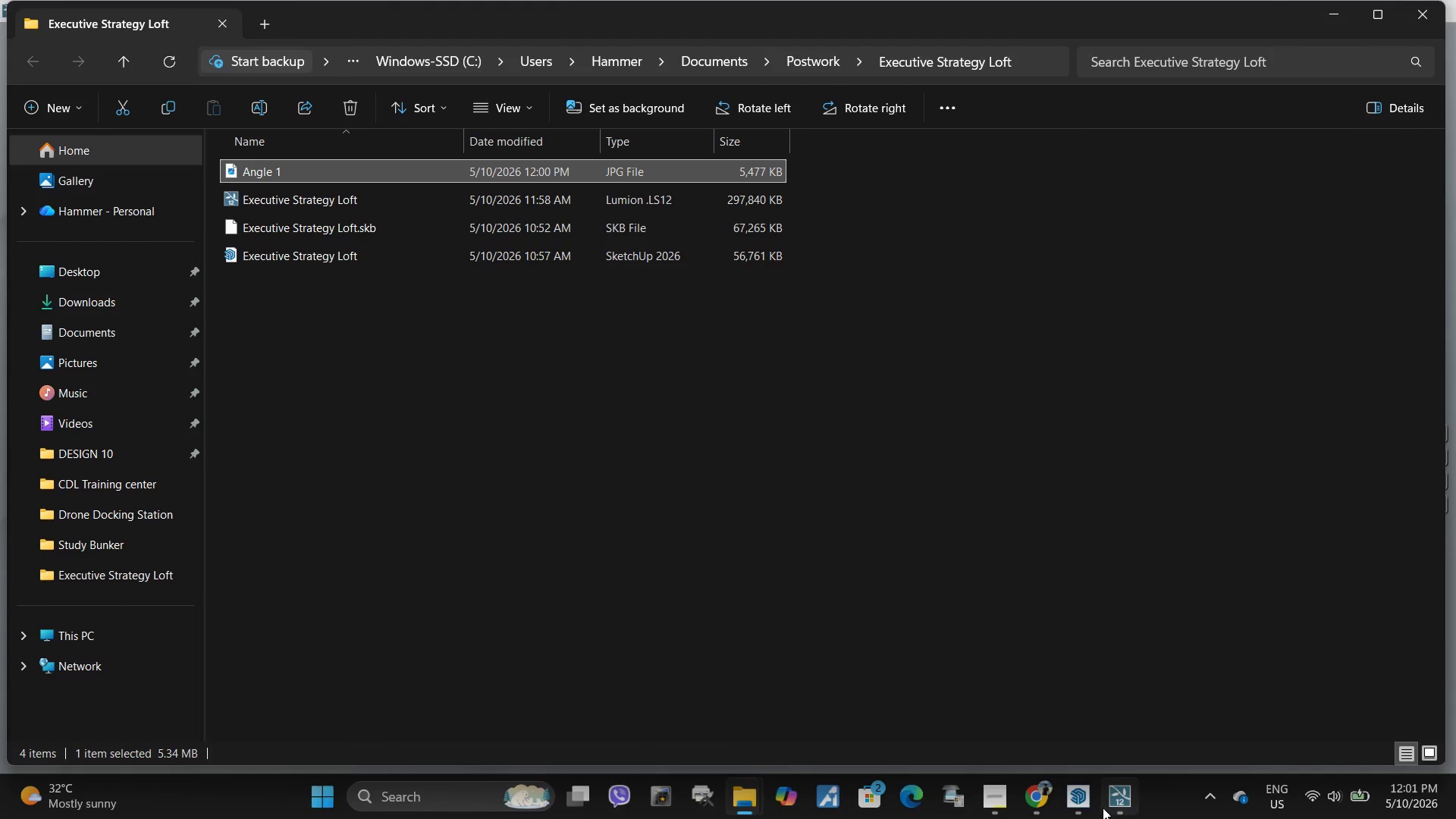 
left_click([1113, 805])
 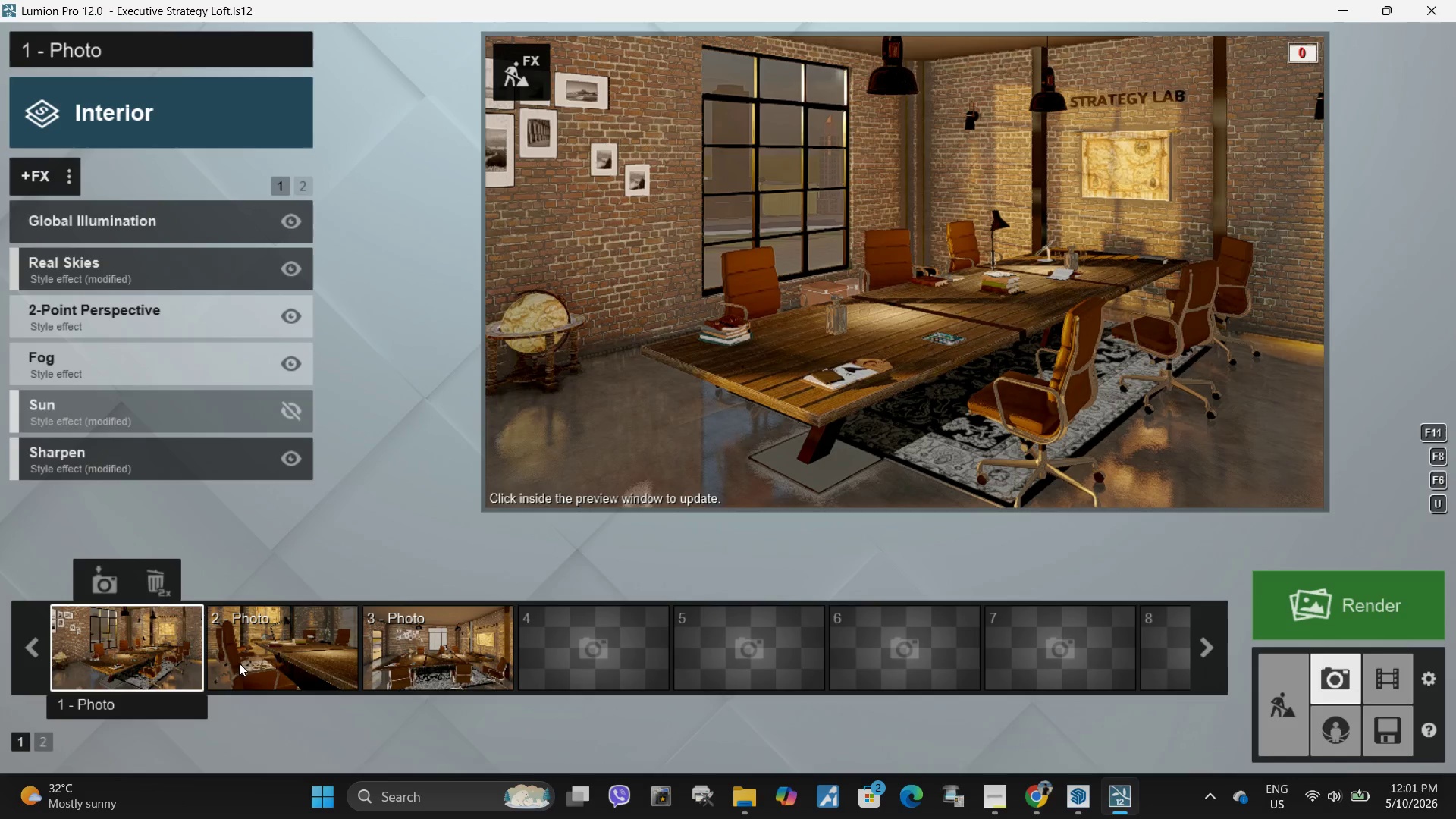 
left_click([269, 656])
 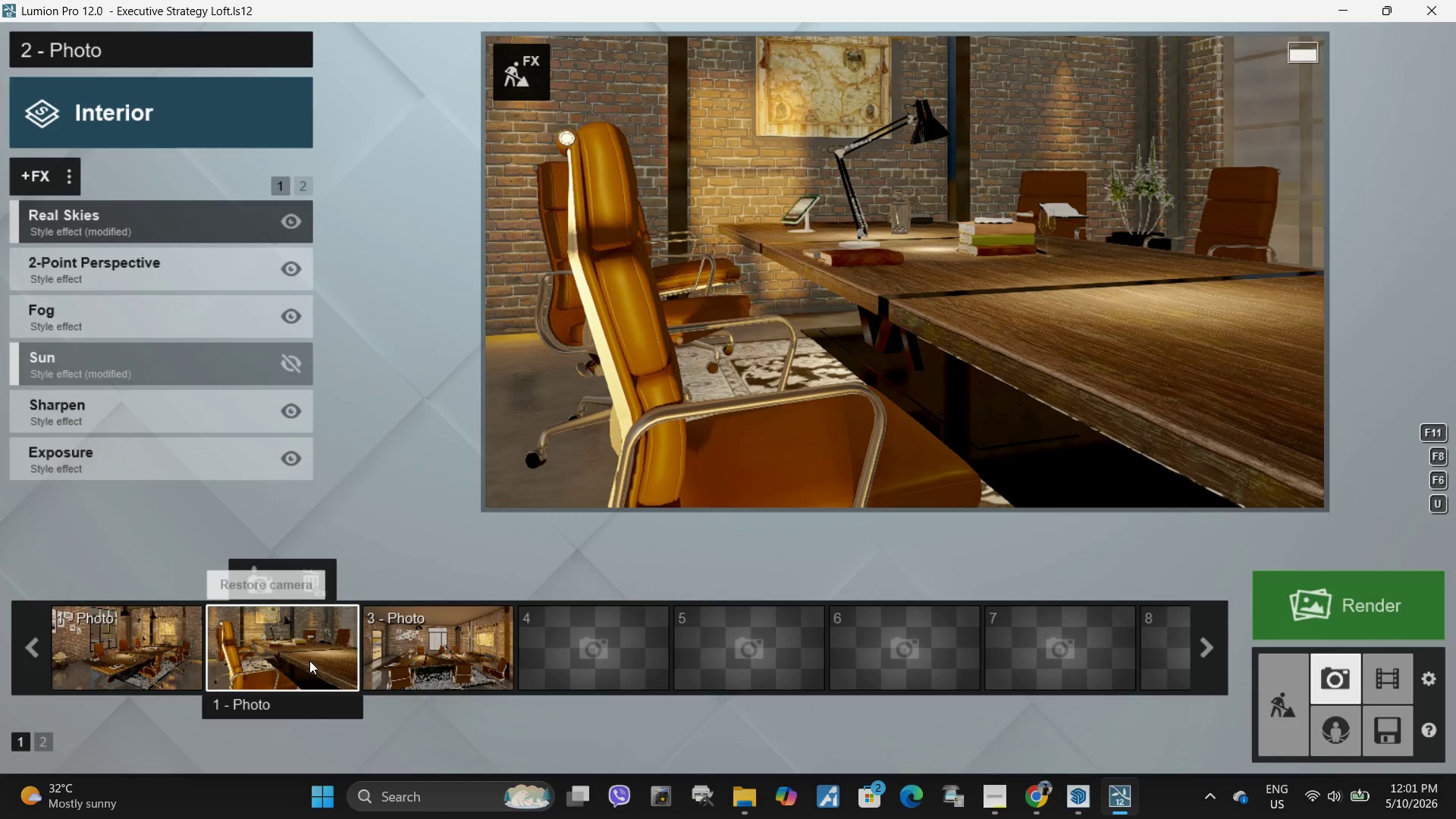 
left_click([946, 365])
 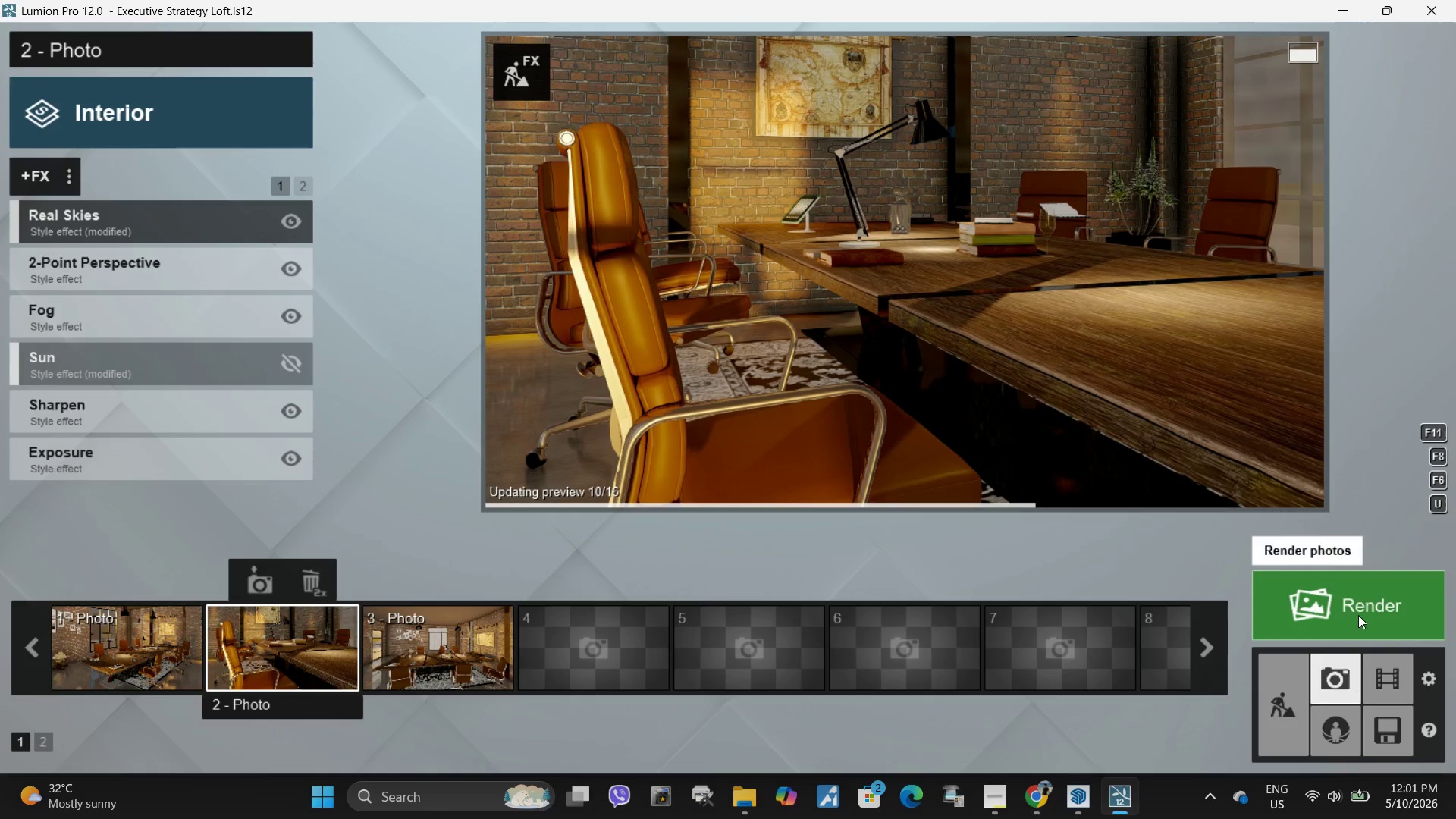 
left_click([1358, 615])
 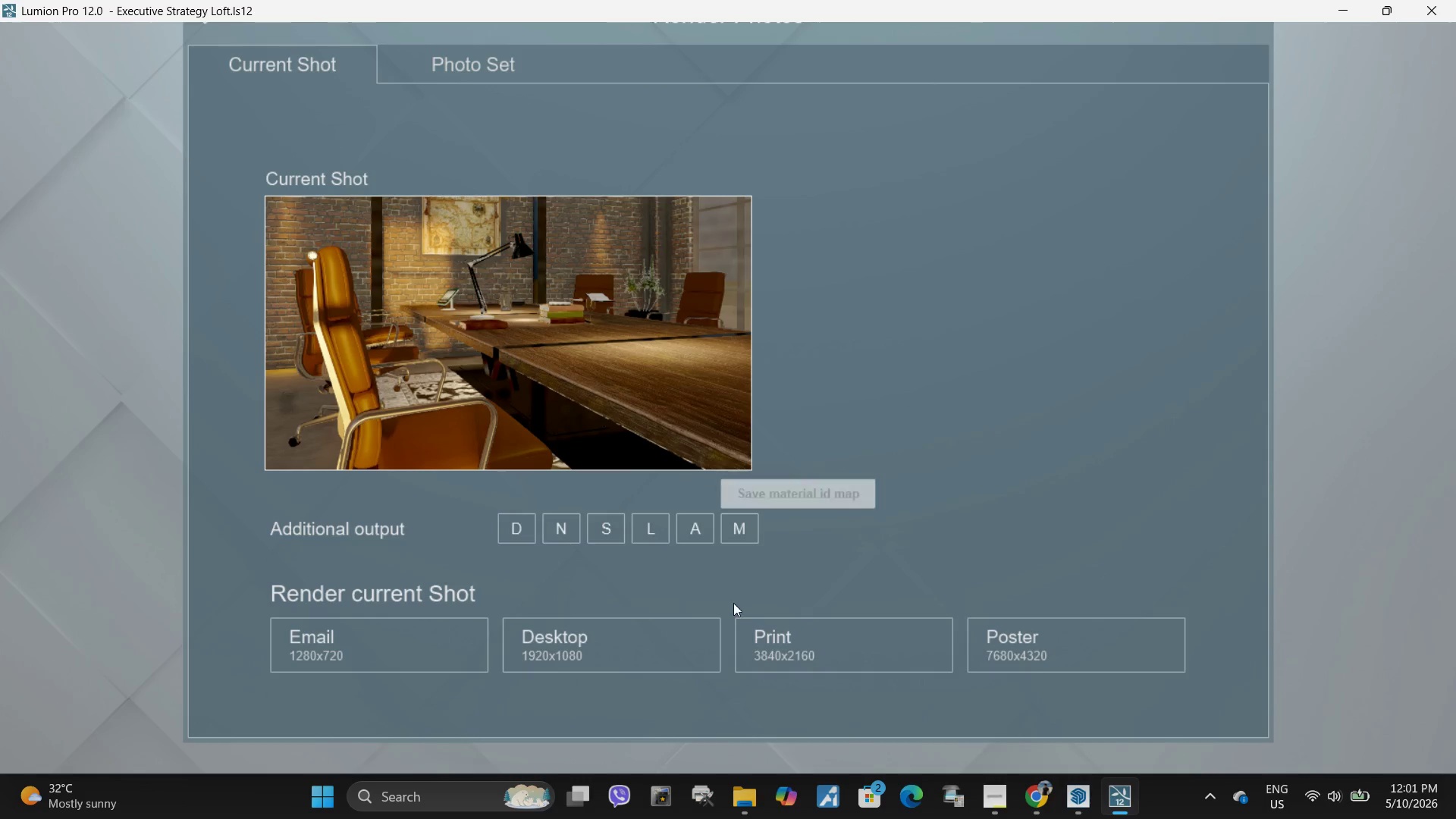 
left_click([807, 652])
 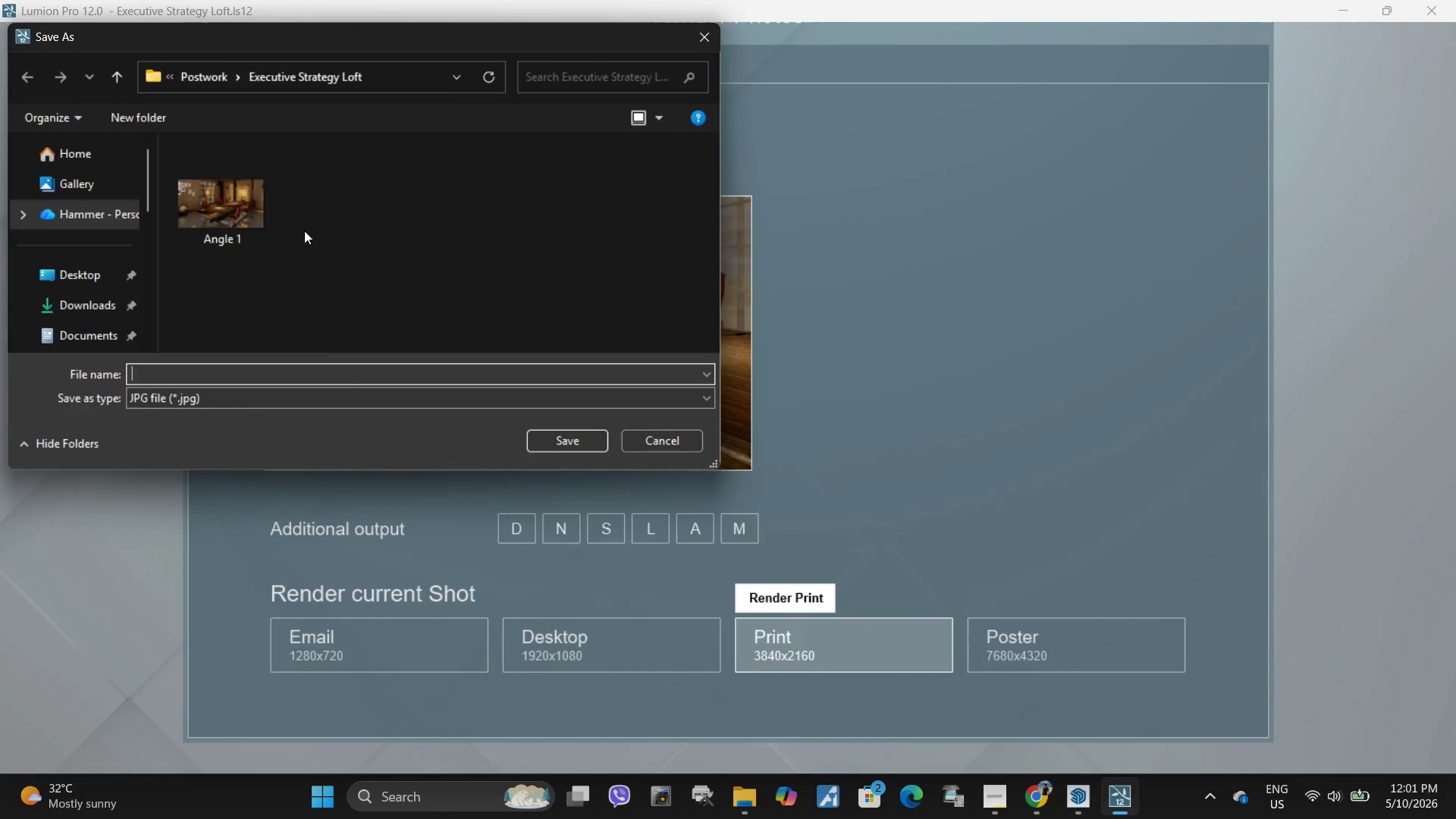 
left_click([236, 207])
 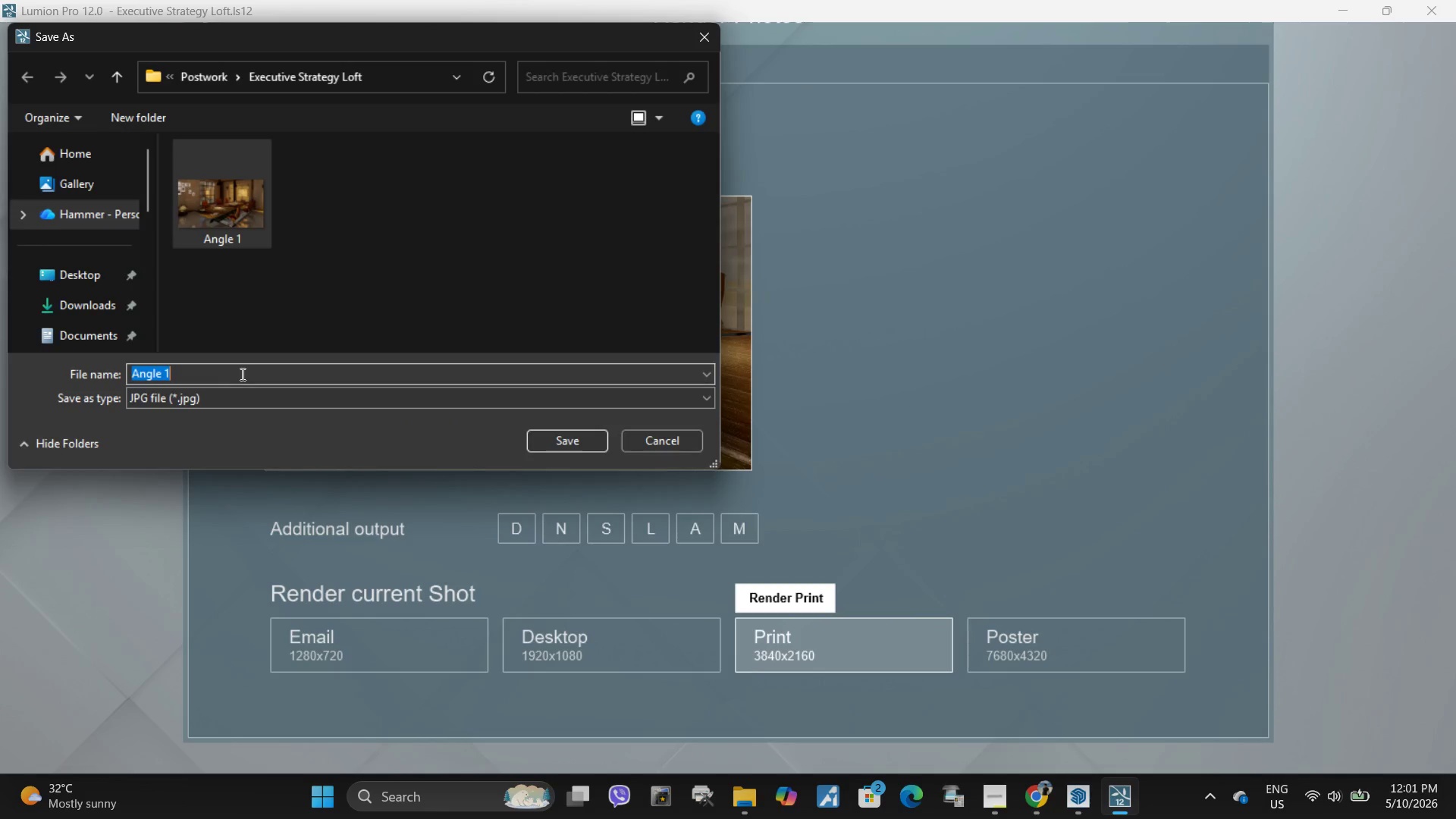 
double_click([248, 377])
 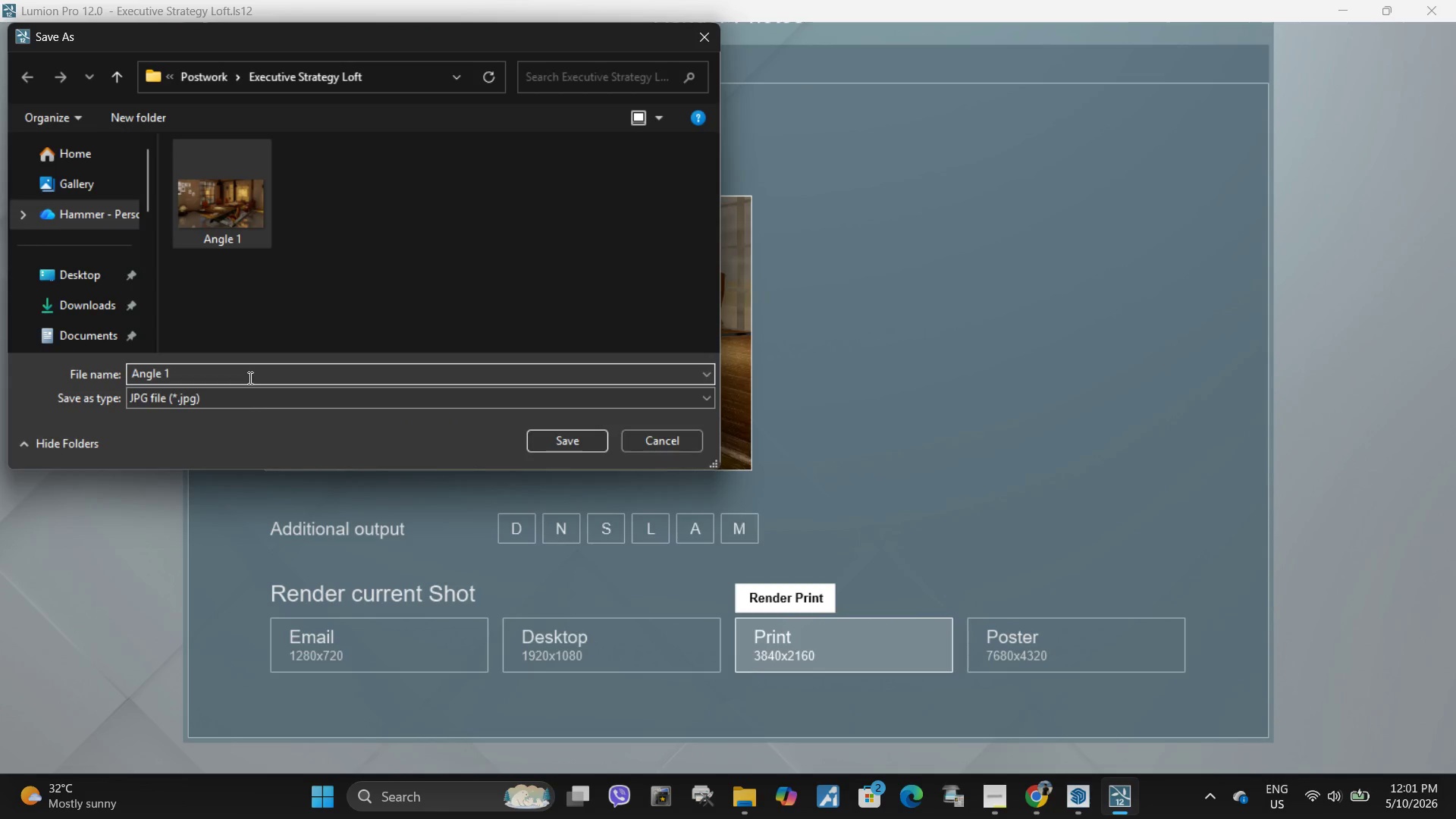 
key(Backspace)
 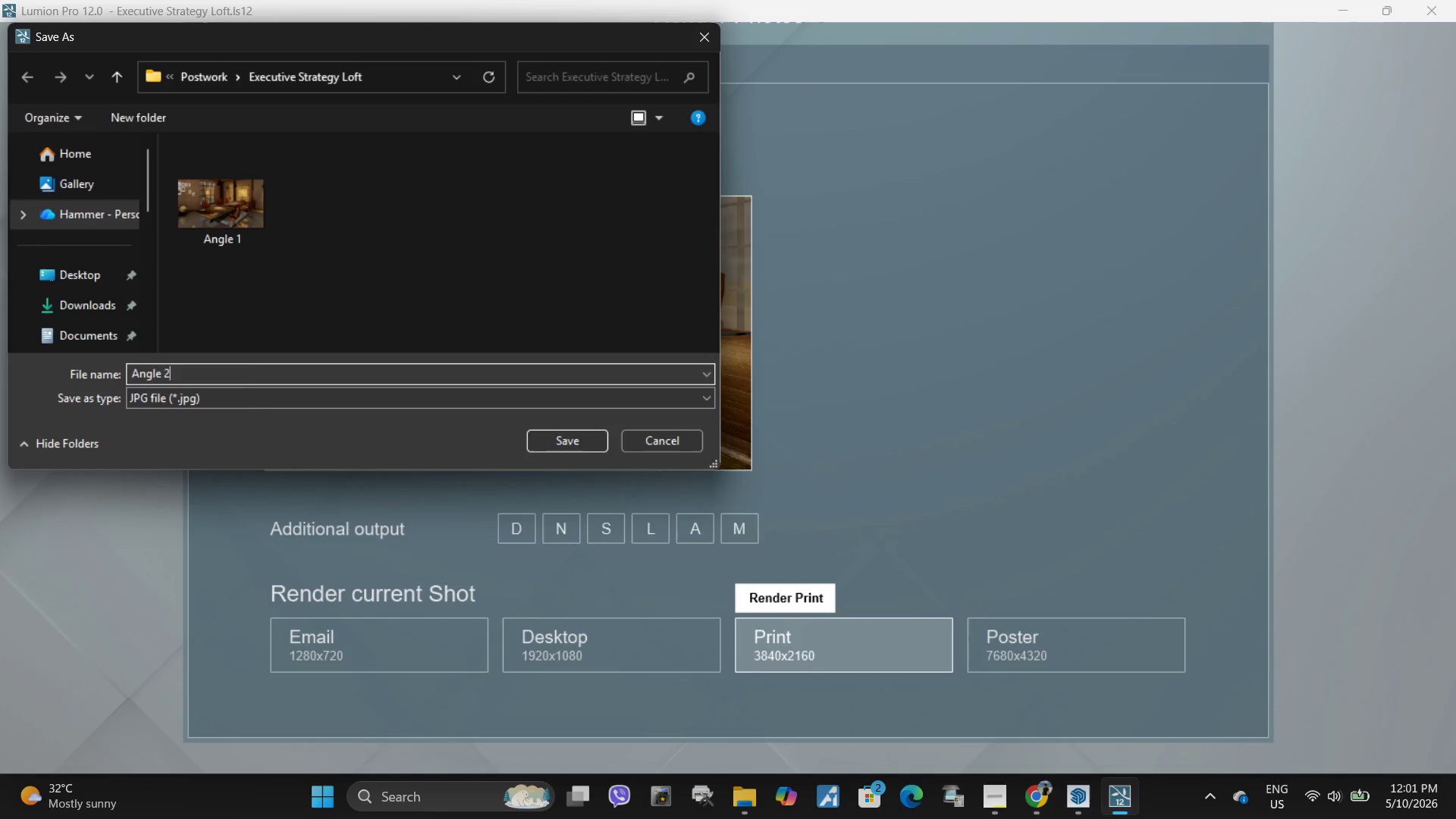 
key(2)
 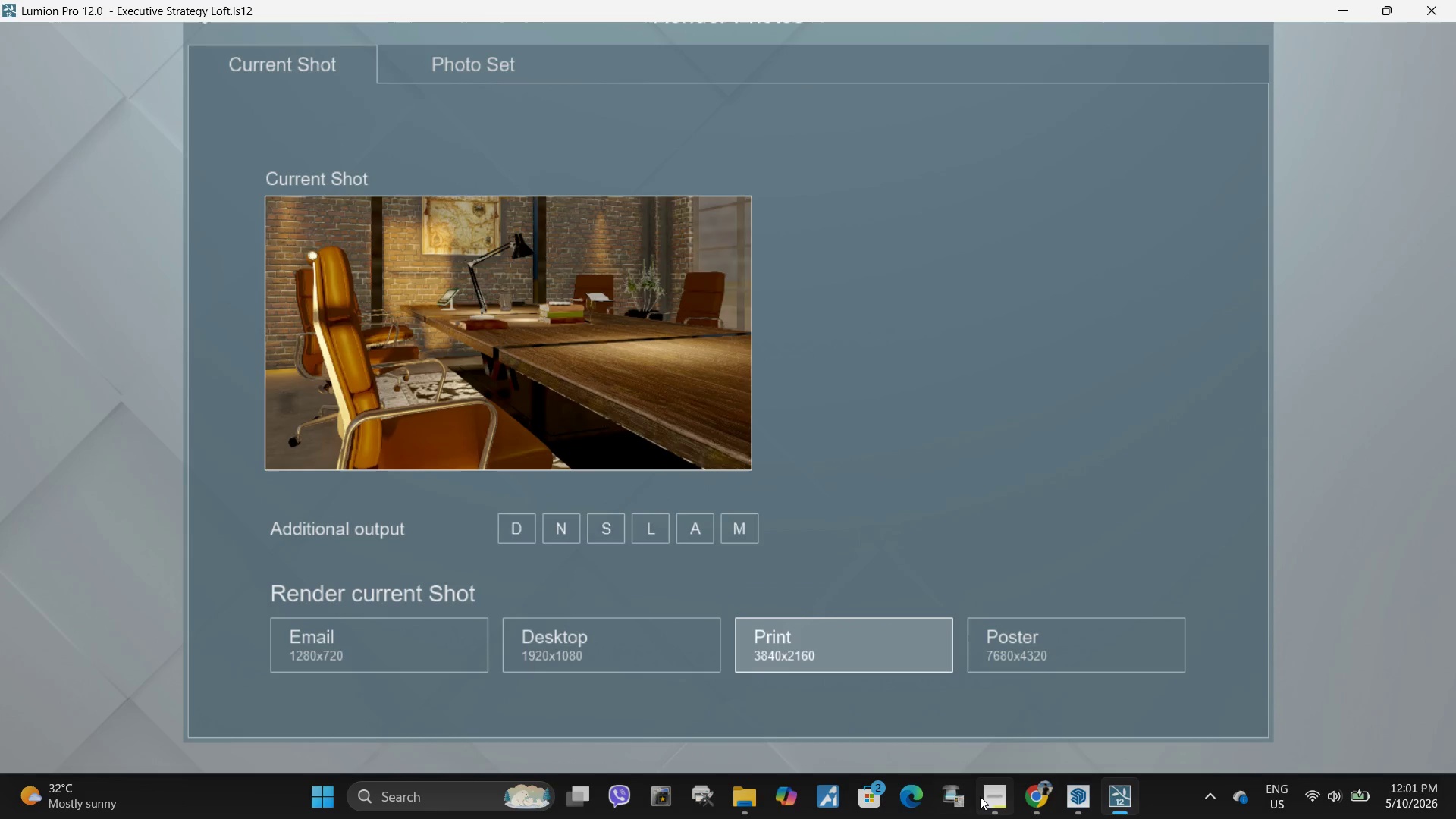 
mouse_move([983, 719])
 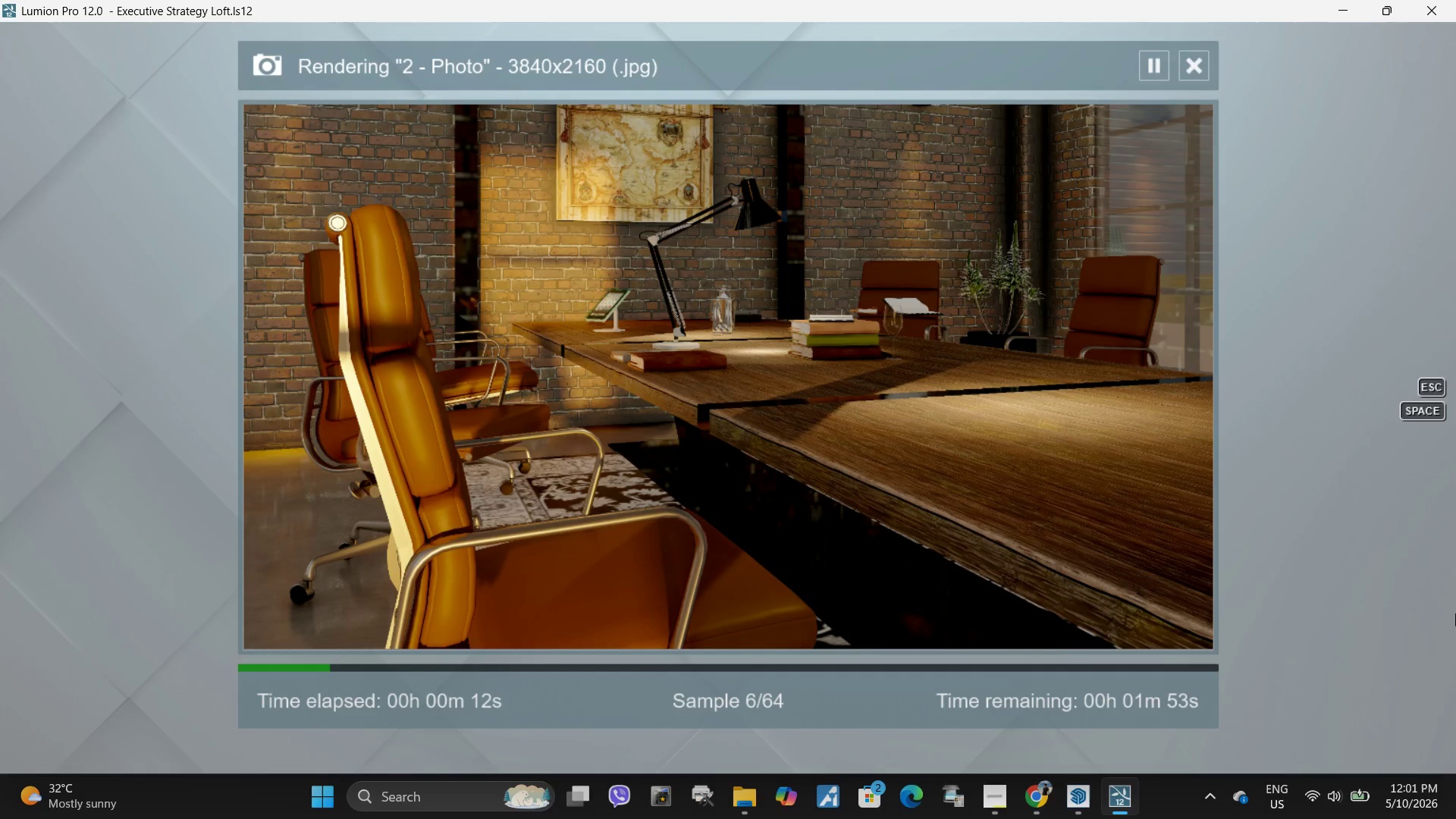 
wait(11.23)
 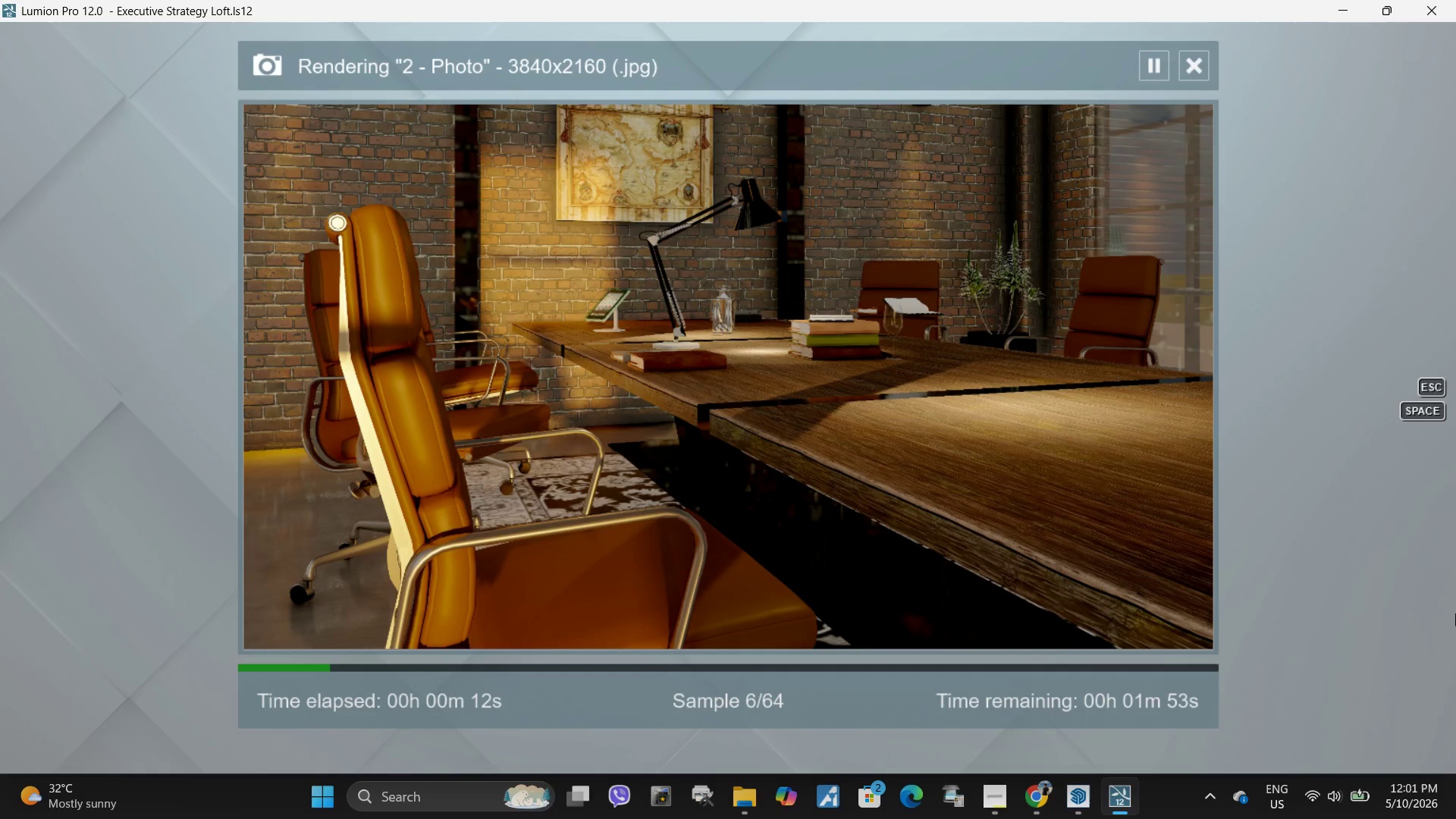 
left_click([785, 303])
 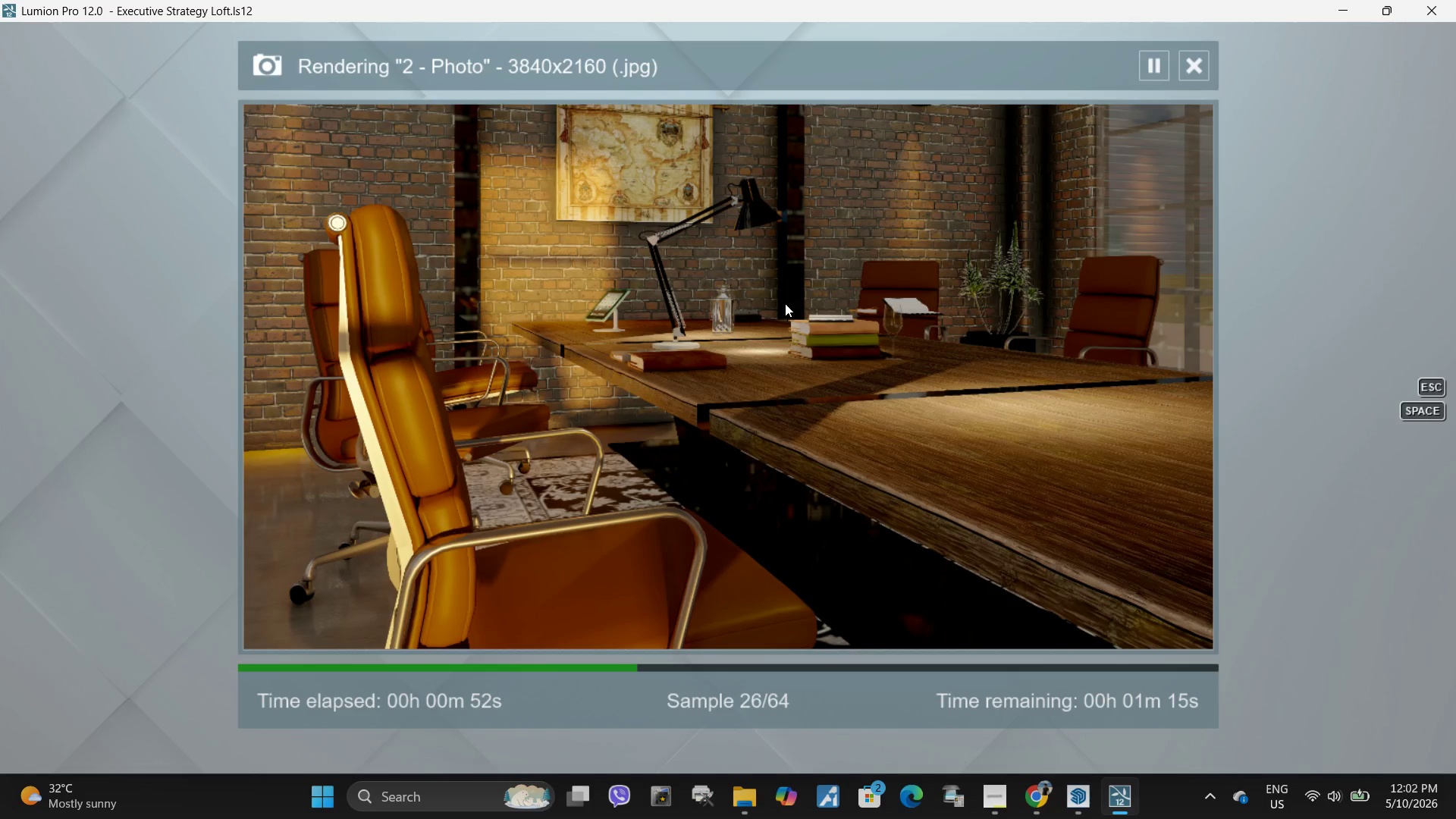 
wait(40.64)
 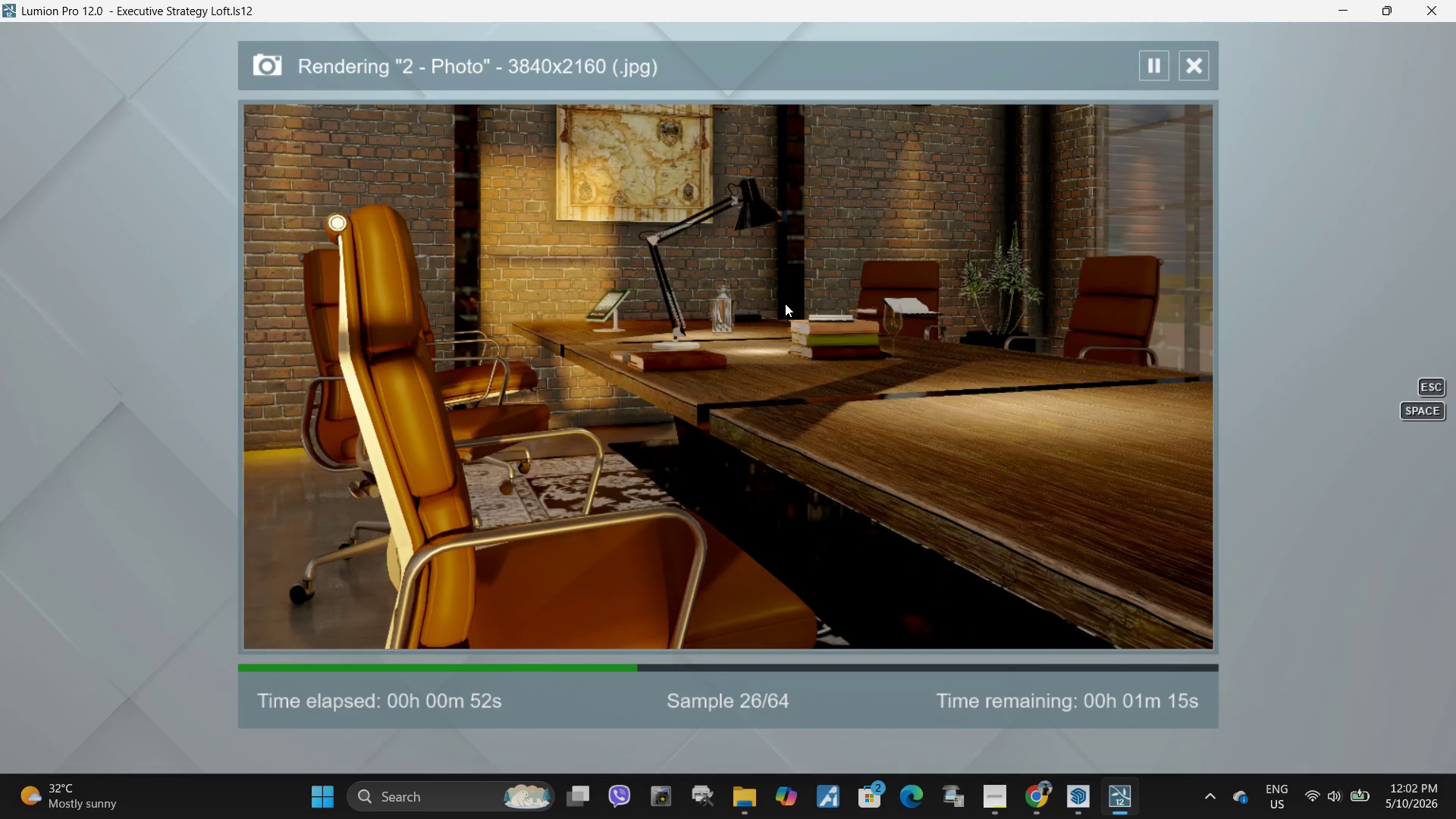 
left_click([701, 393])
 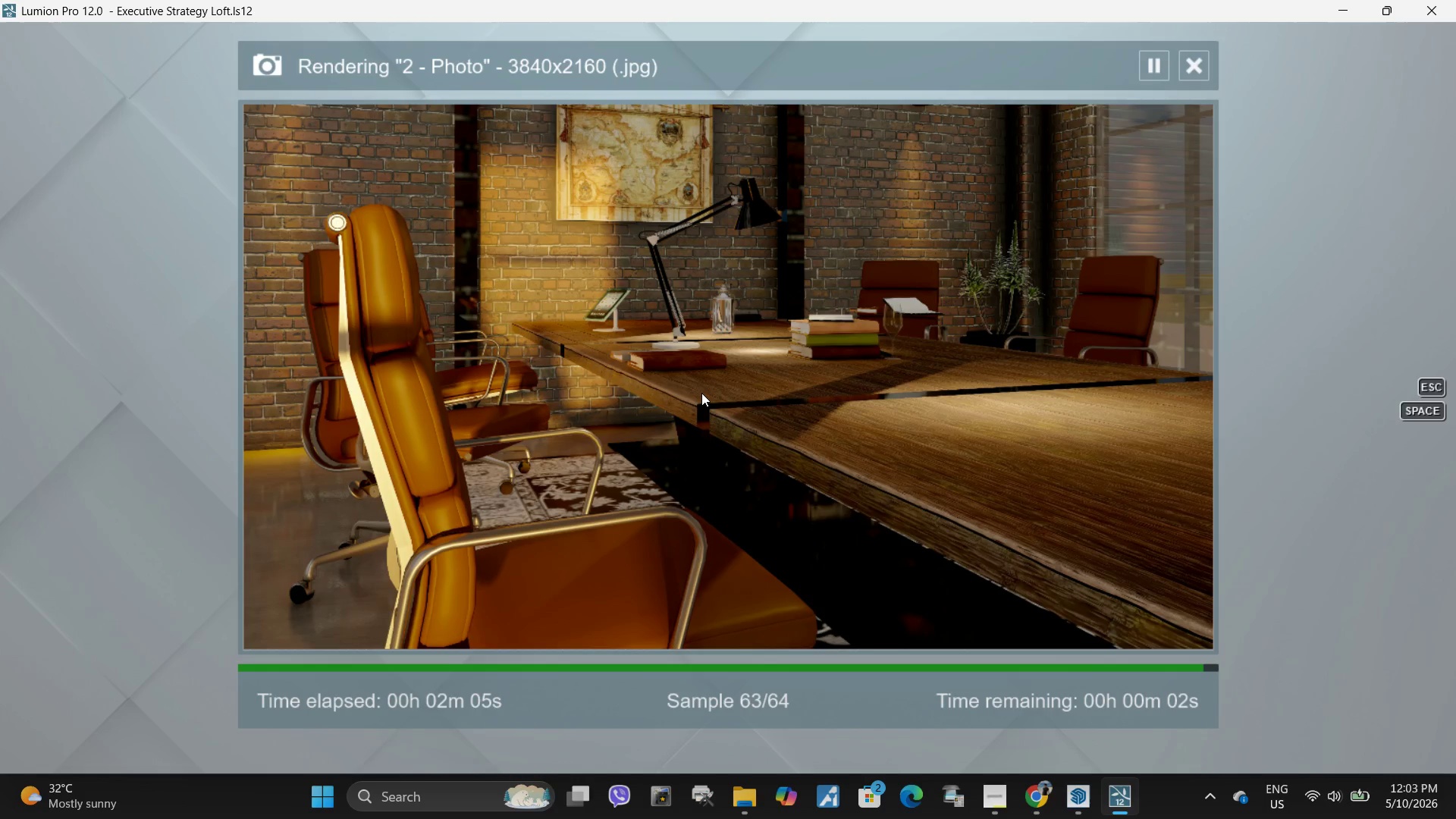 
wait(73.52)
 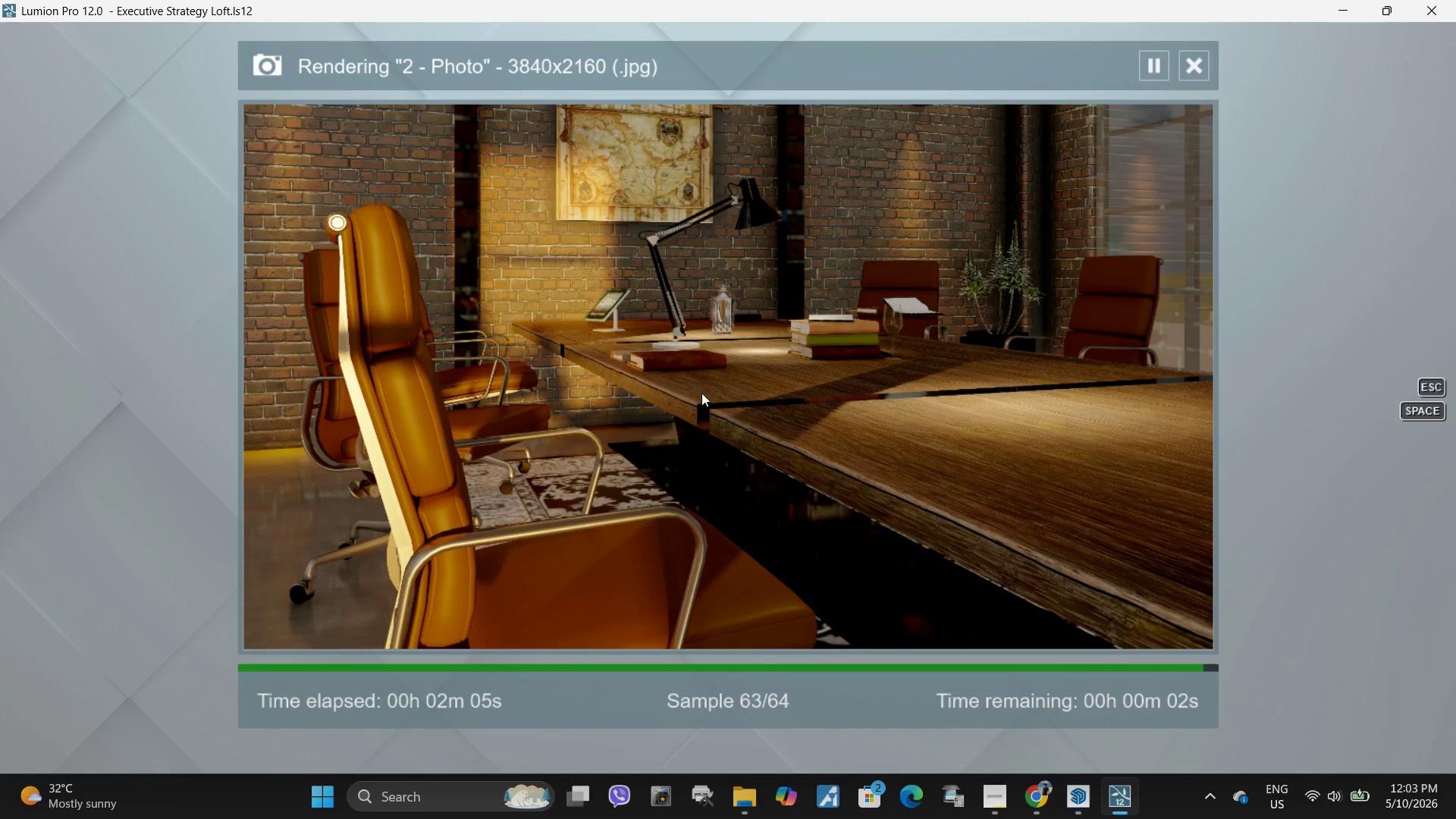 
left_click([1043, 621])
 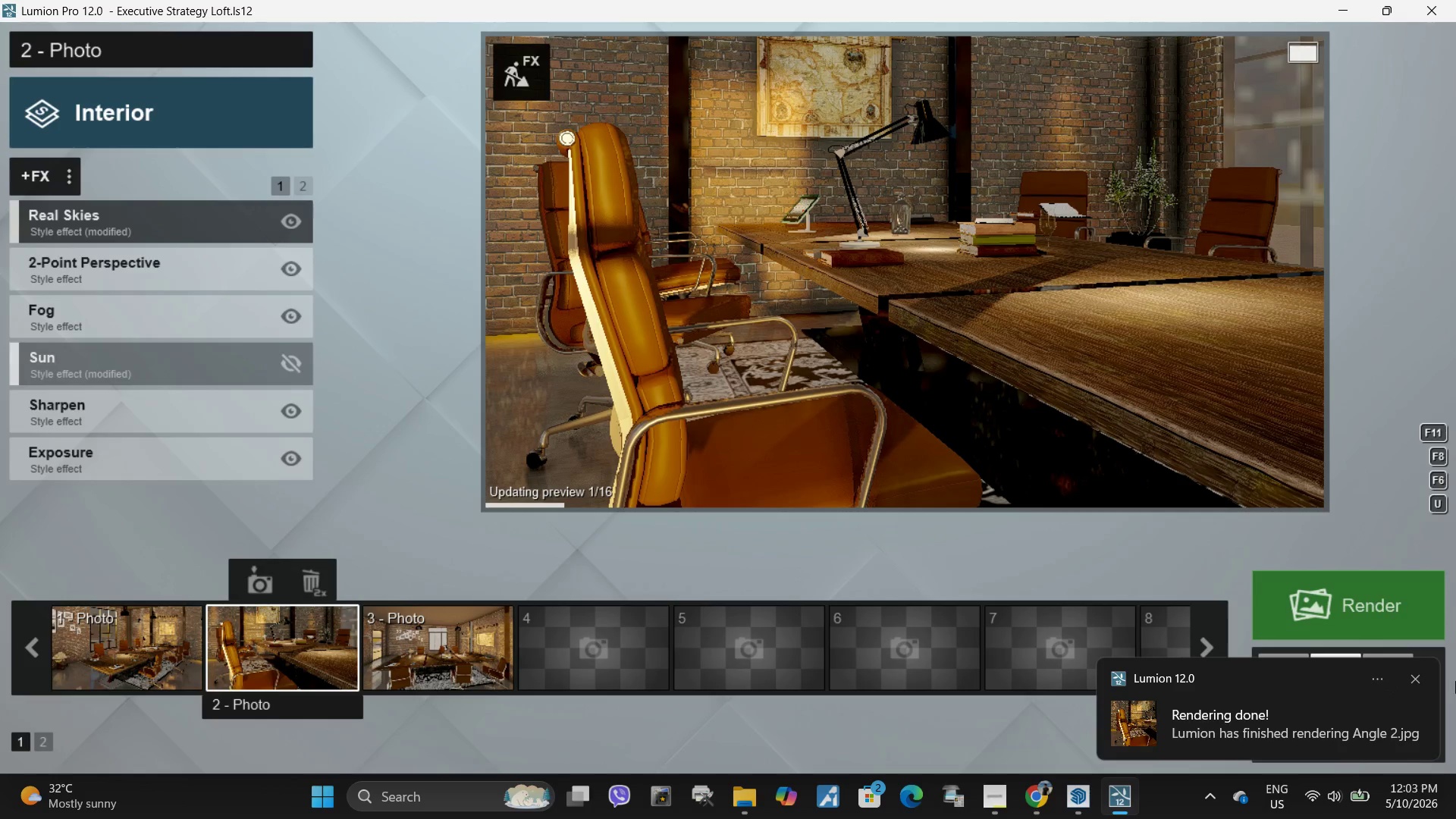 
left_click([1421, 679])
 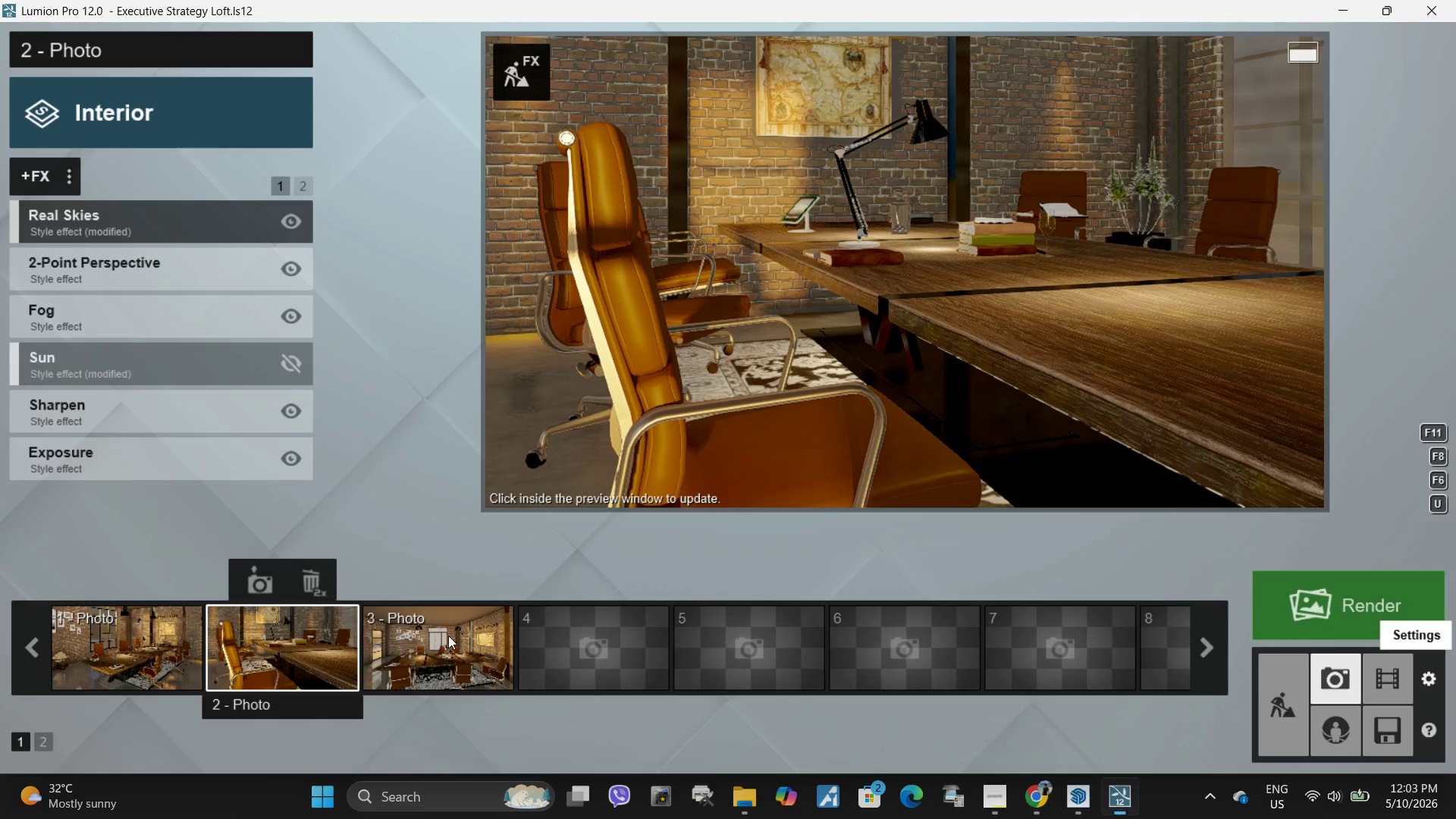 
left_click([448, 637])
 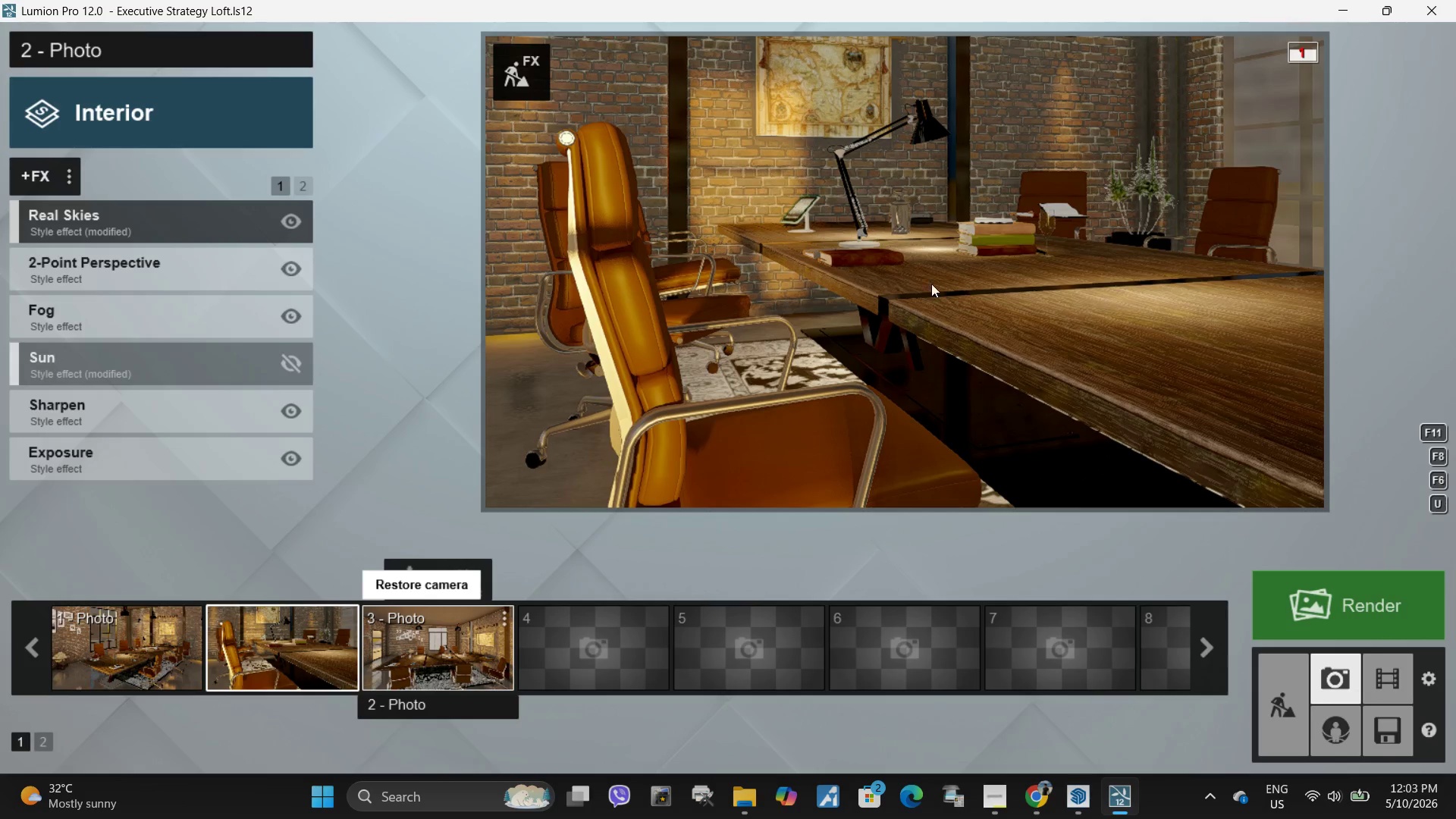 
left_click([913, 290])
 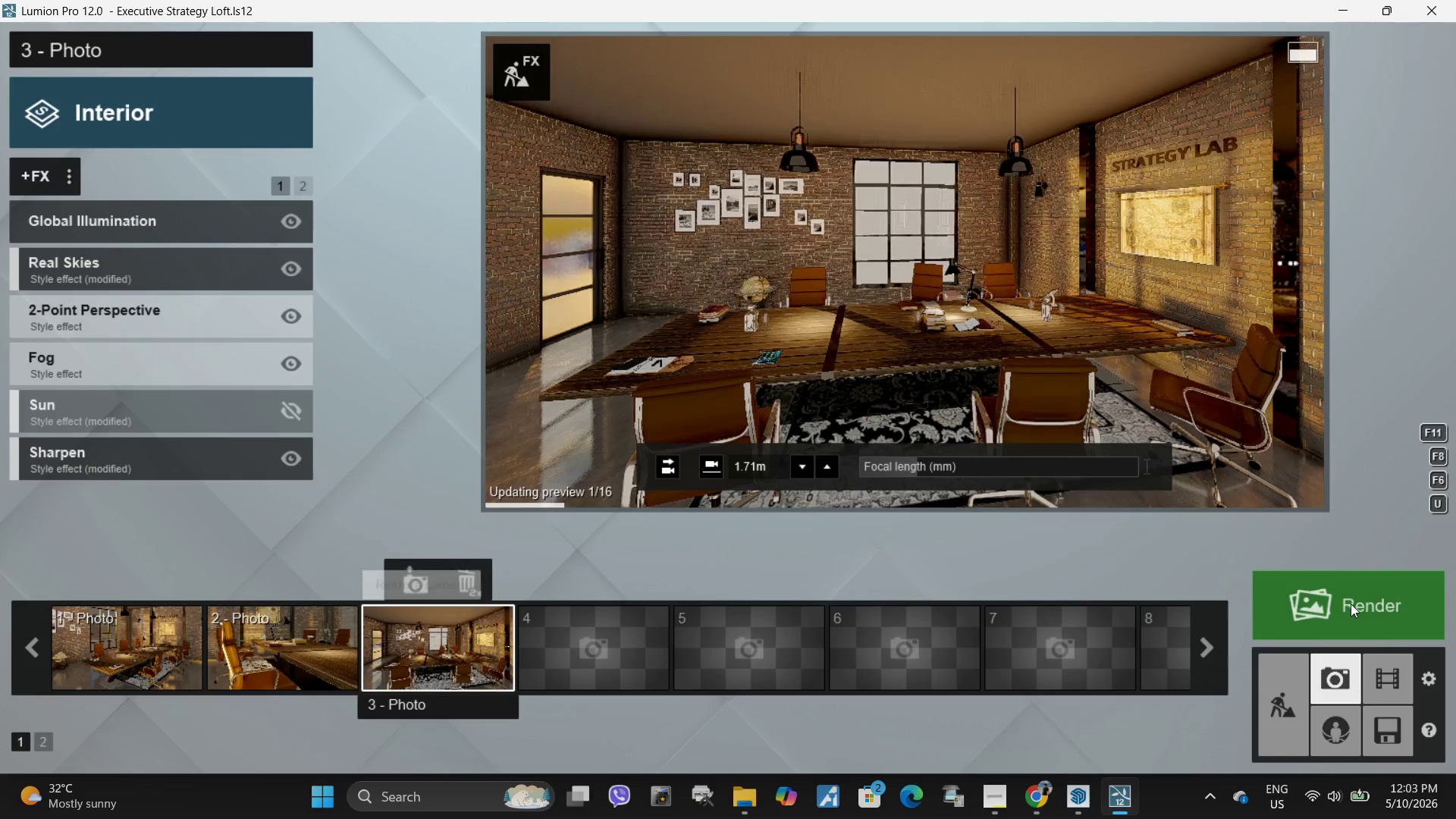 
left_click([1347, 616])
 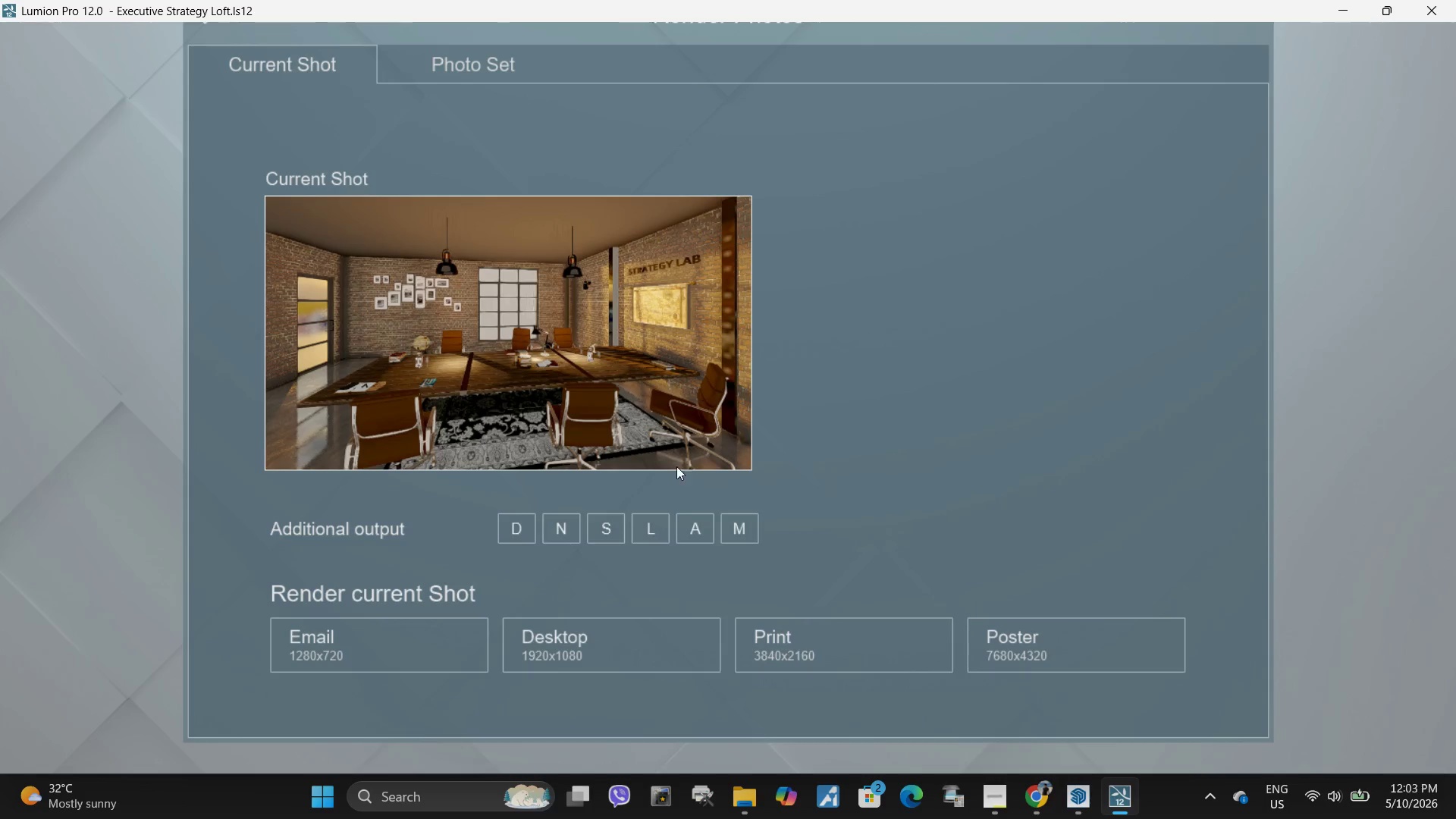 
left_click([871, 639])
 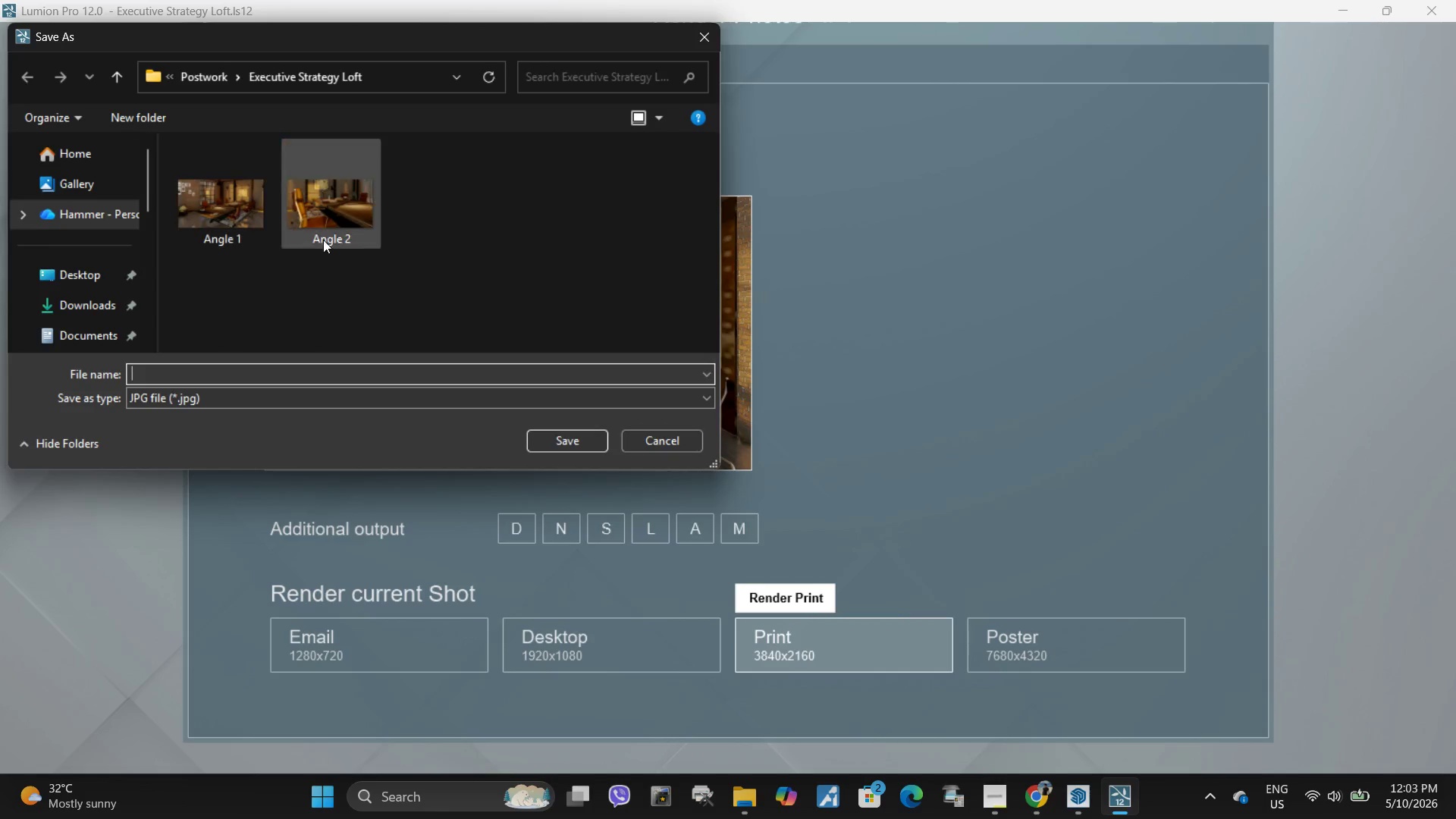 
left_click([349, 233])
 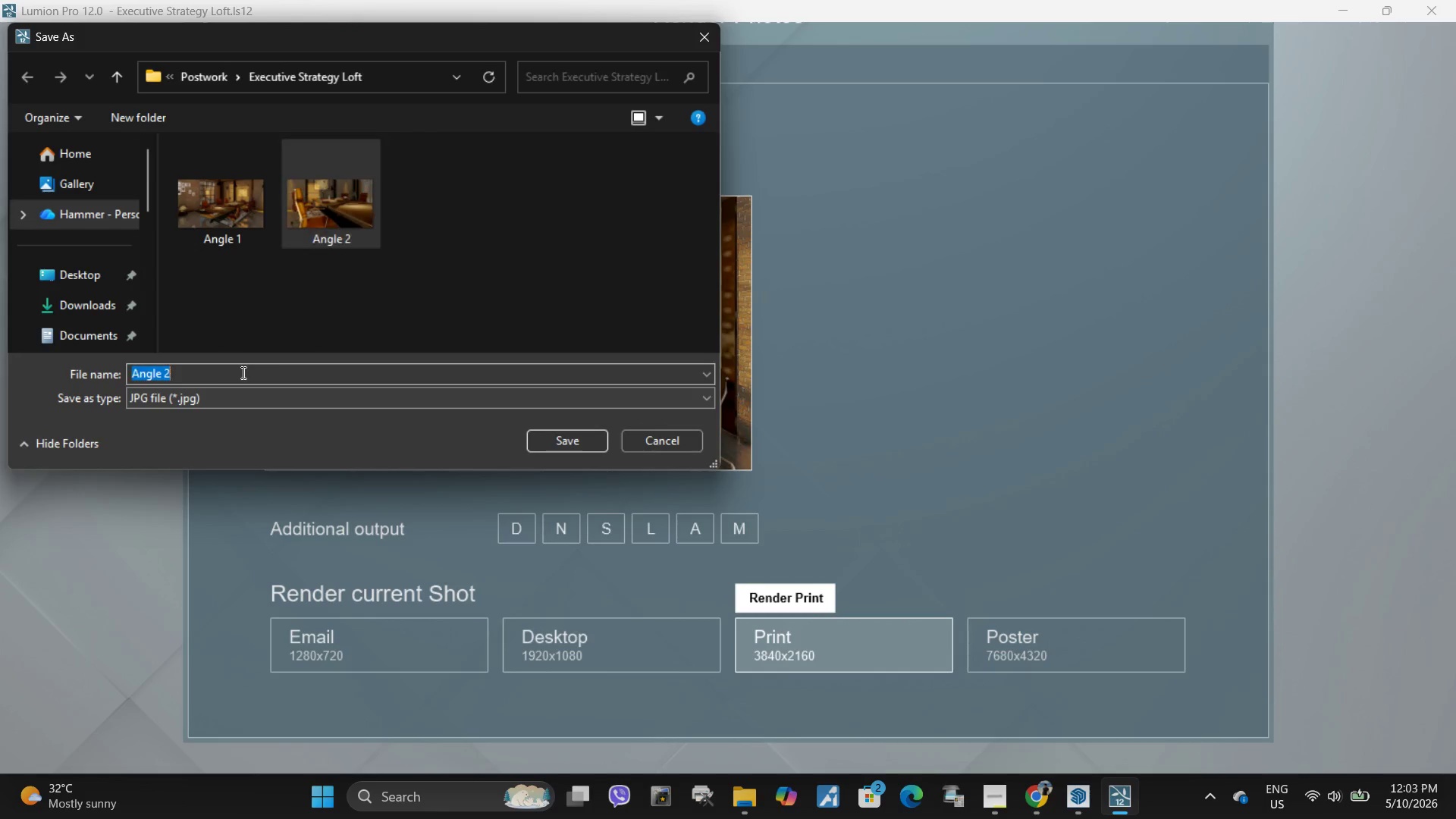 
double_click([253, 375])
 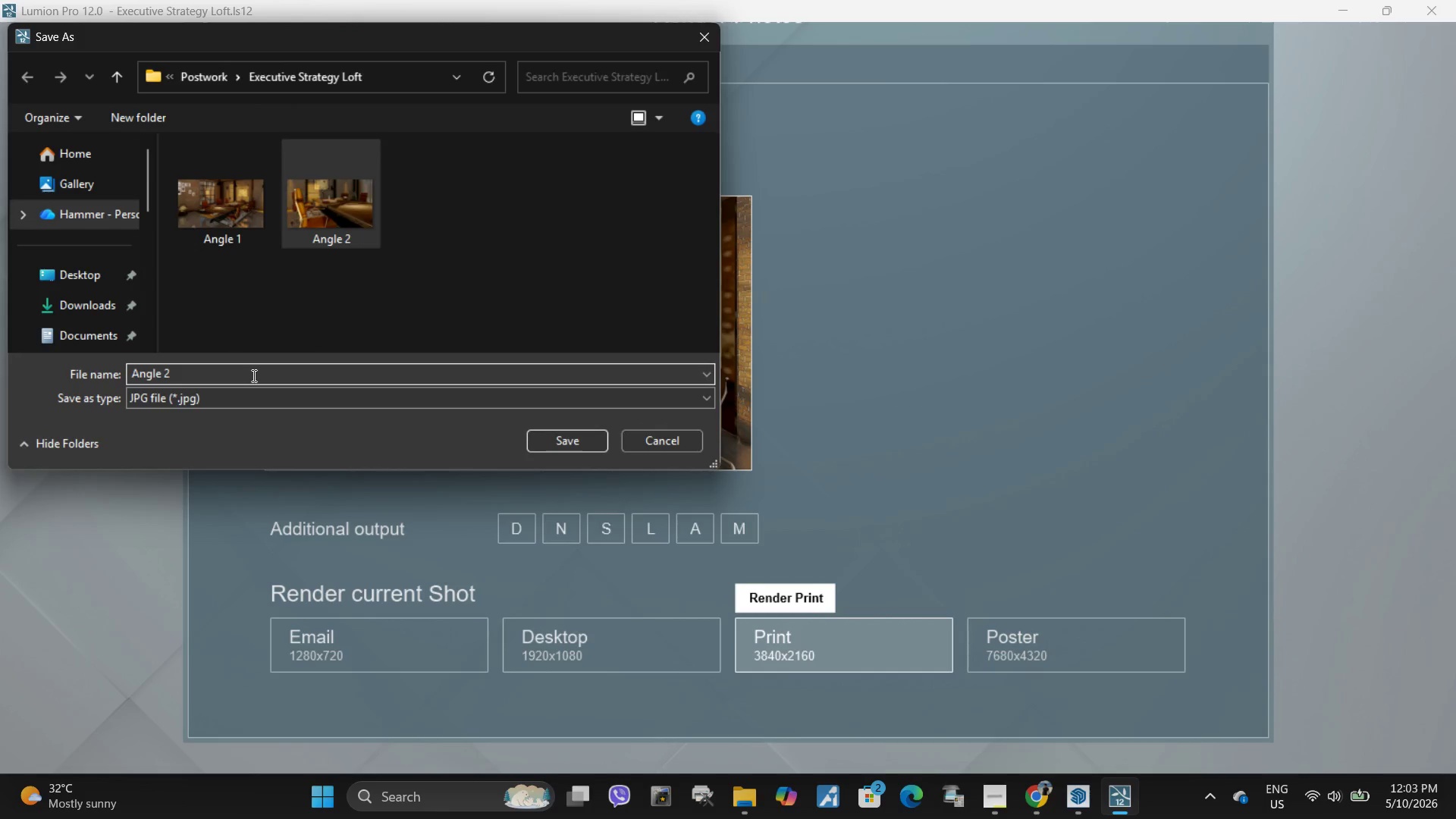 
key(Backspace)
 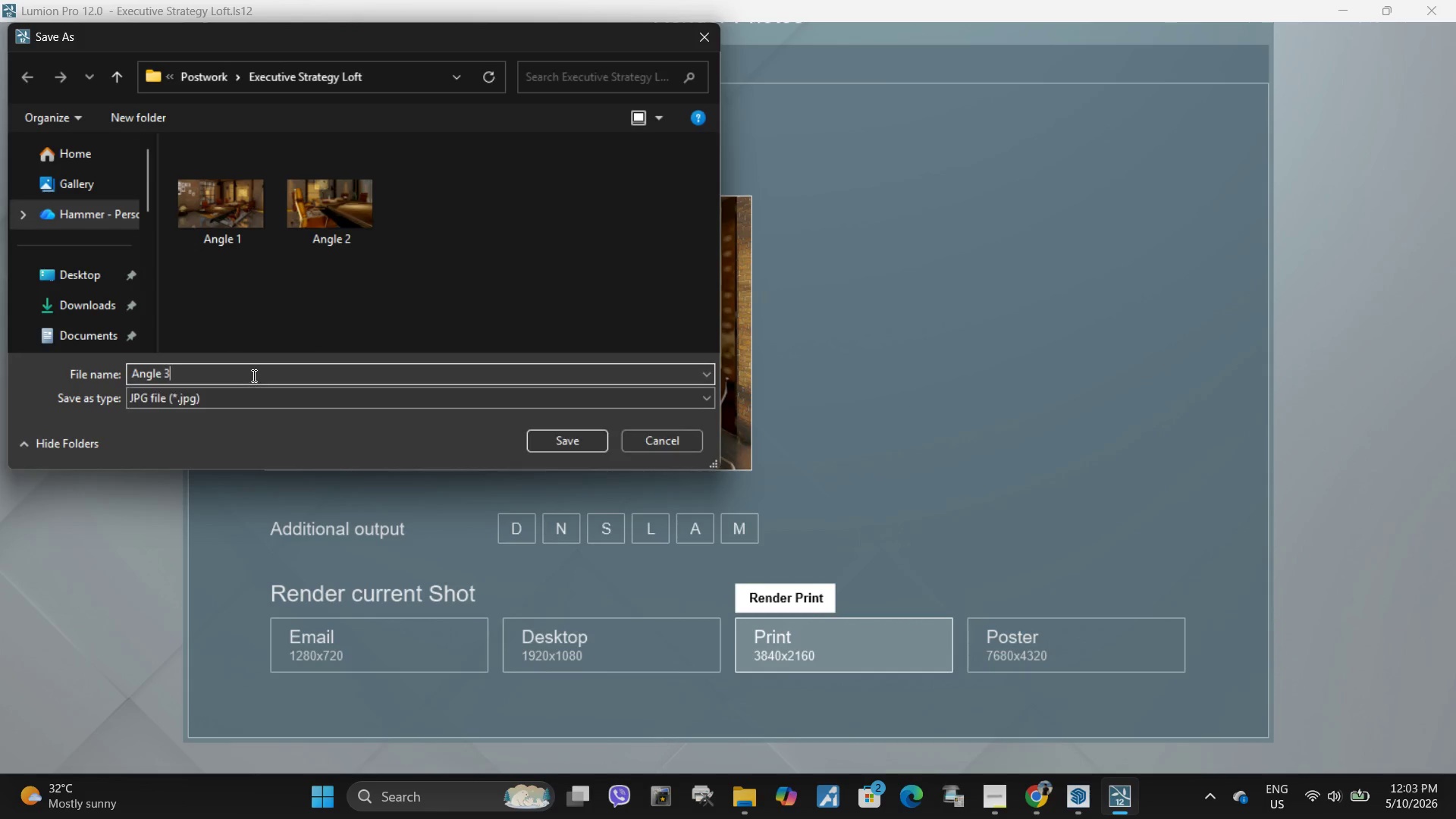 
key(3)
 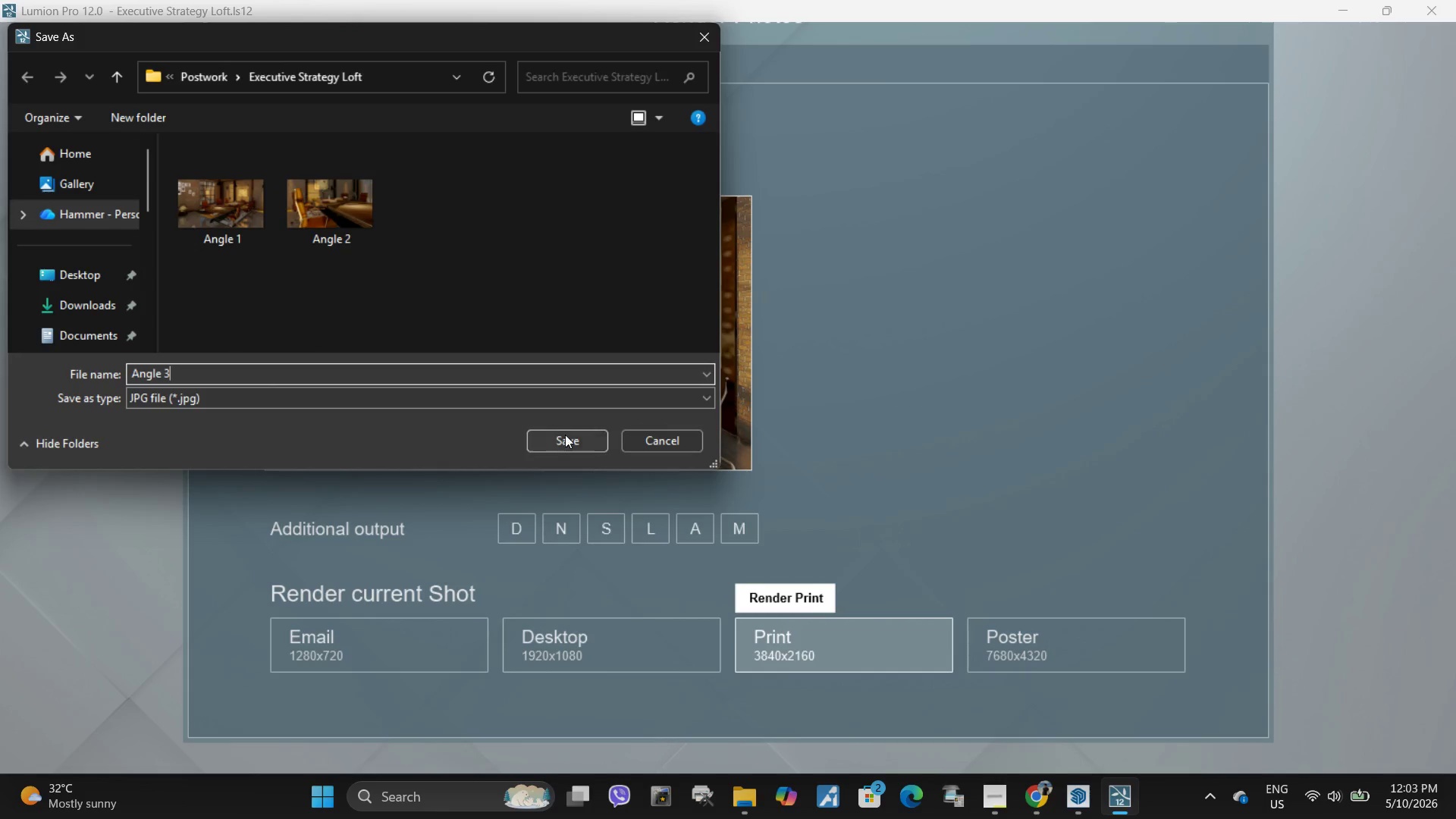 
left_click([566, 434])
 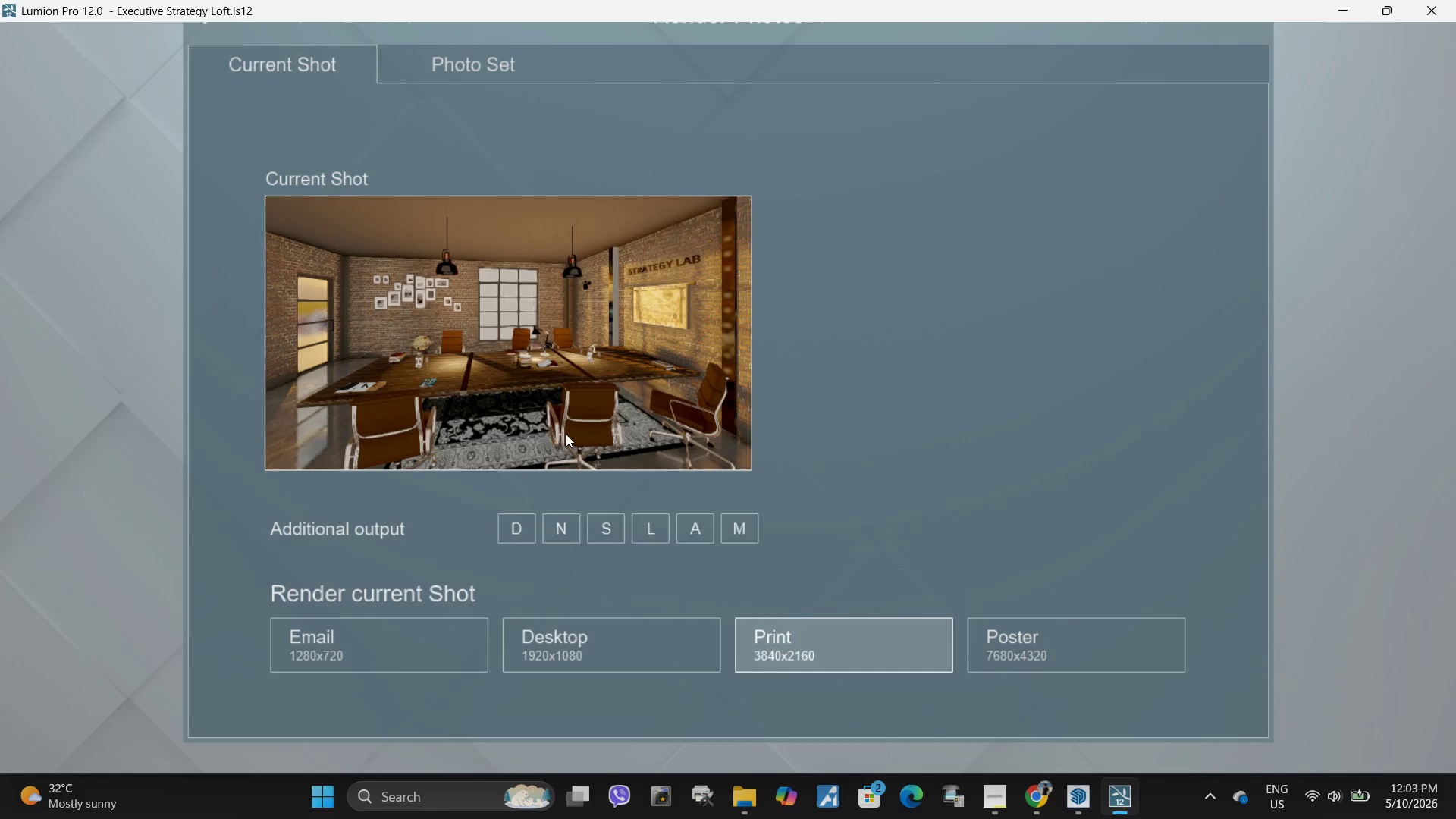 
wait(9.28)
 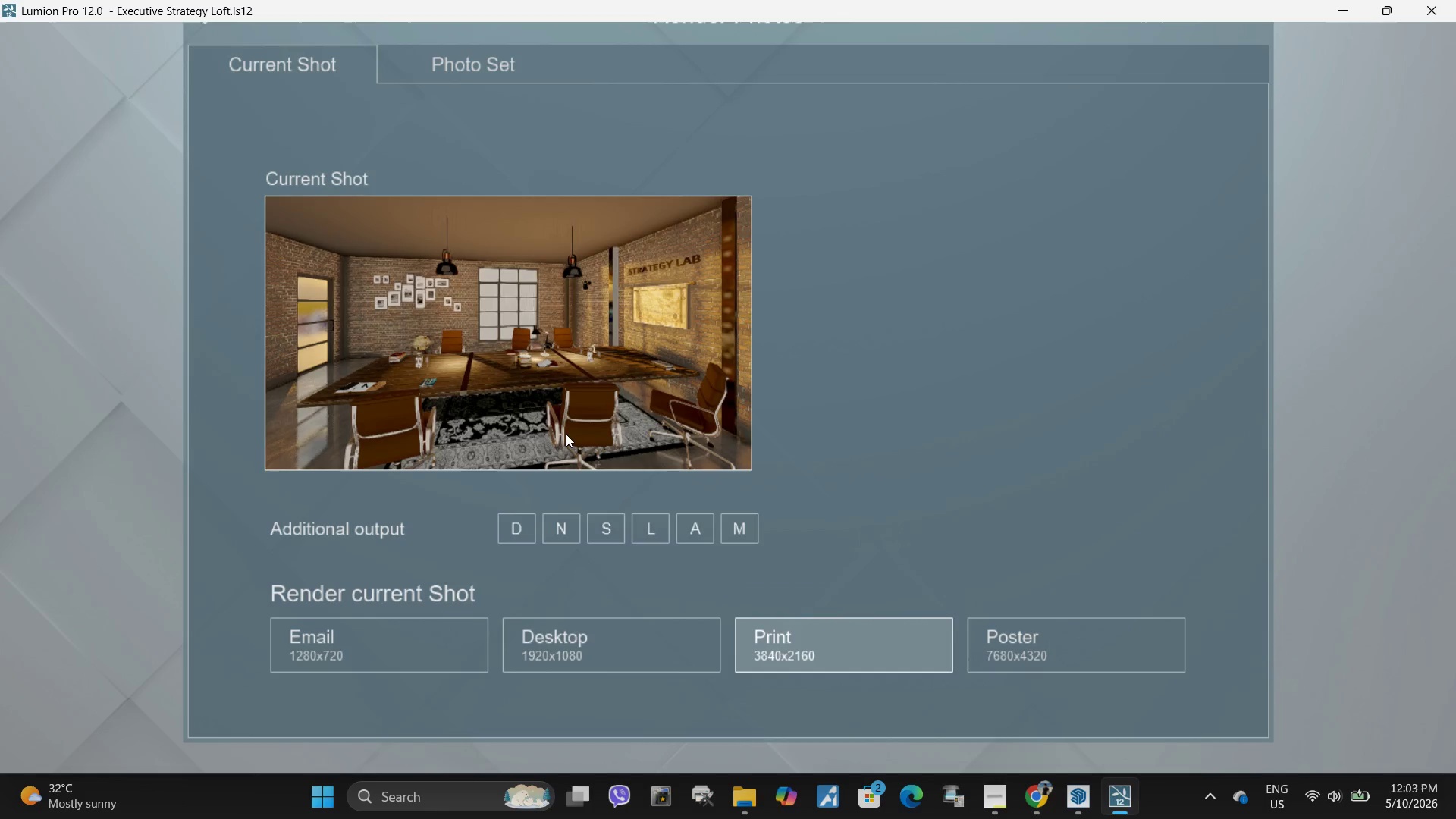 
left_click([695, 423])
 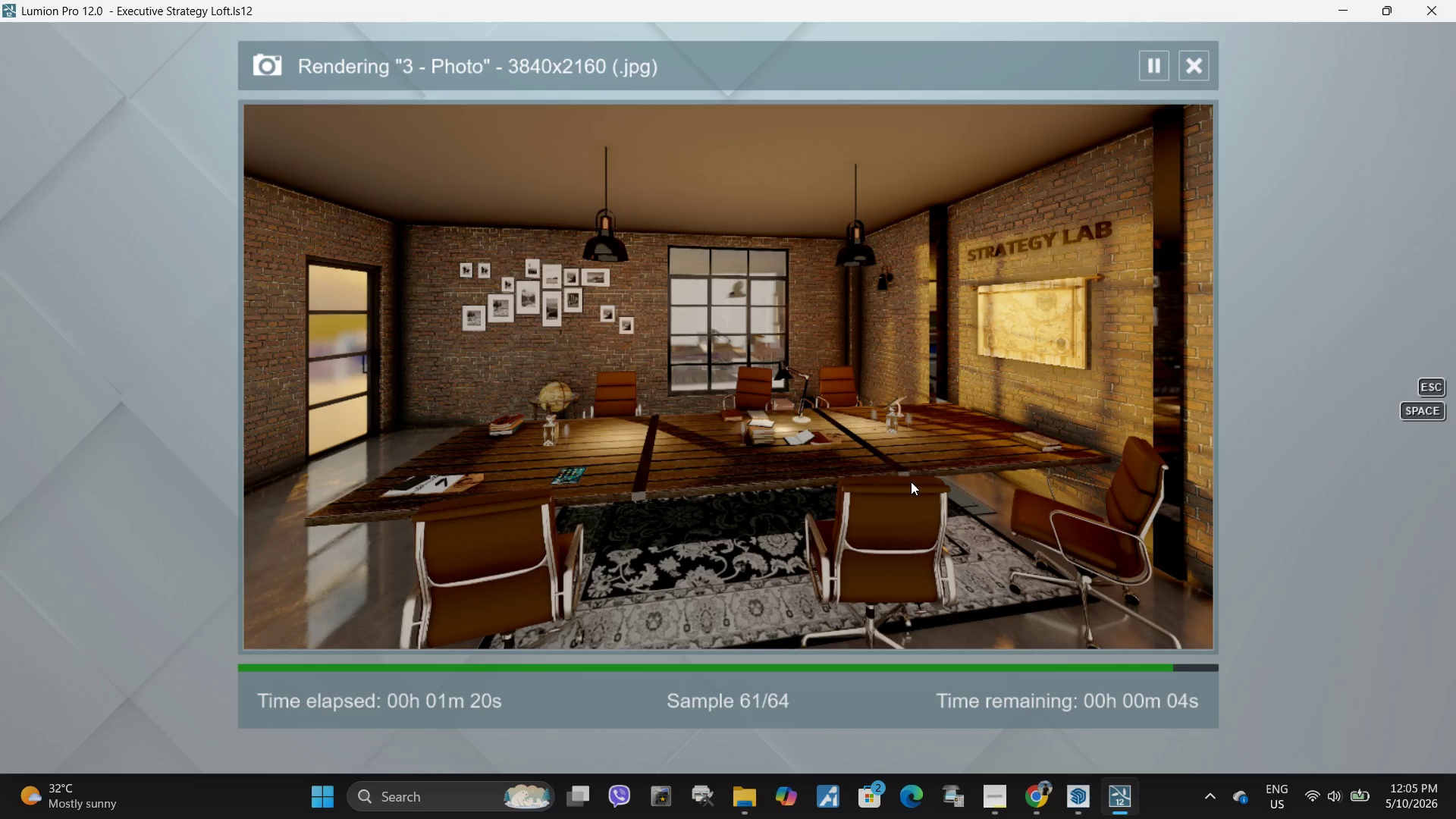 
wait(80.06)
 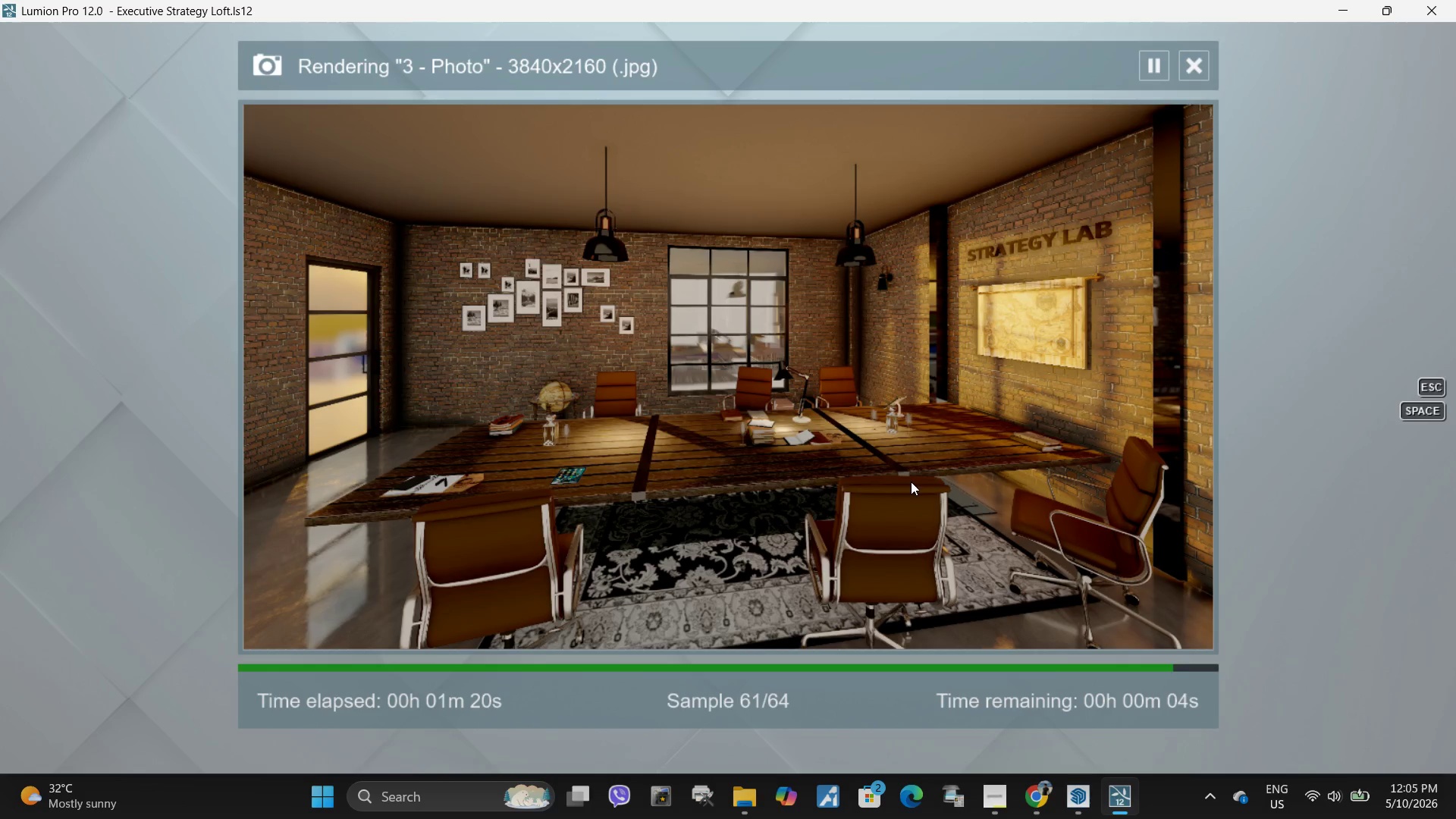 
left_click([1068, 623])
 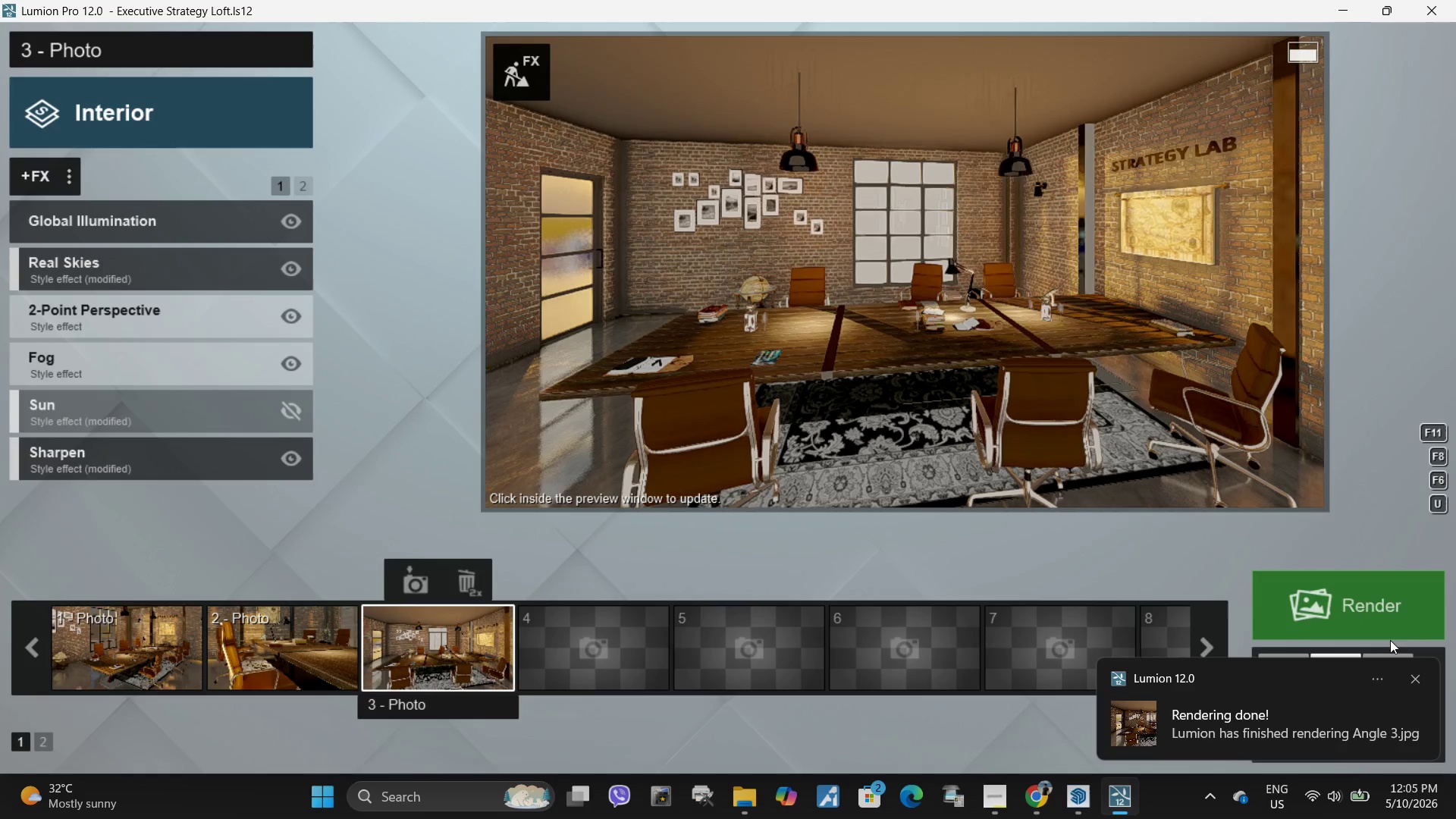 
left_click([1417, 679])
 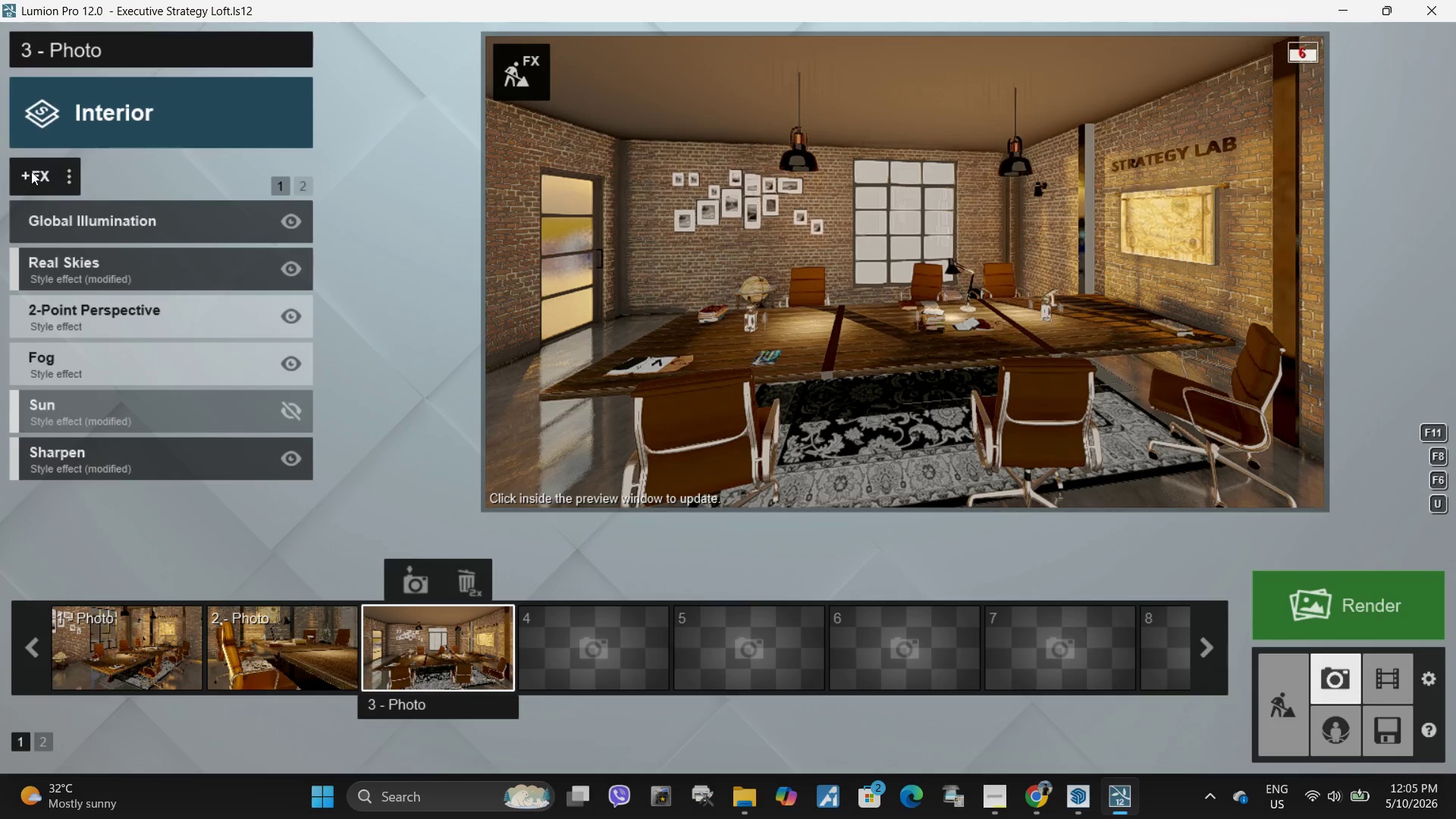 
left_click([70, 179])
 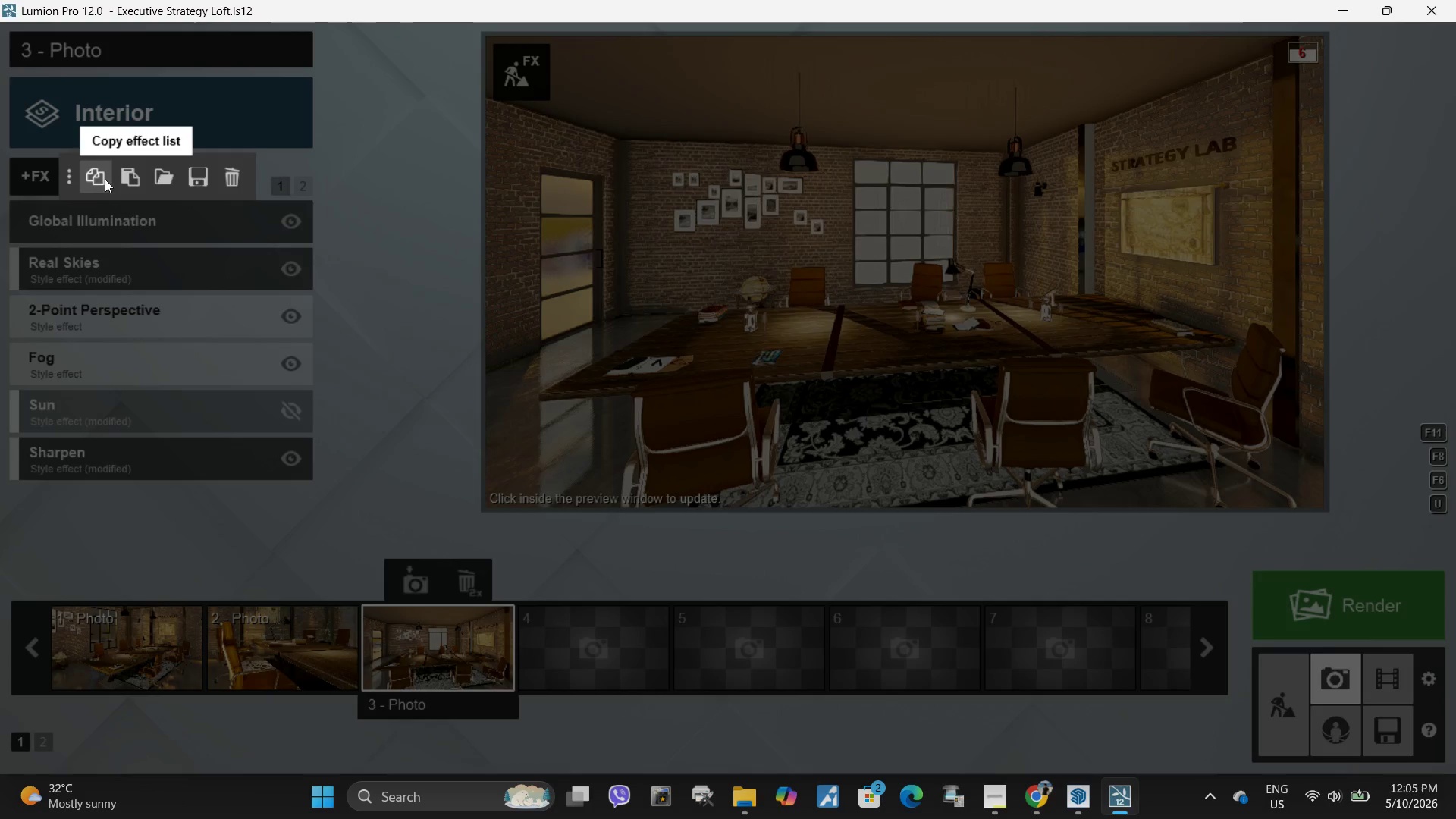 
left_click([99, 177])
 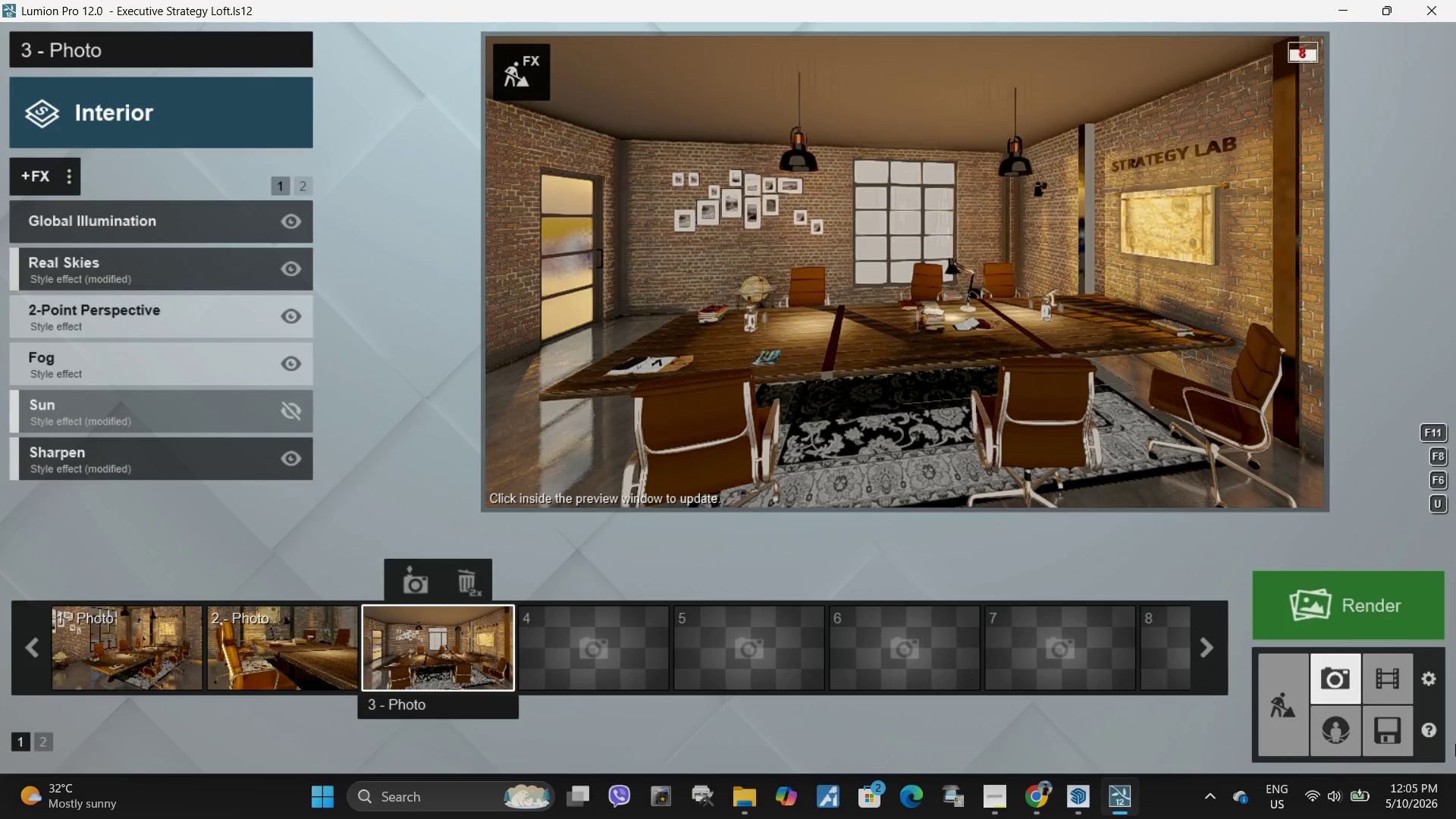 
left_click([1382, 681])
 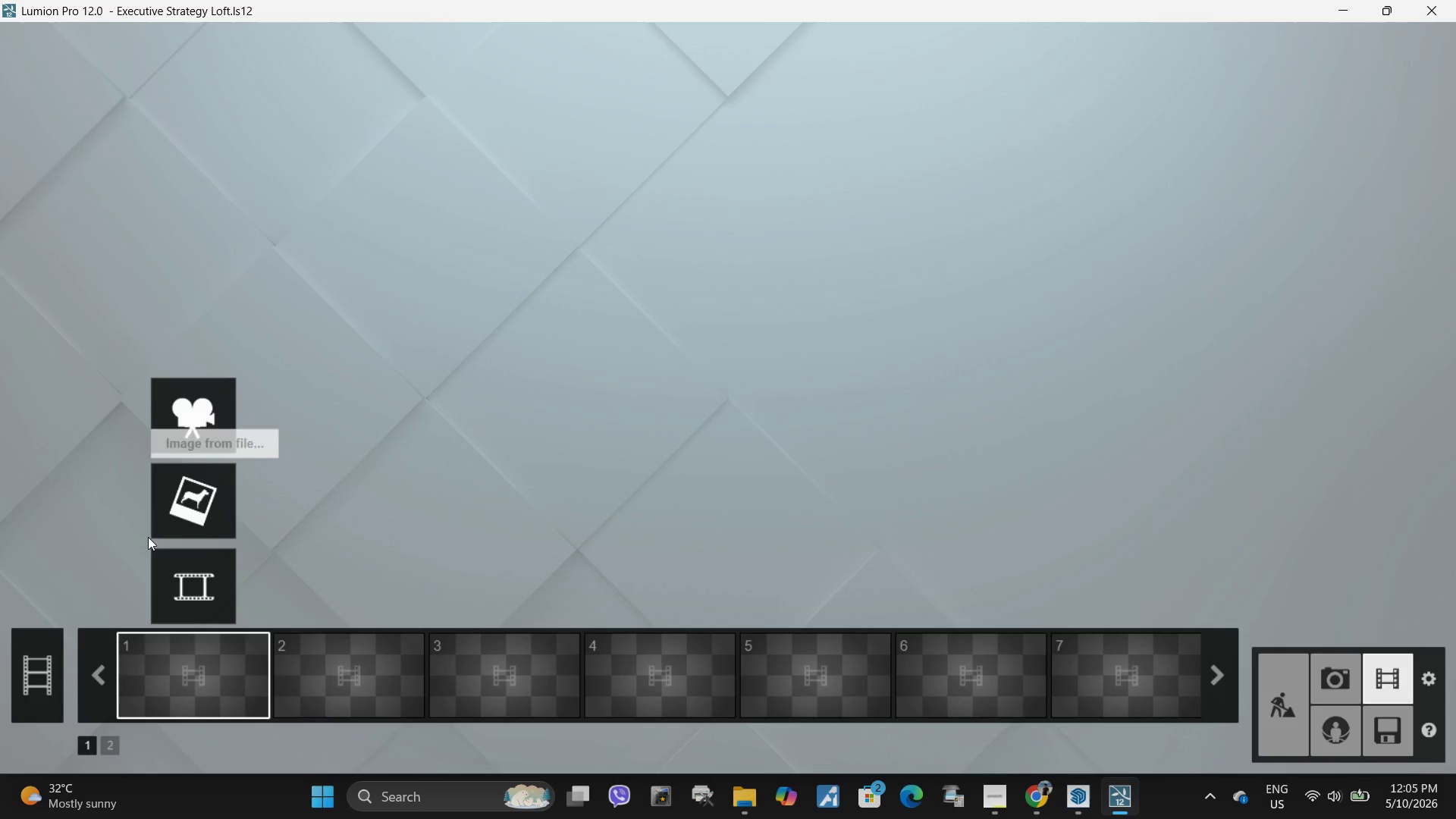 
left_click([197, 413])
 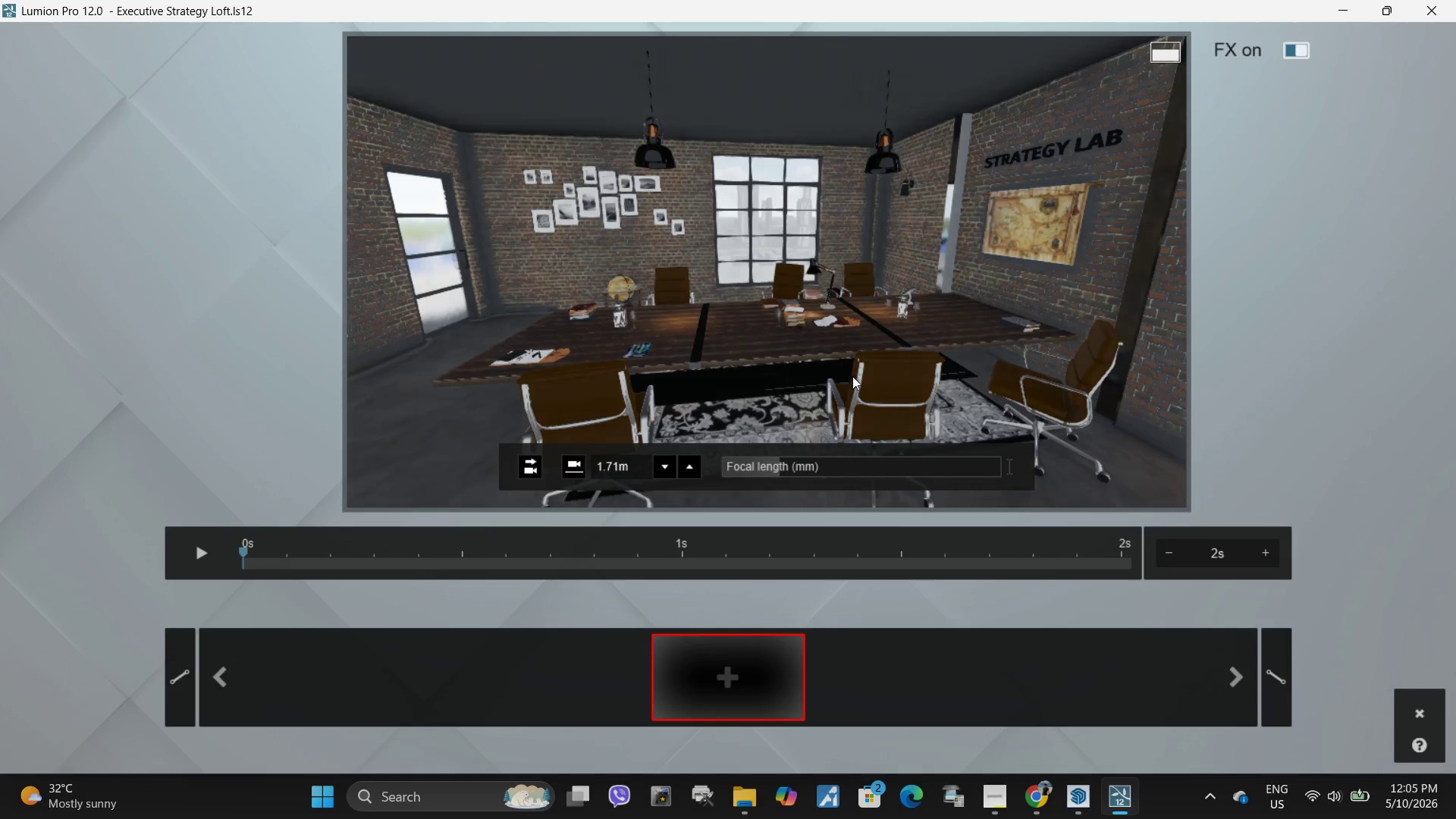 
hold_key(key=A, duration=0.48)
 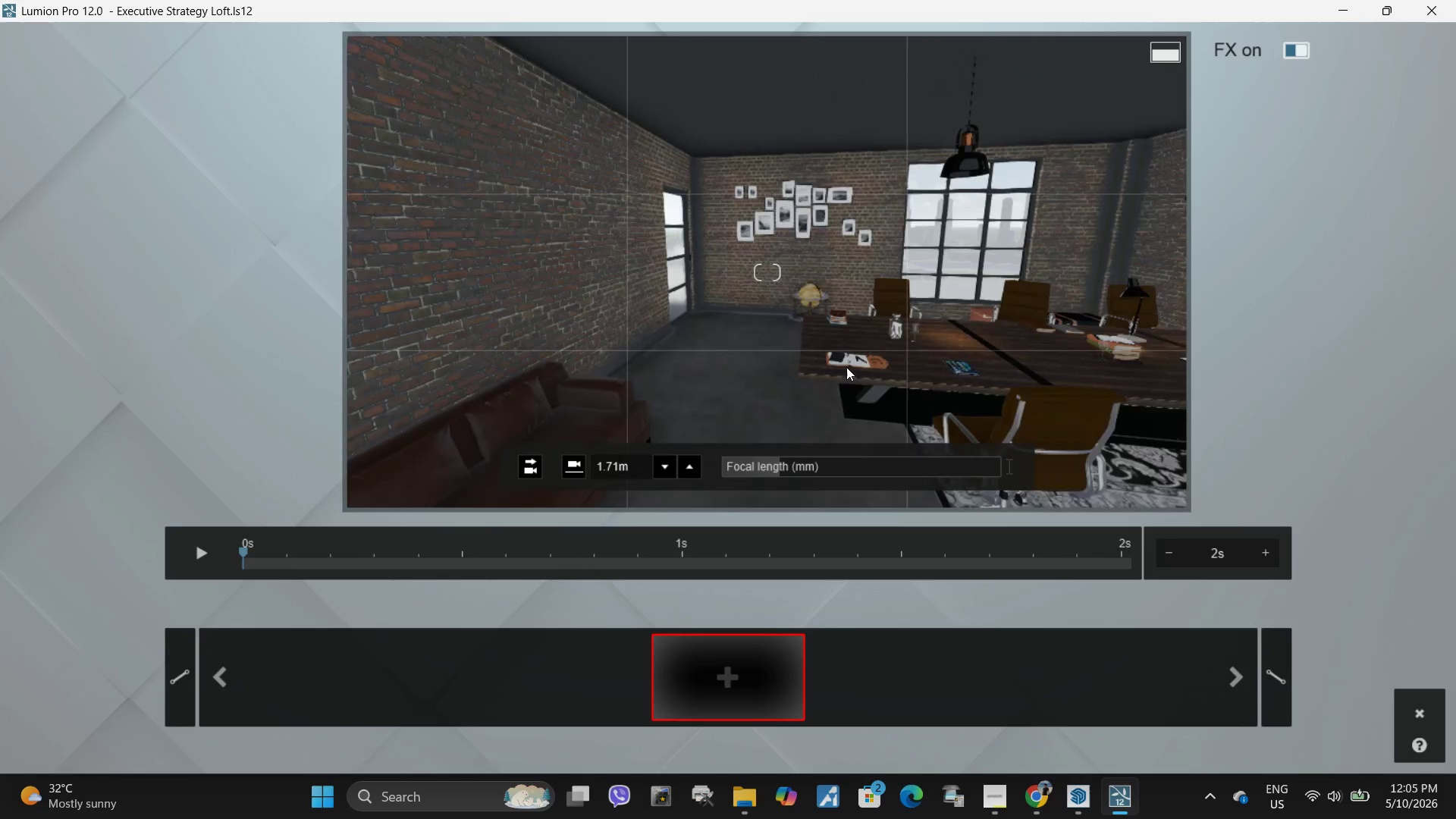 
type(aa)
 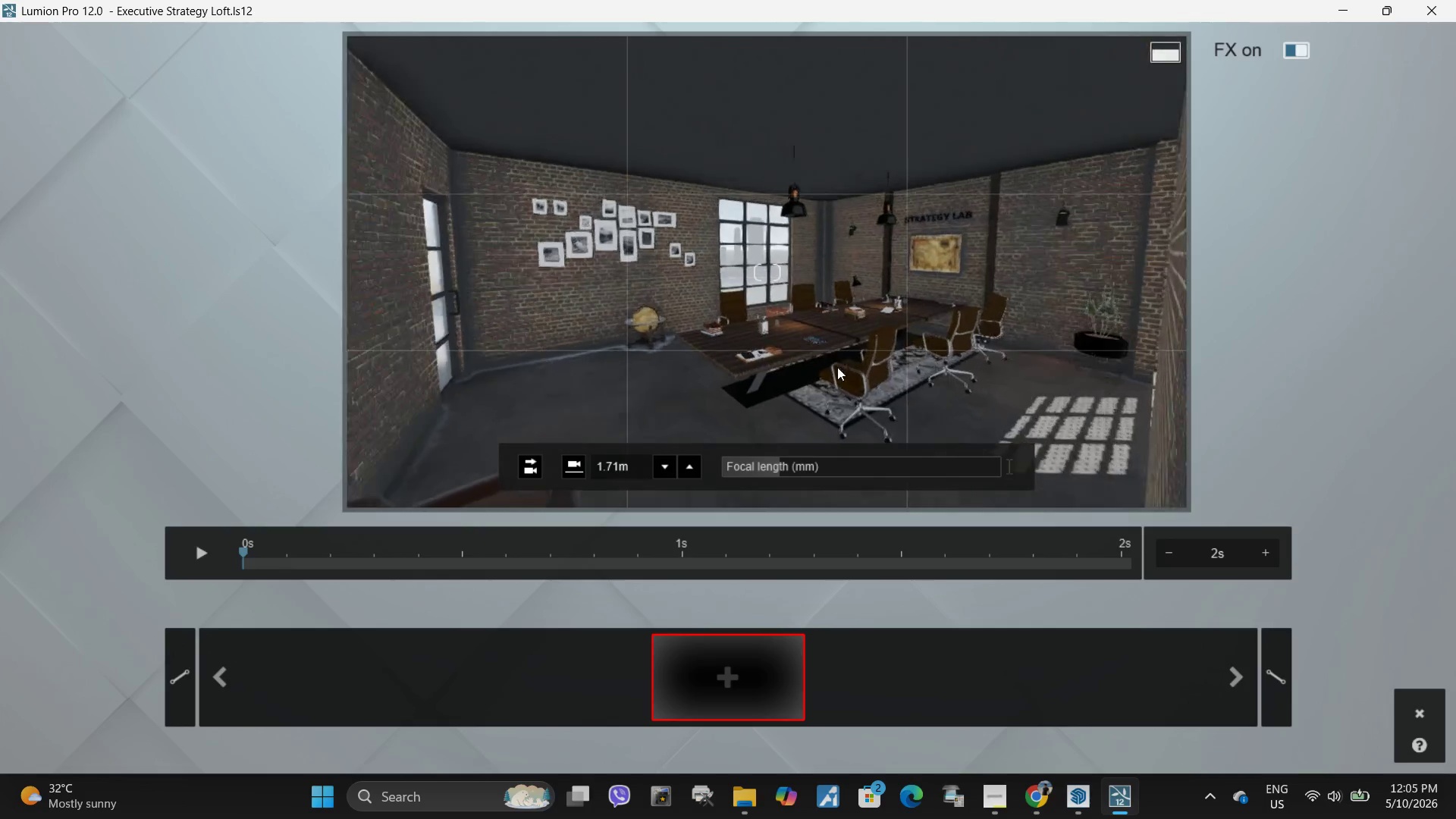 
key(W)
 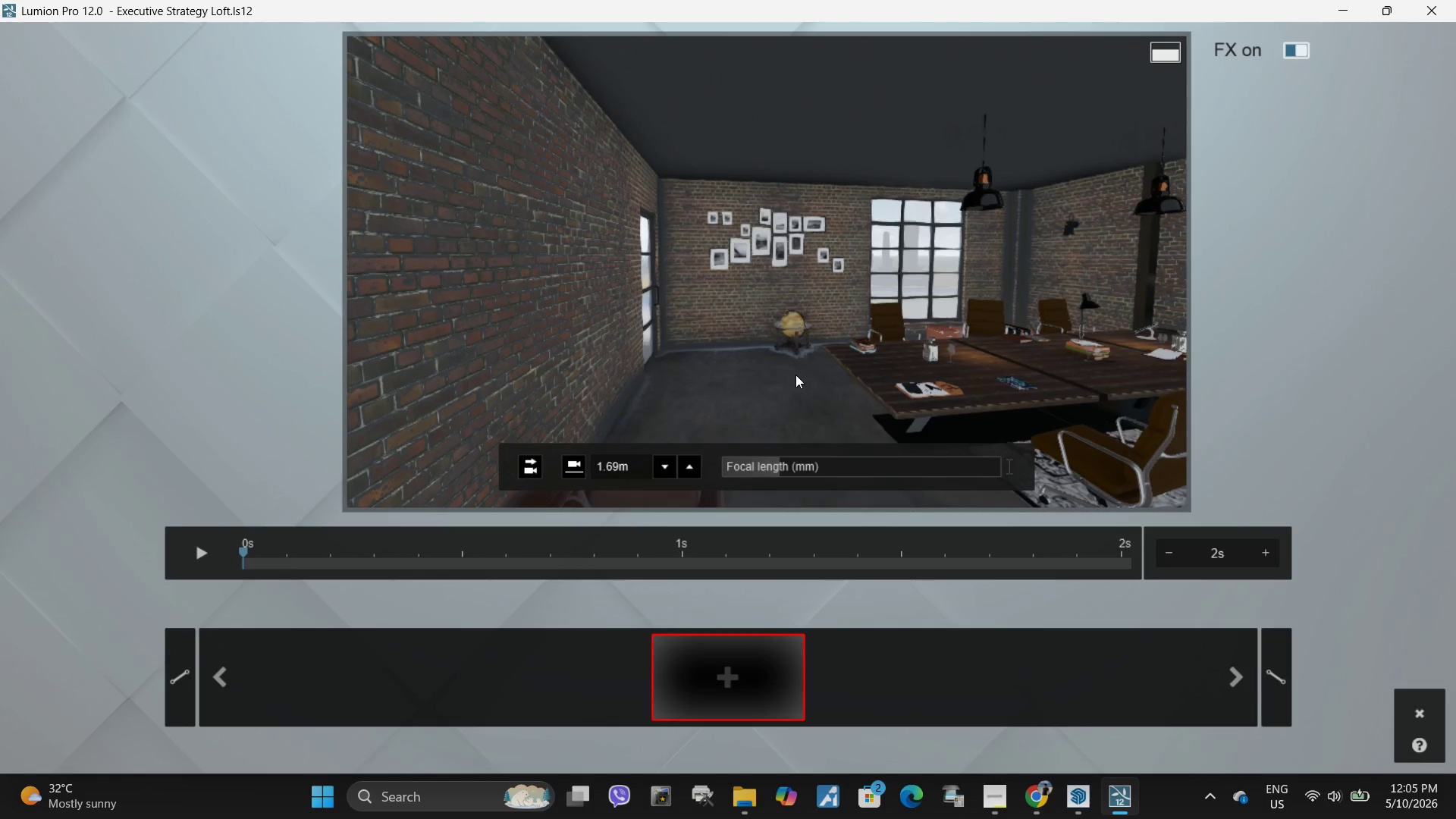 
left_click_drag(start_coordinate=[778, 466], to_coordinate=[771, 466])
 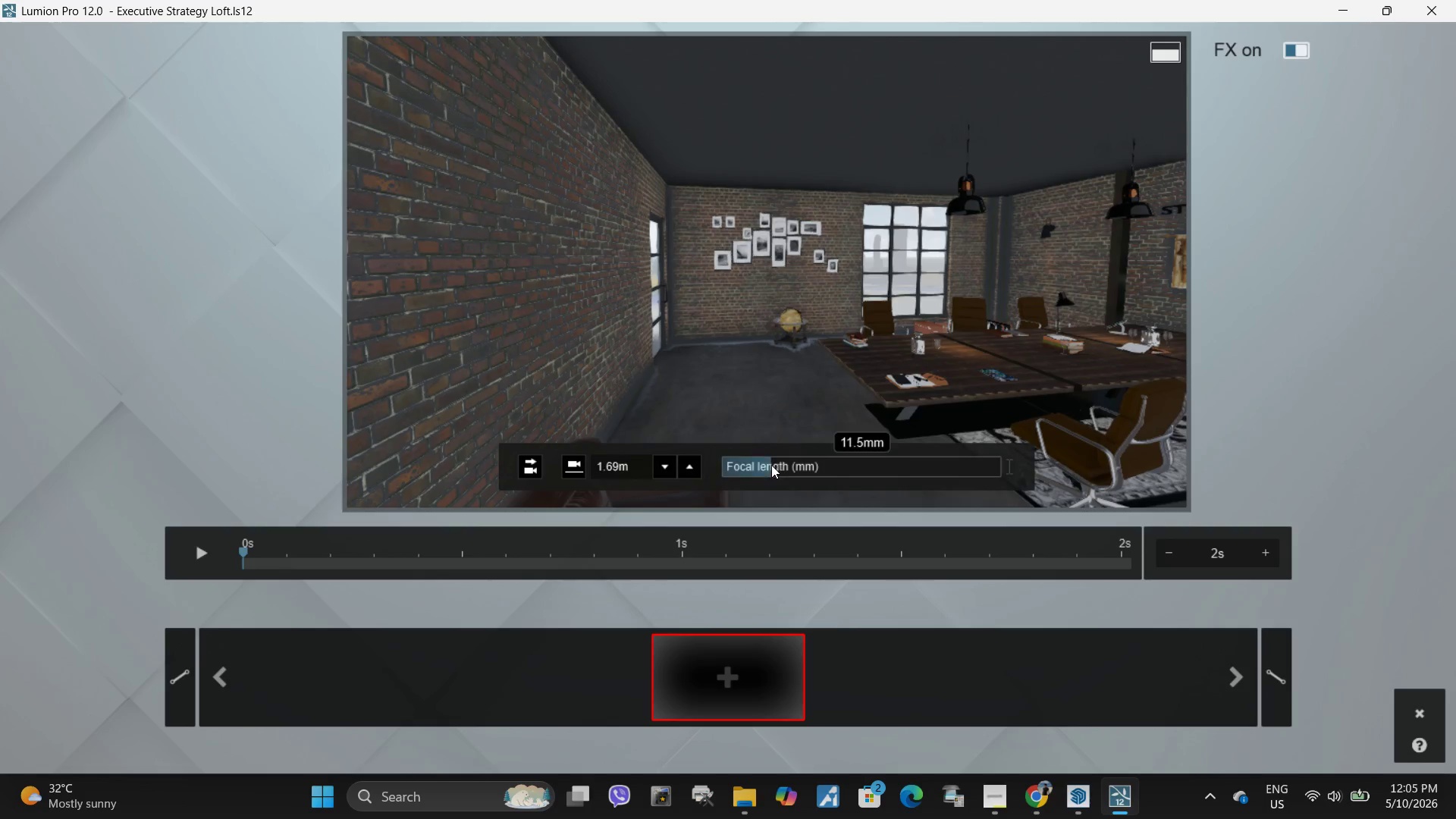 
left_click_drag(start_coordinate=[777, 465], to_coordinate=[784, 463])
 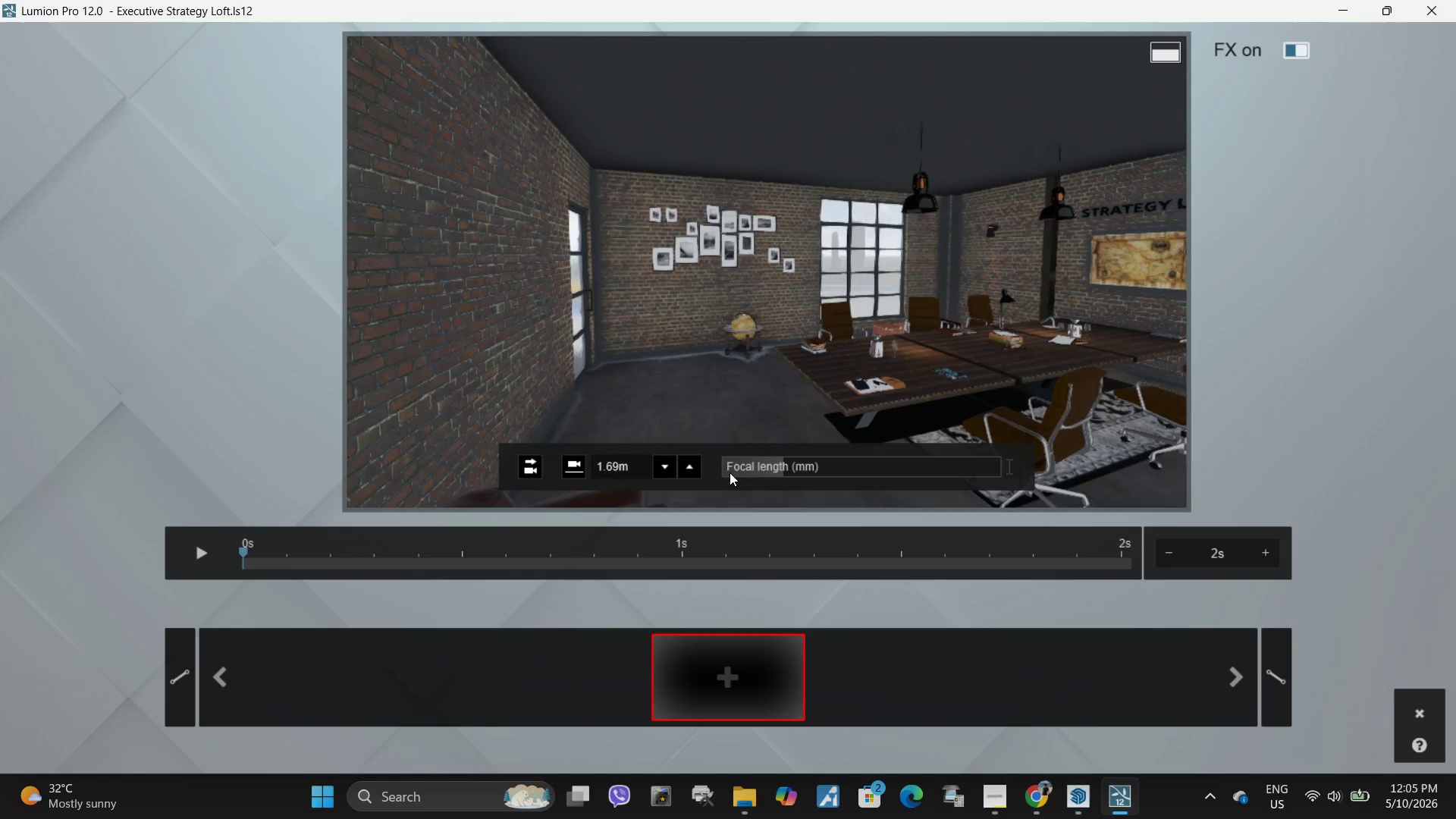 
wait(11.68)
 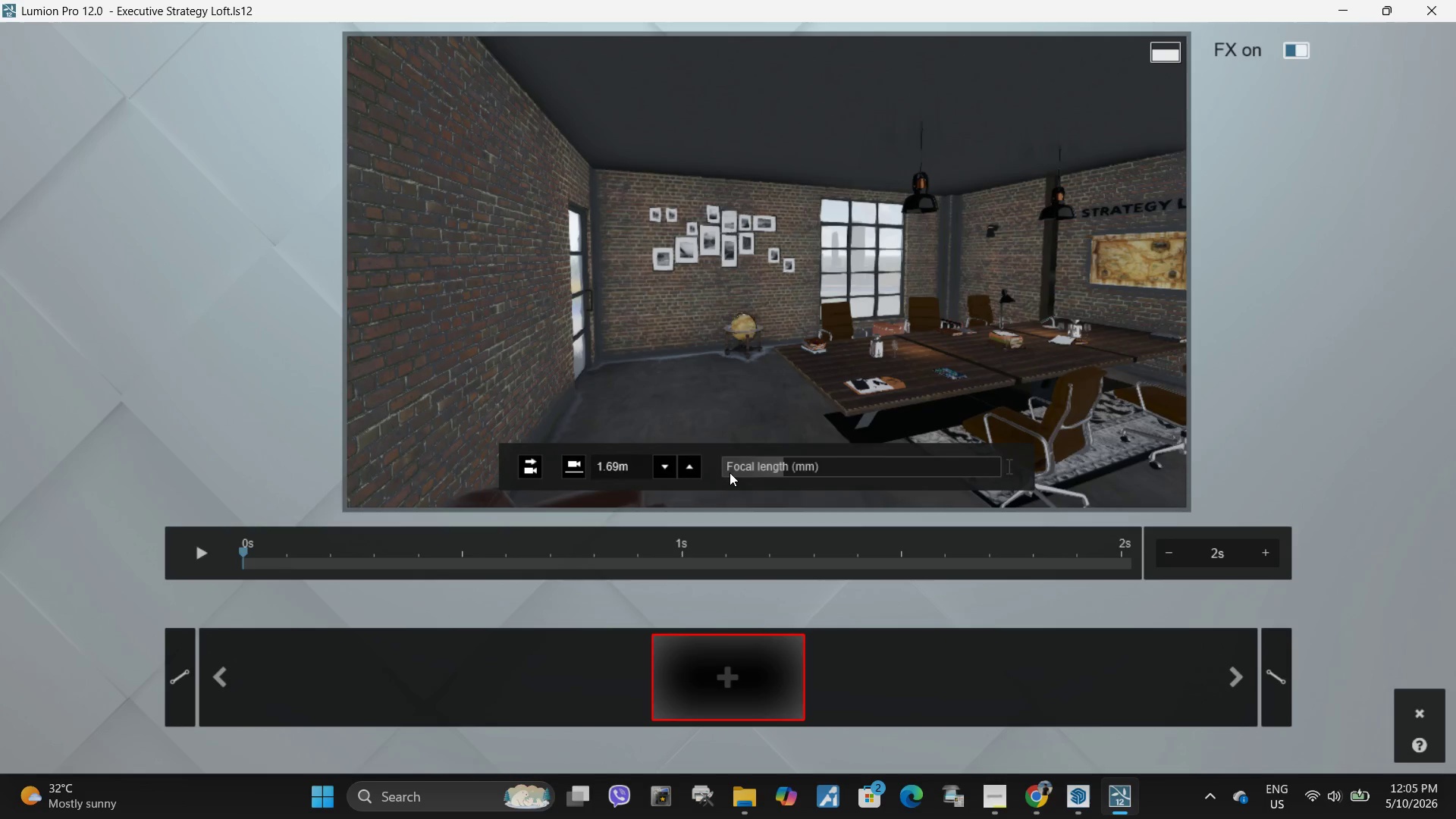 
mouse_move([671, 468])
 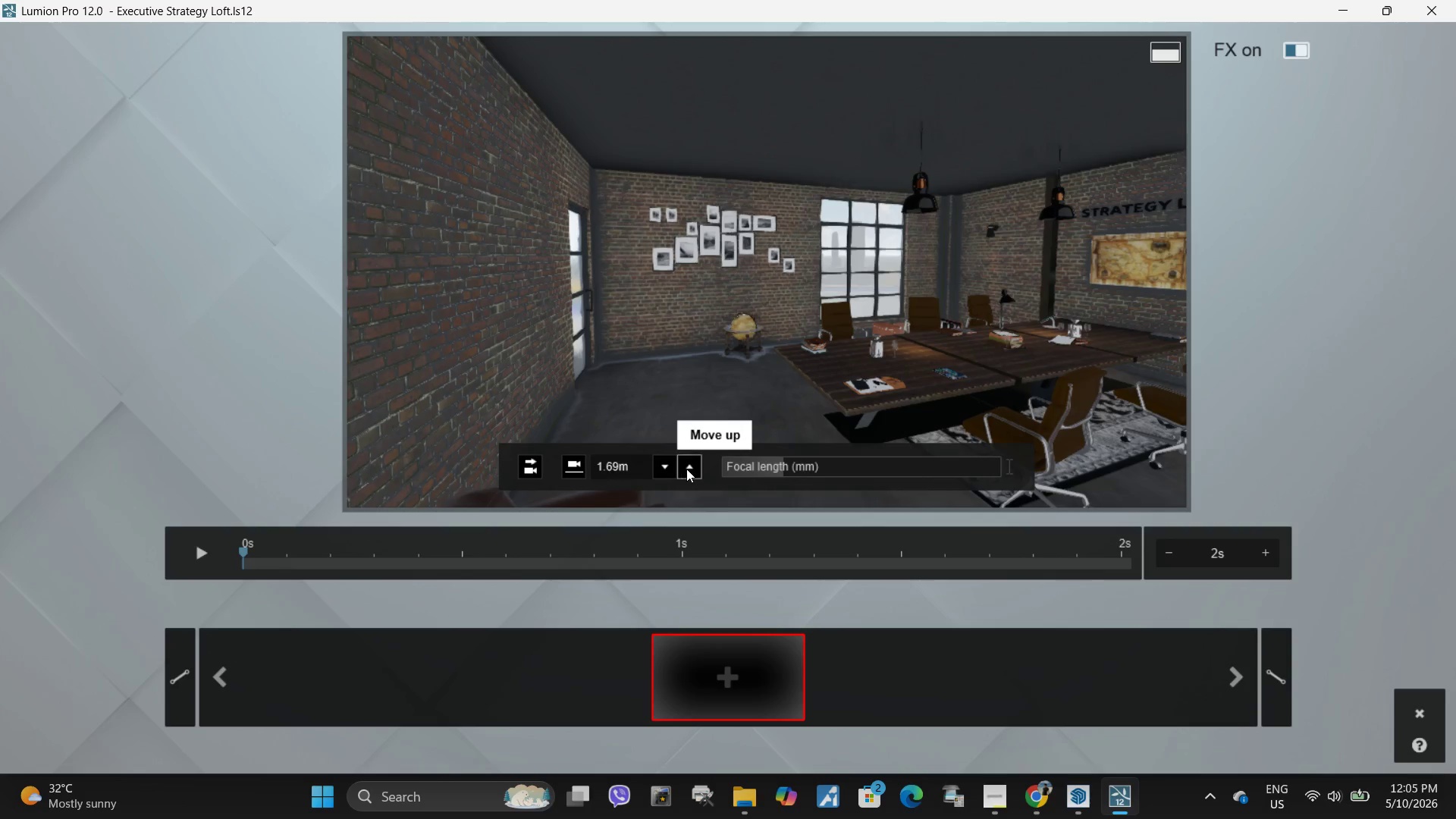 
left_click([686, 469])
 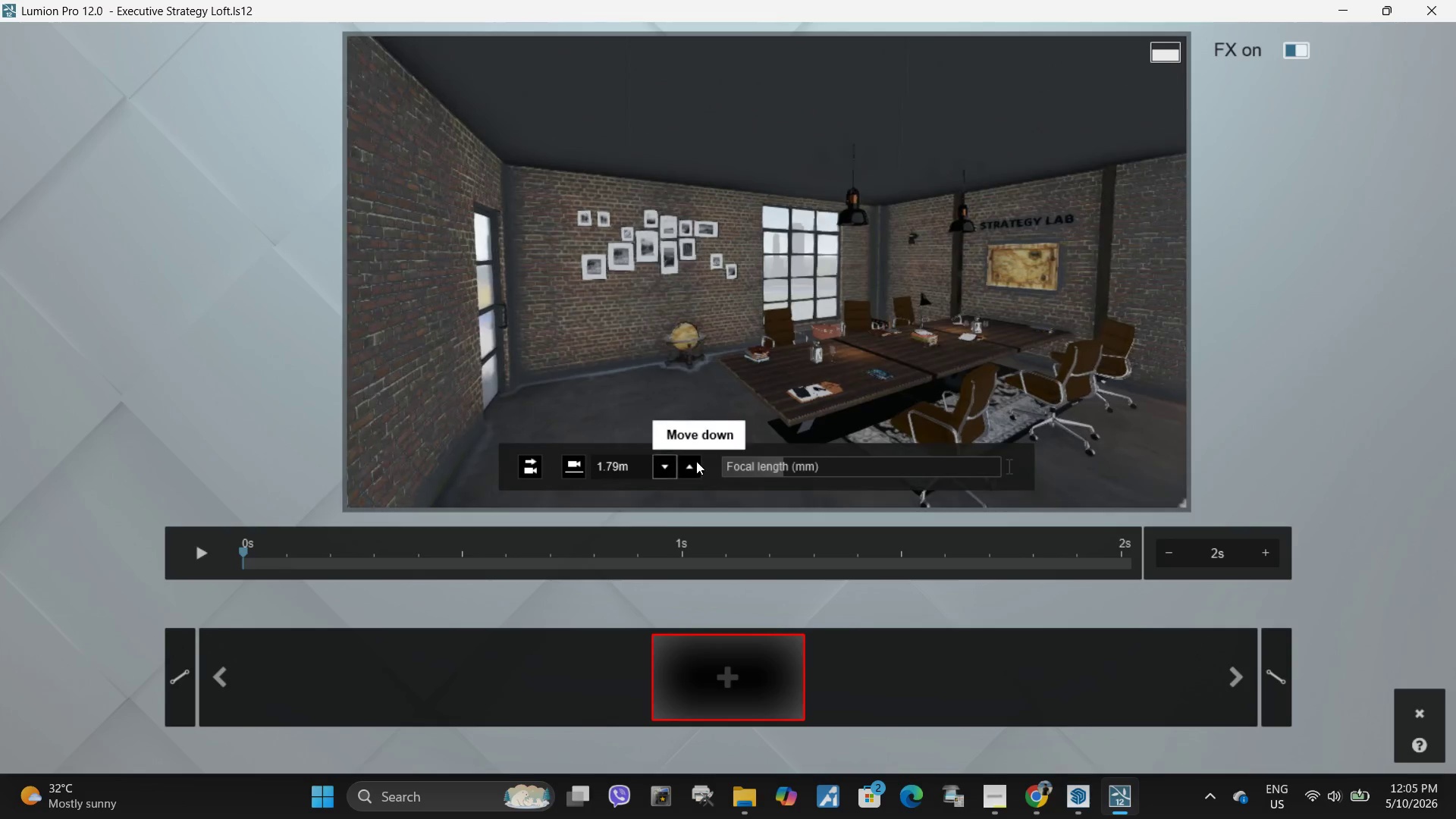 
double_click([666, 465])
 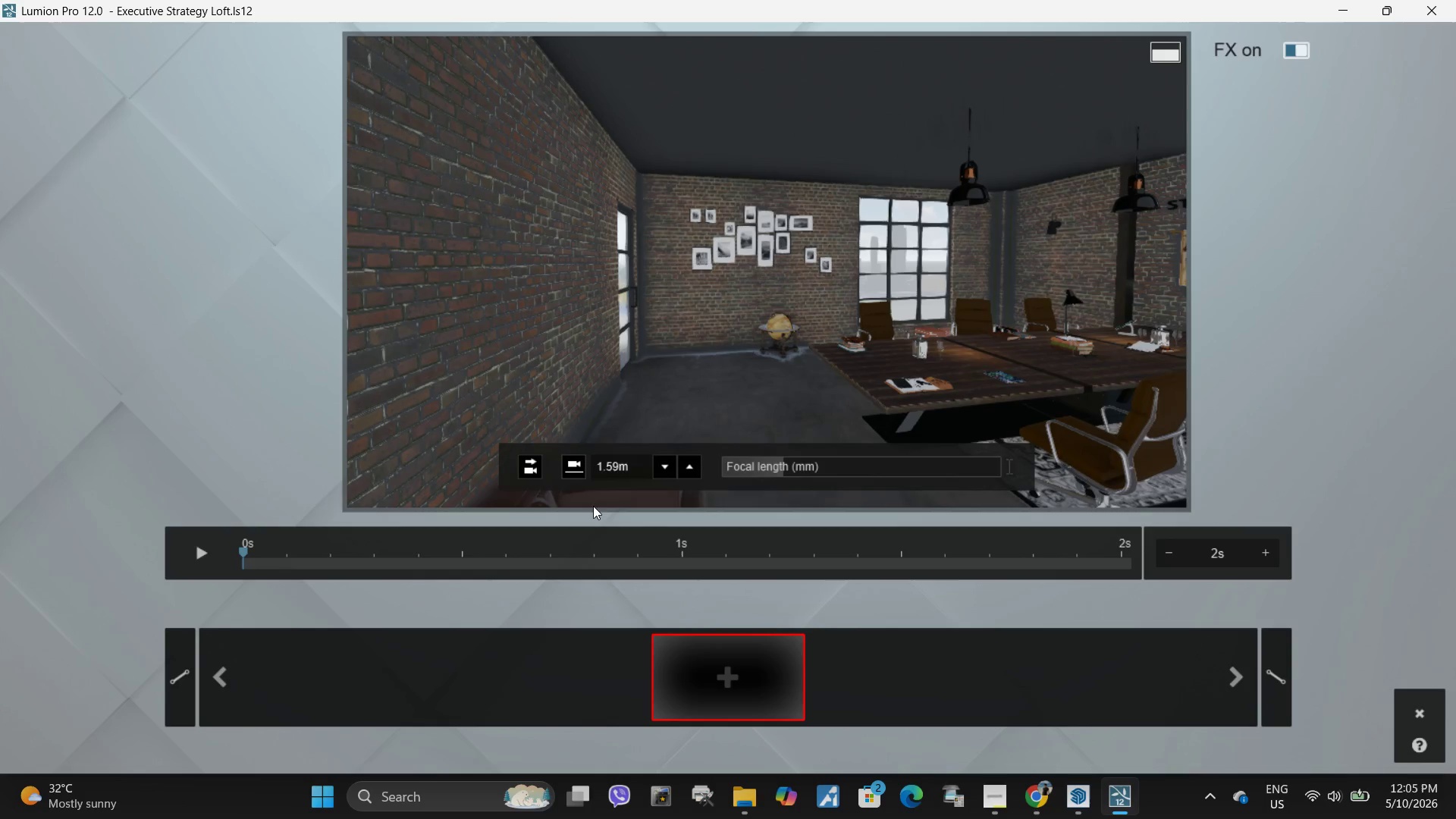 
left_click([732, 673])
 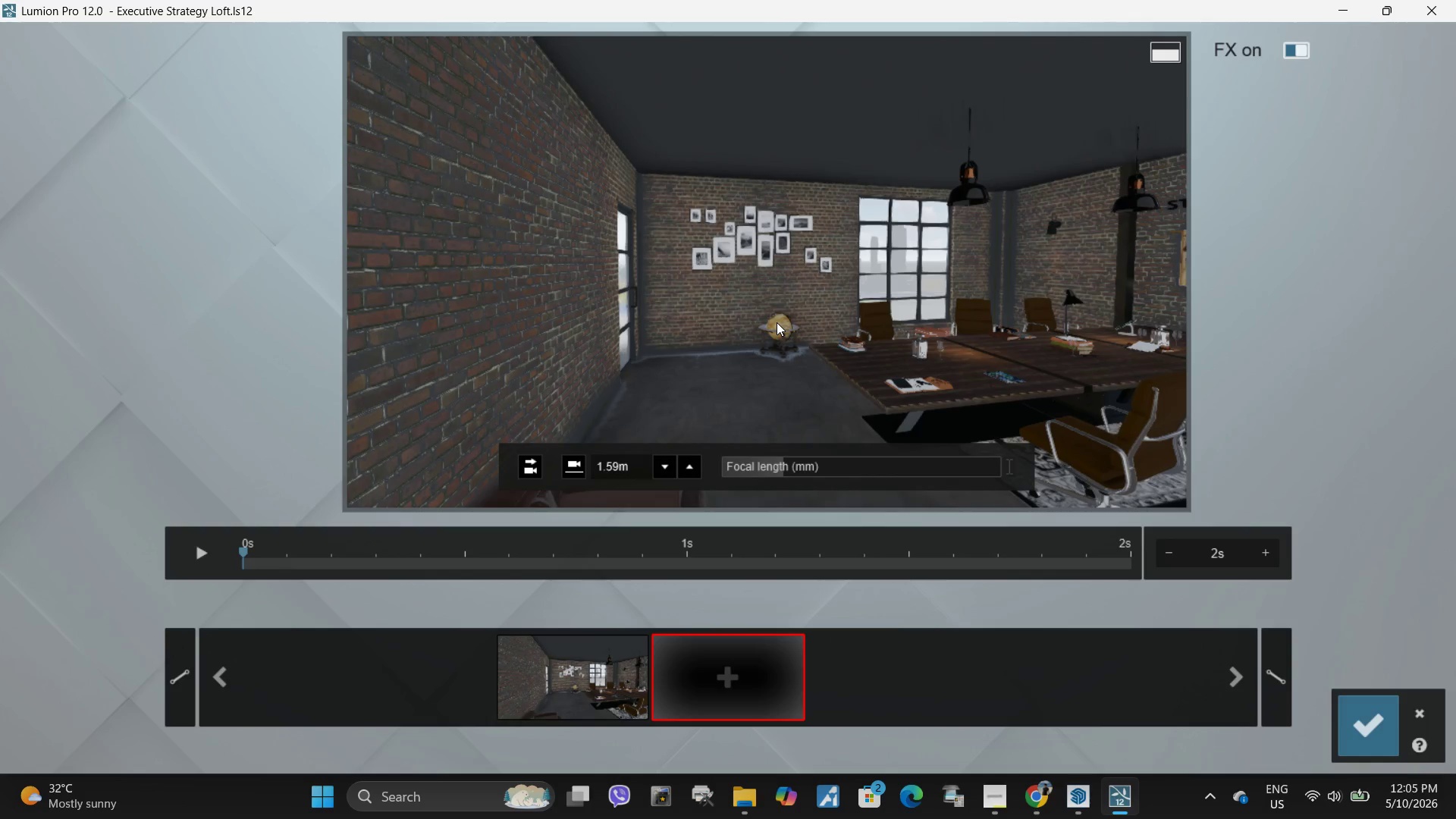 
hold_key(key=Space, duration=1.5)
 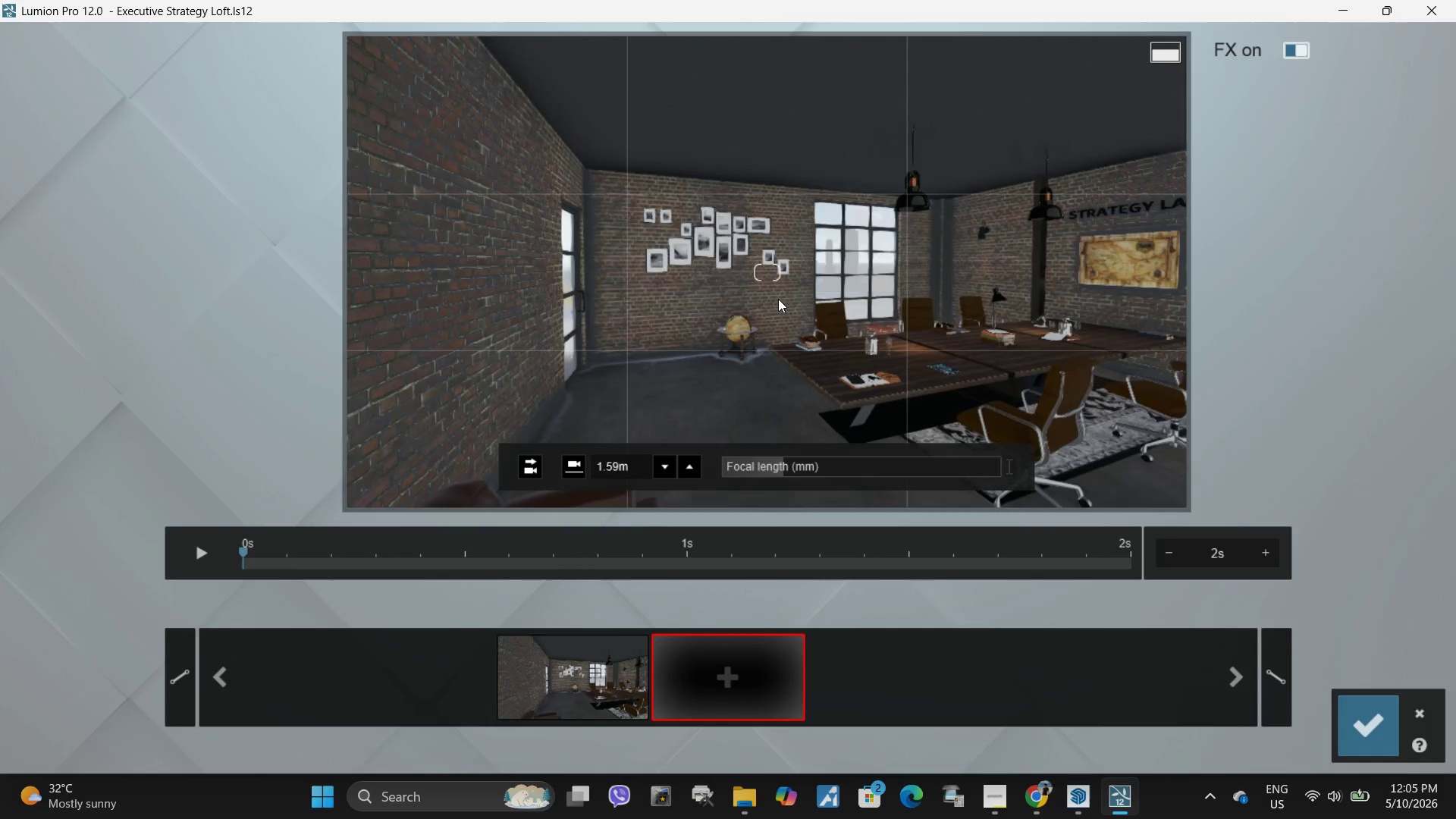 
hold_key(key=Space, duration=1.51)
 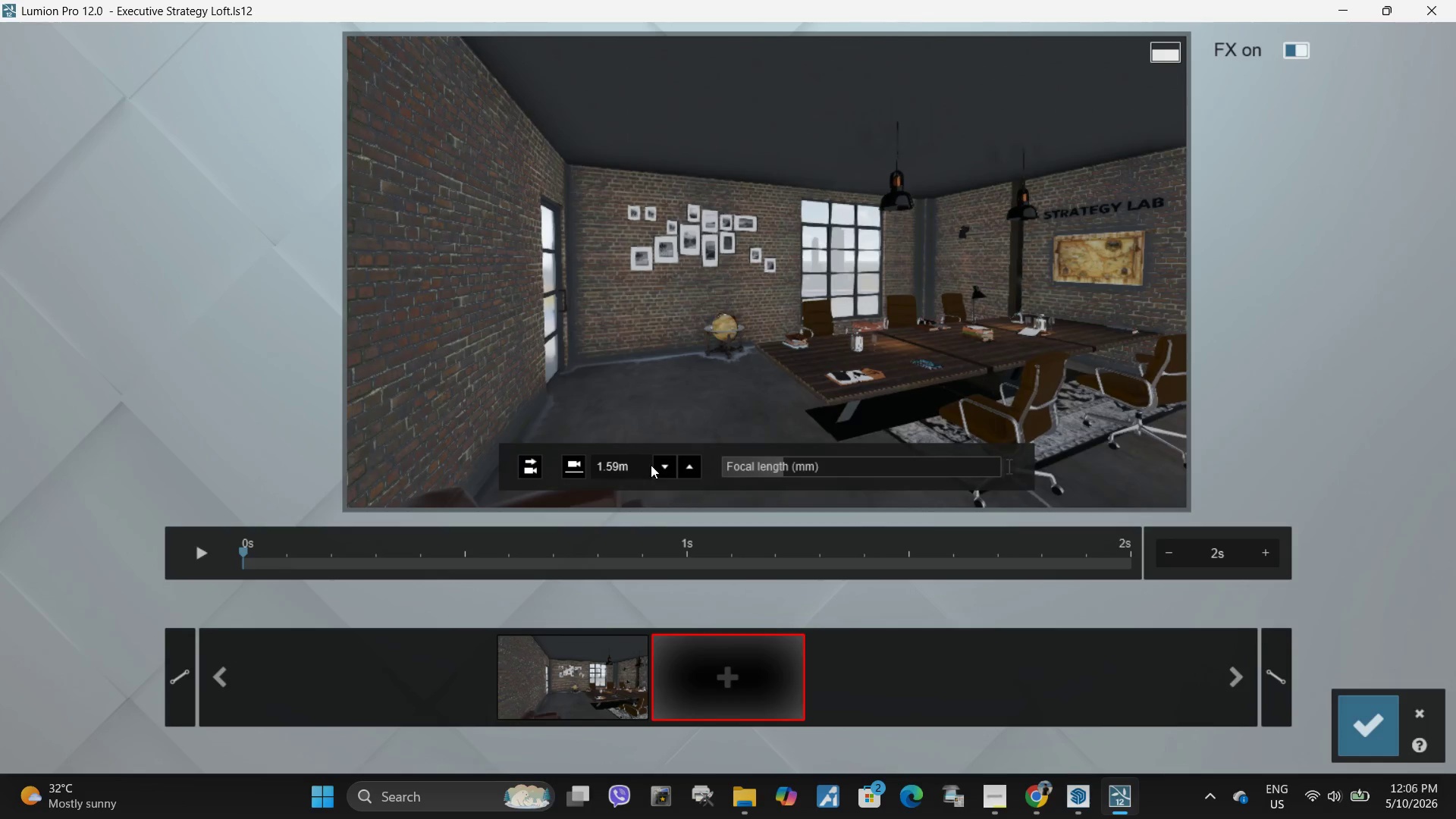 
hold_key(key=Space, duration=0.75)
 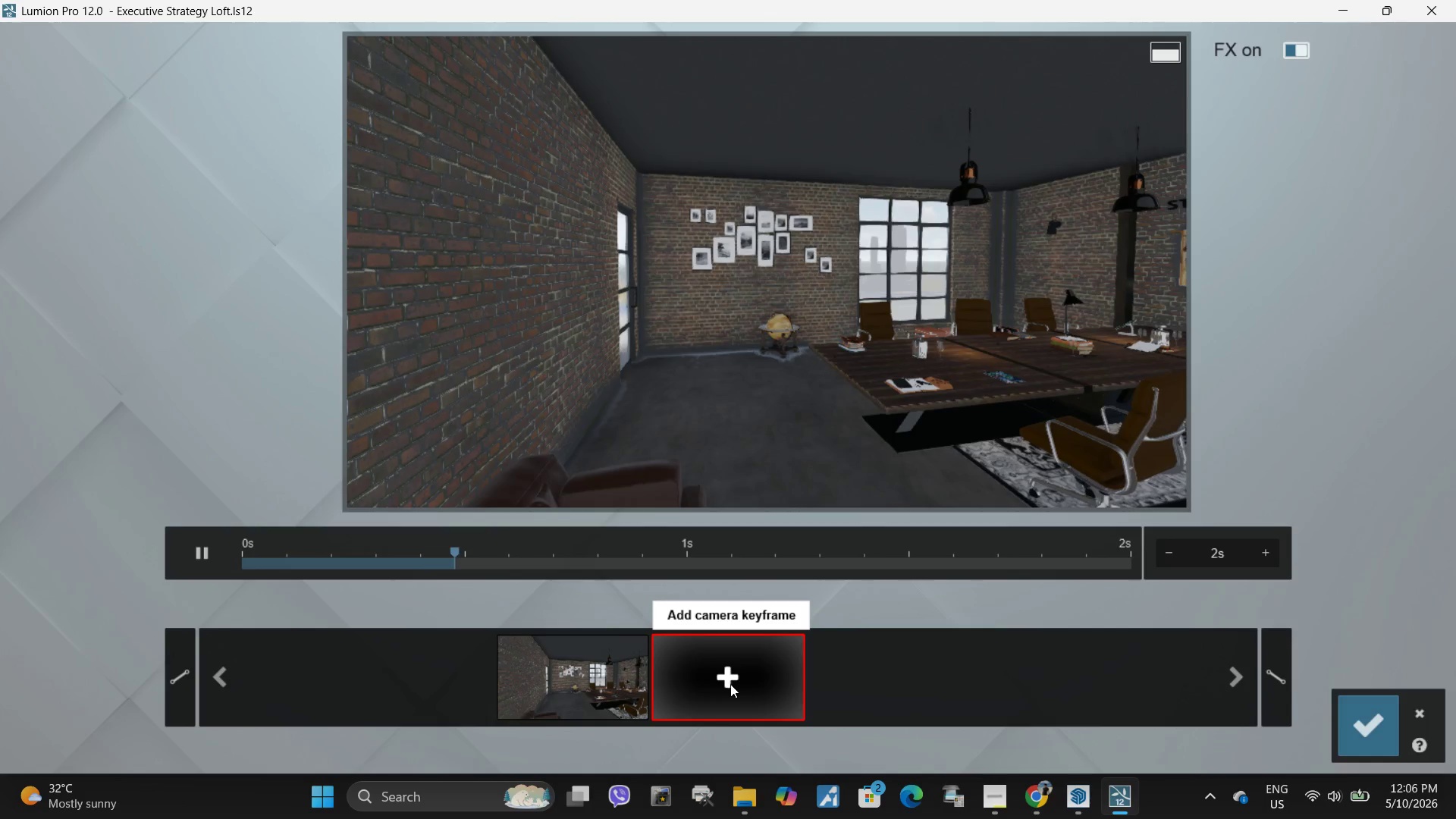 
hold_key(key=Space, duration=3.2)
 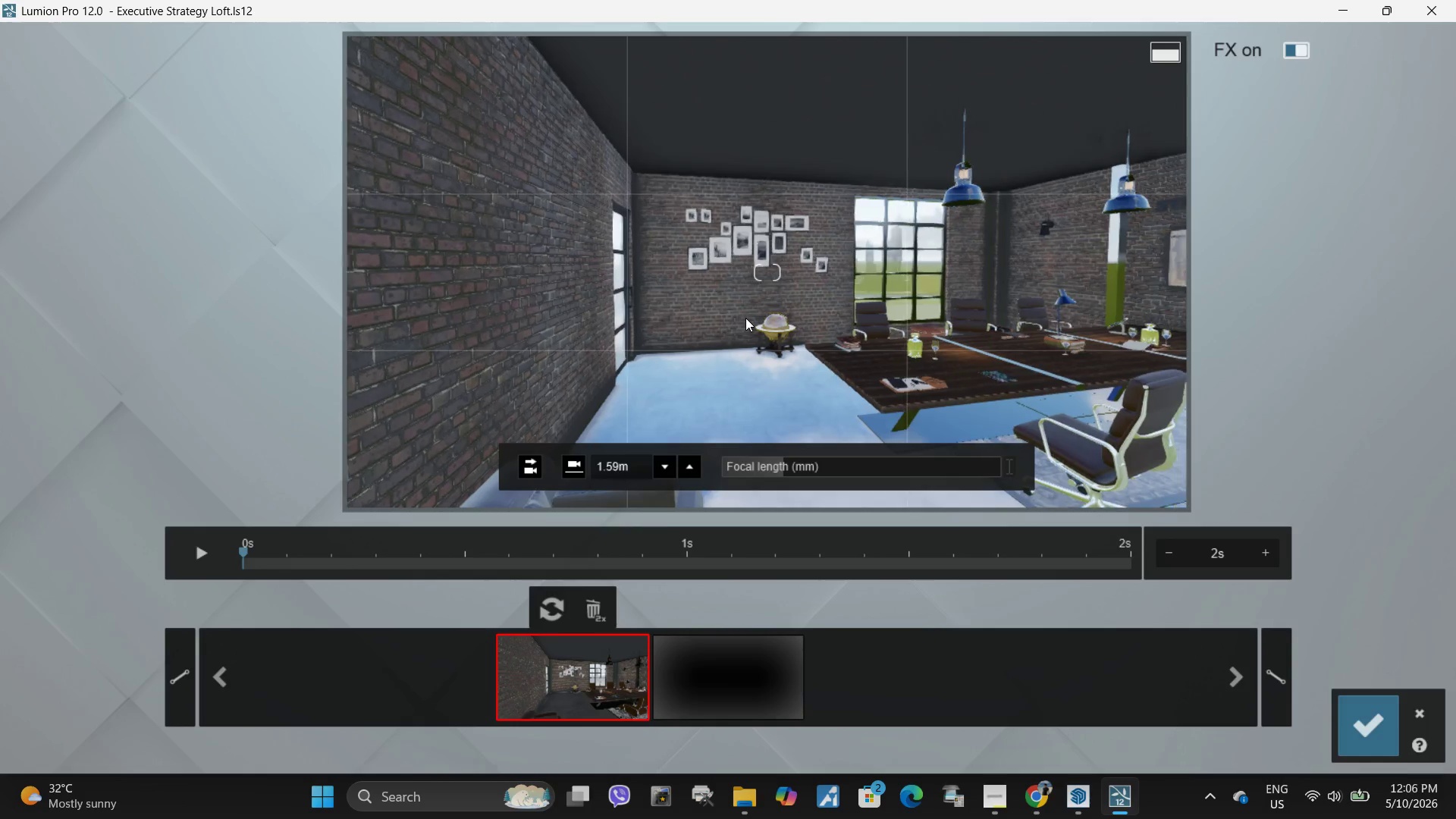 
left_click([196, 556])
 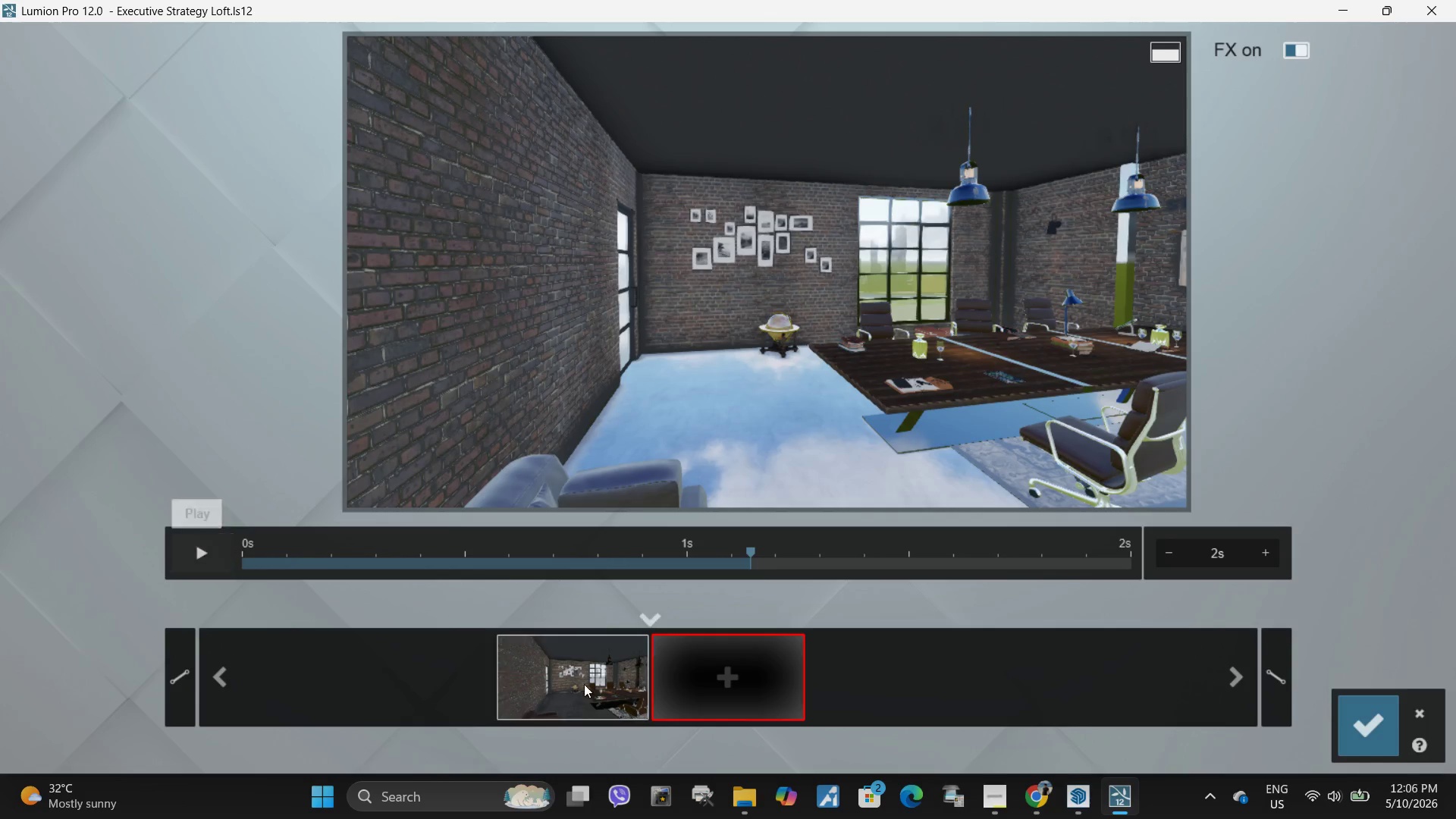 
left_click([584, 684])
 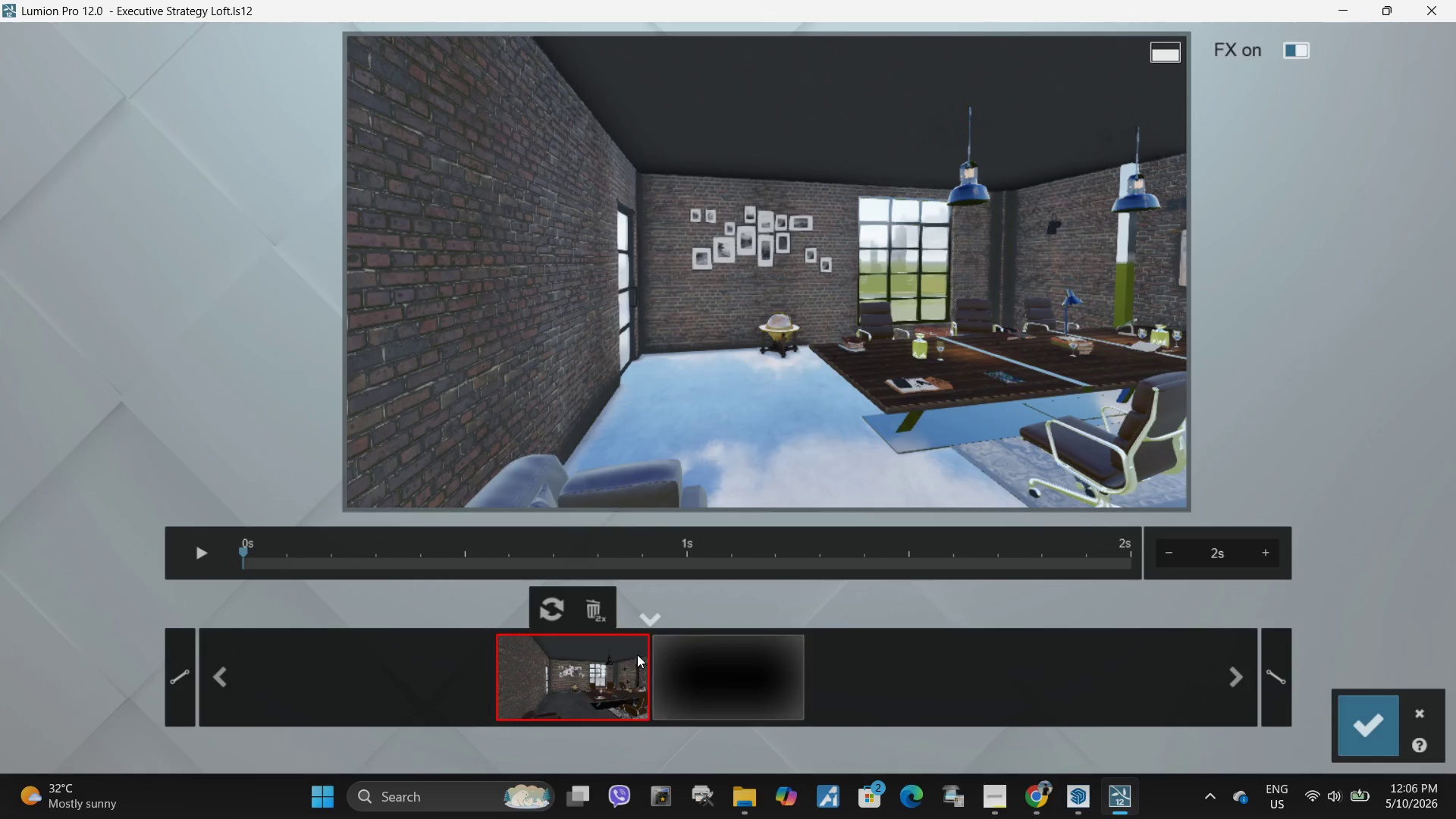 
hold_key(key=Space, duration=1.5)
 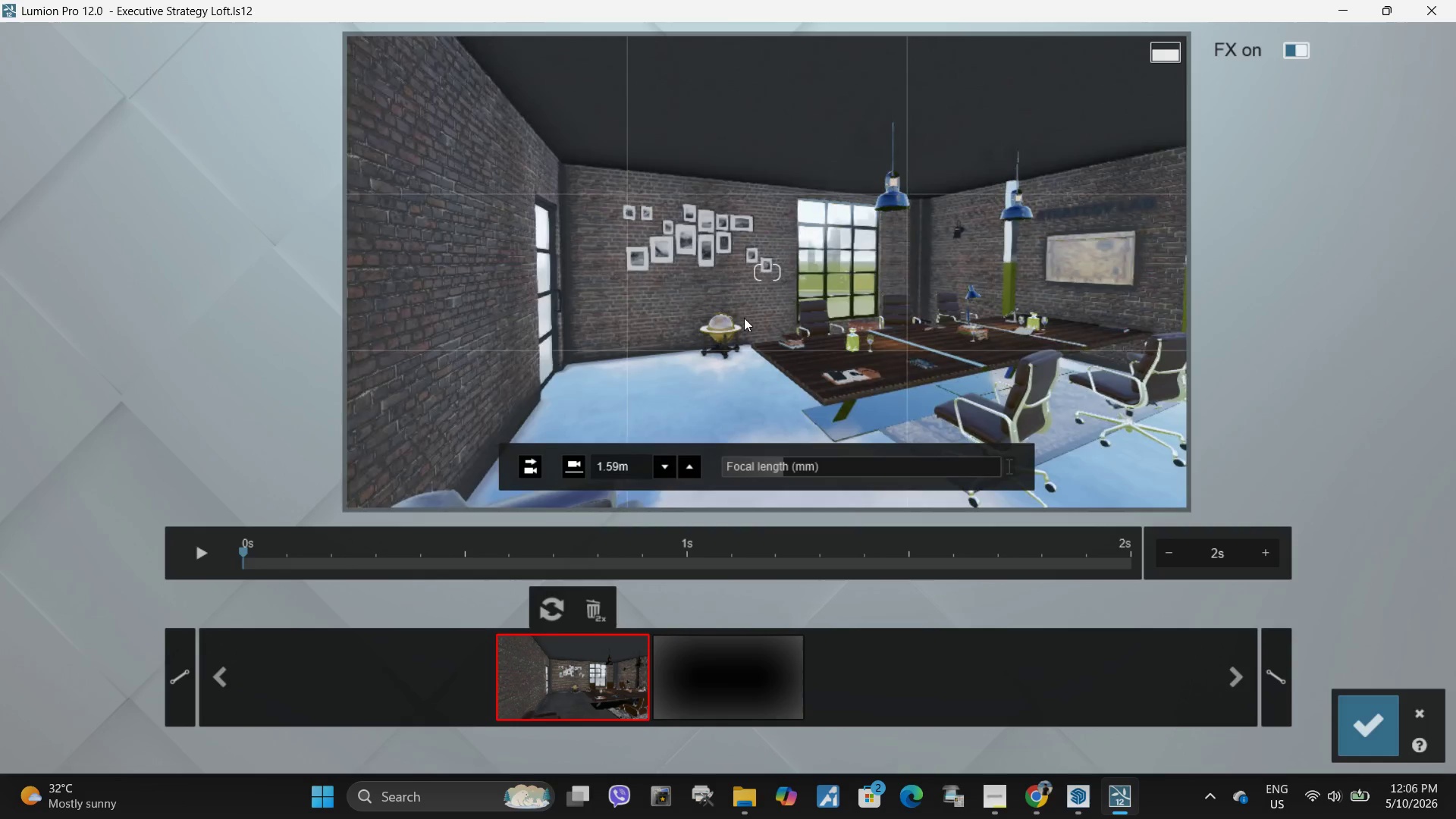 
hold_key(key=Space, duration=0.62)
 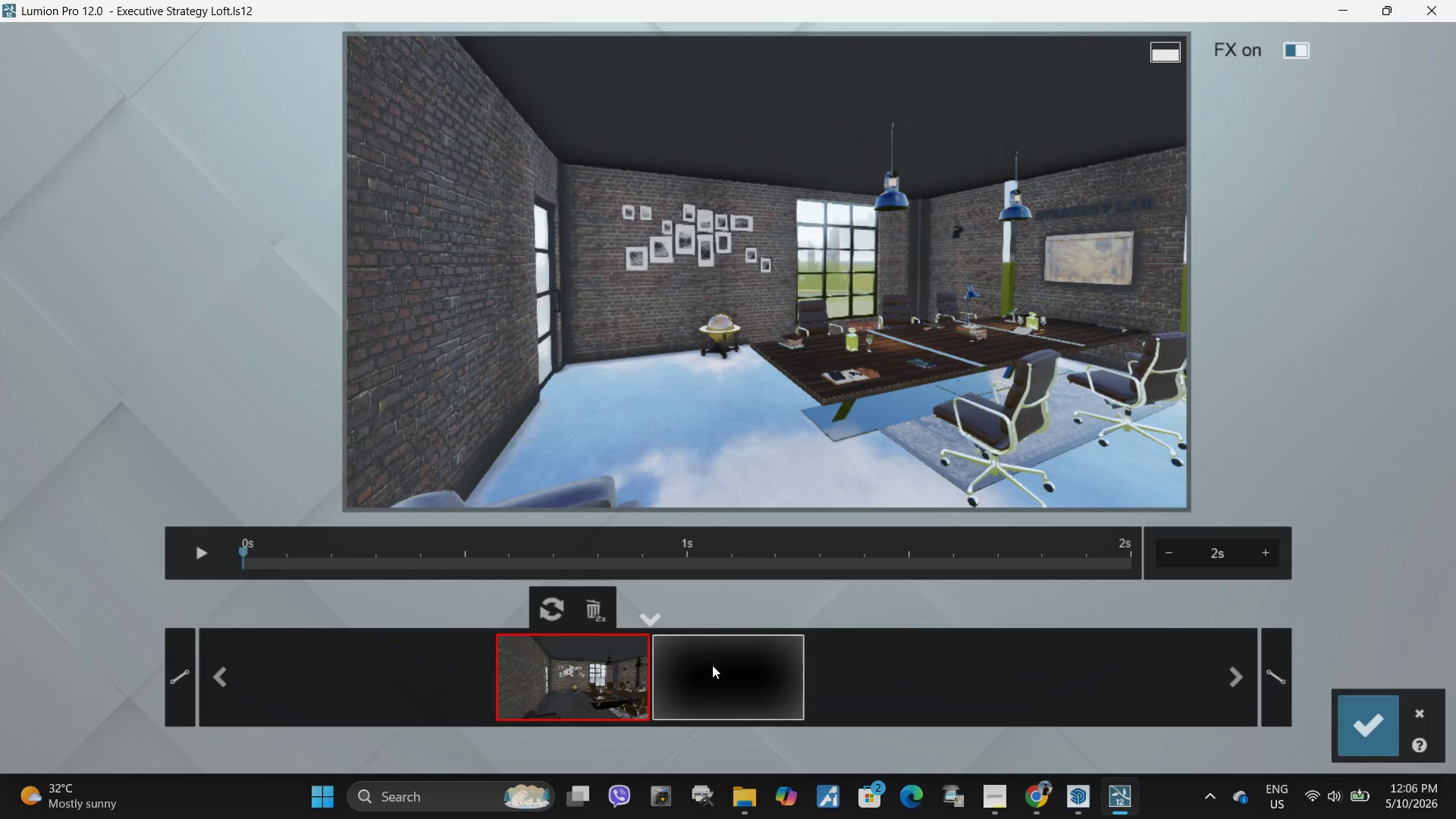 
left_click([712, 665])
 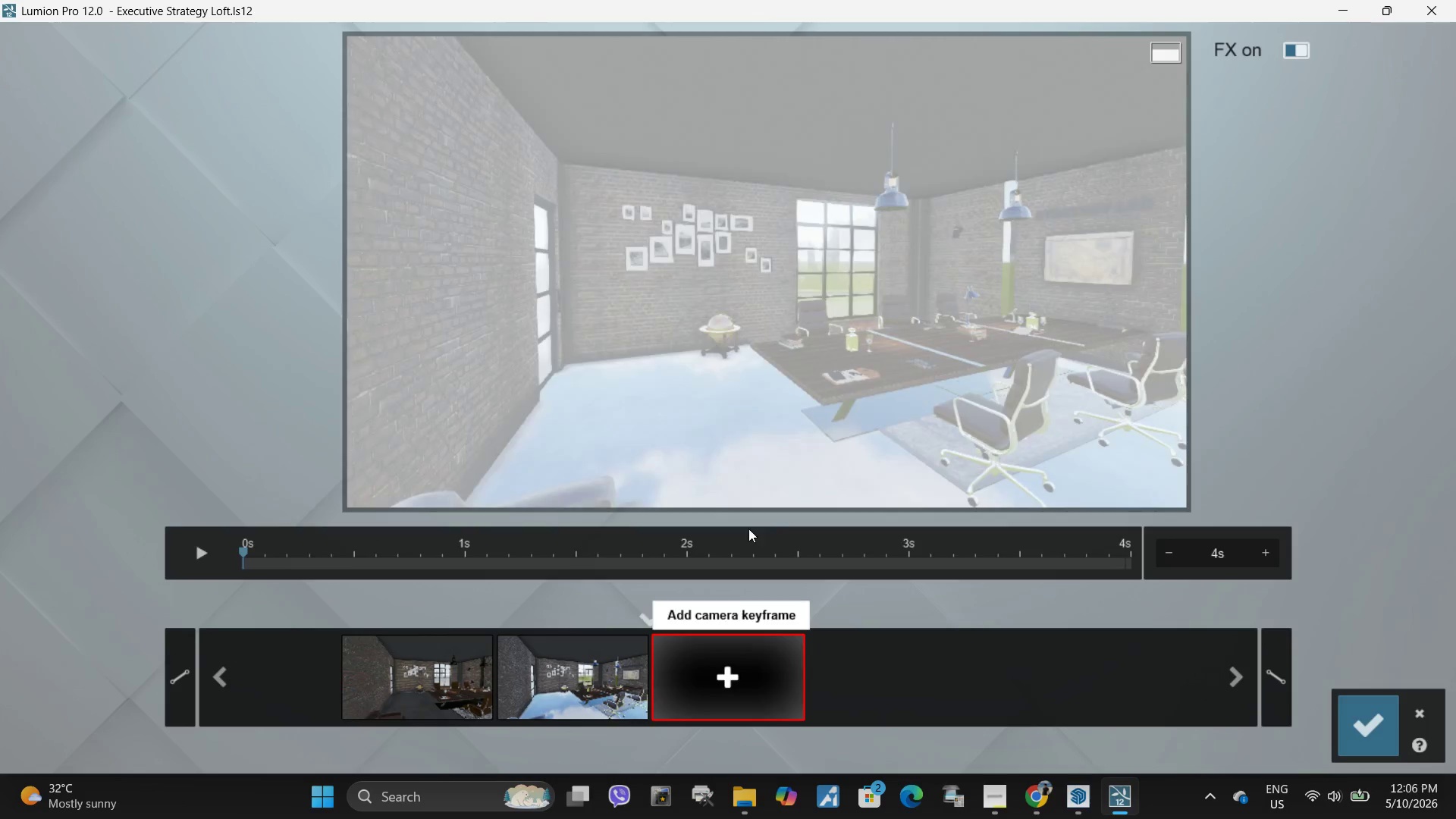 
hold_key(key=Space, duration=1.5)
 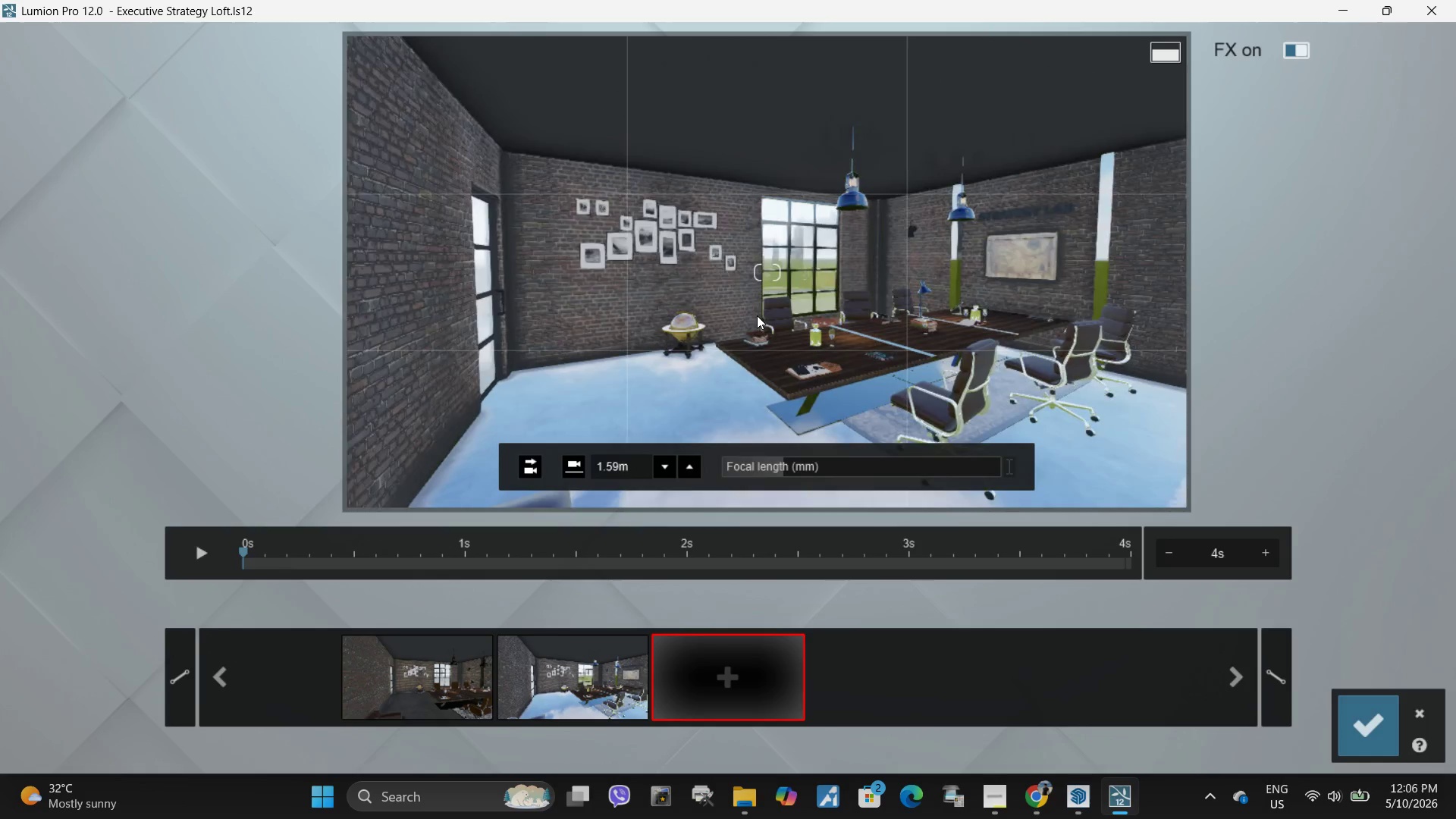 
hold_key(key=Space, duration=0.75)
 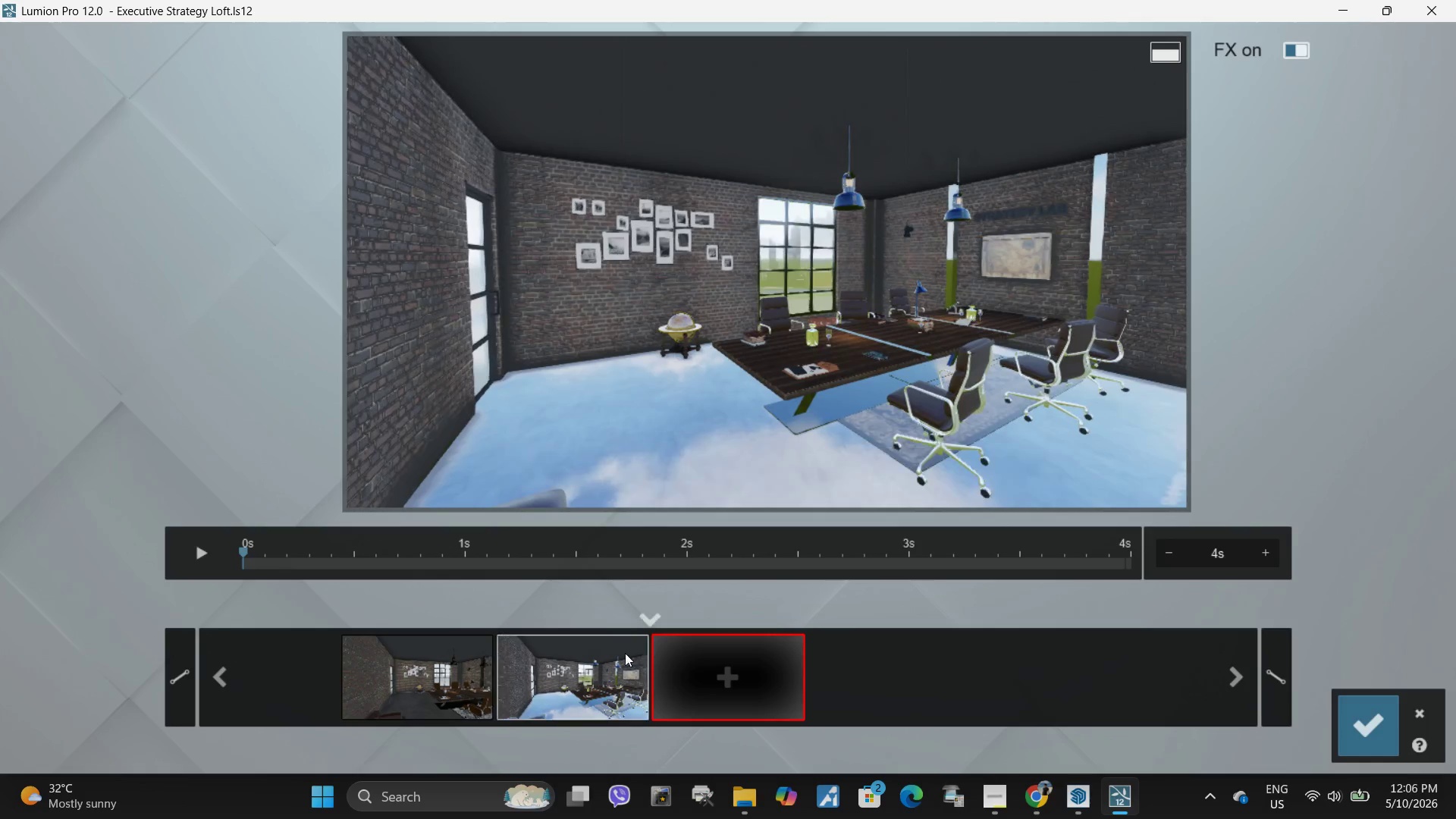 
left_click([617, 657])
 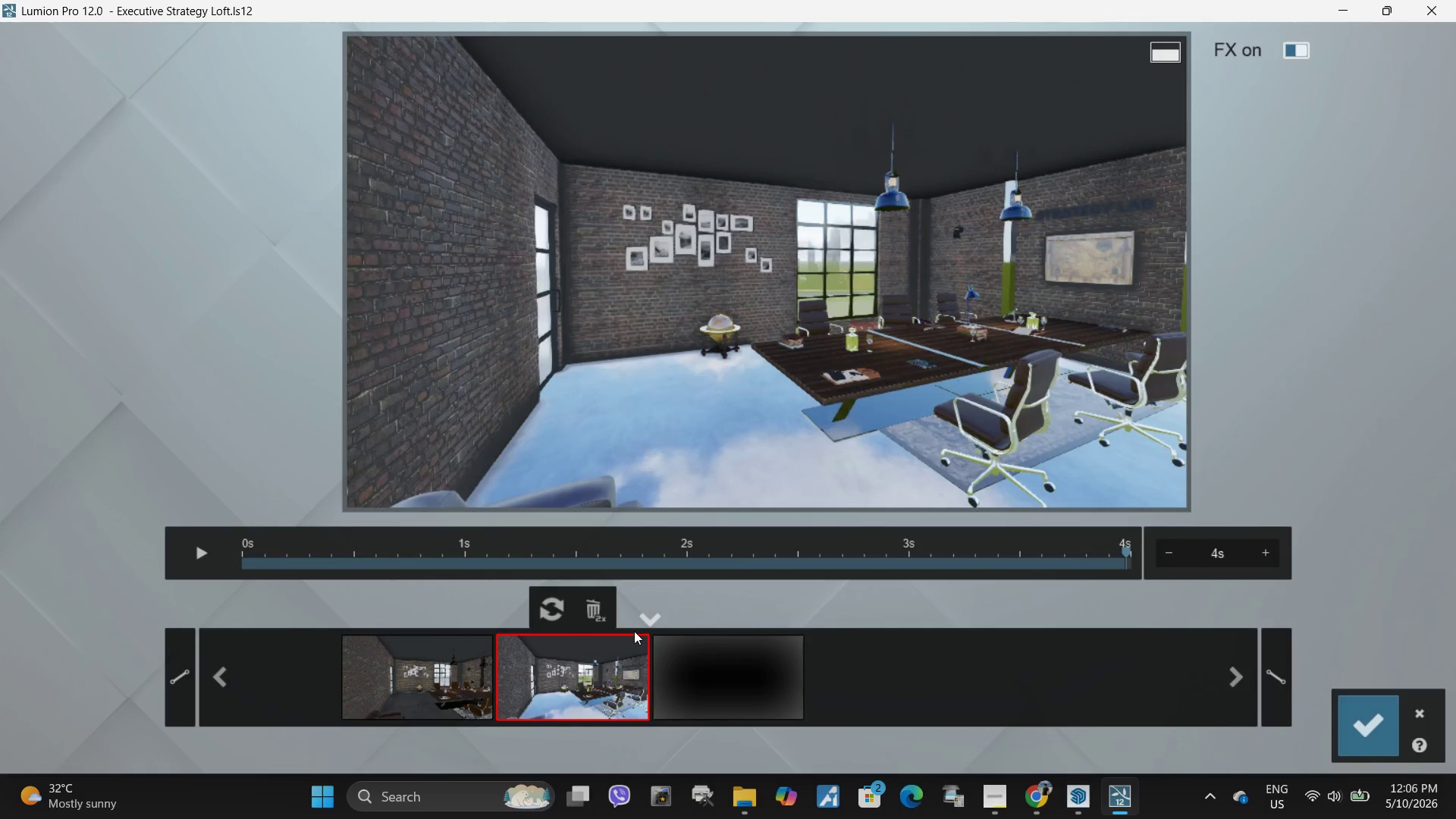 
hold_key(key=Space, duration=1.5)
 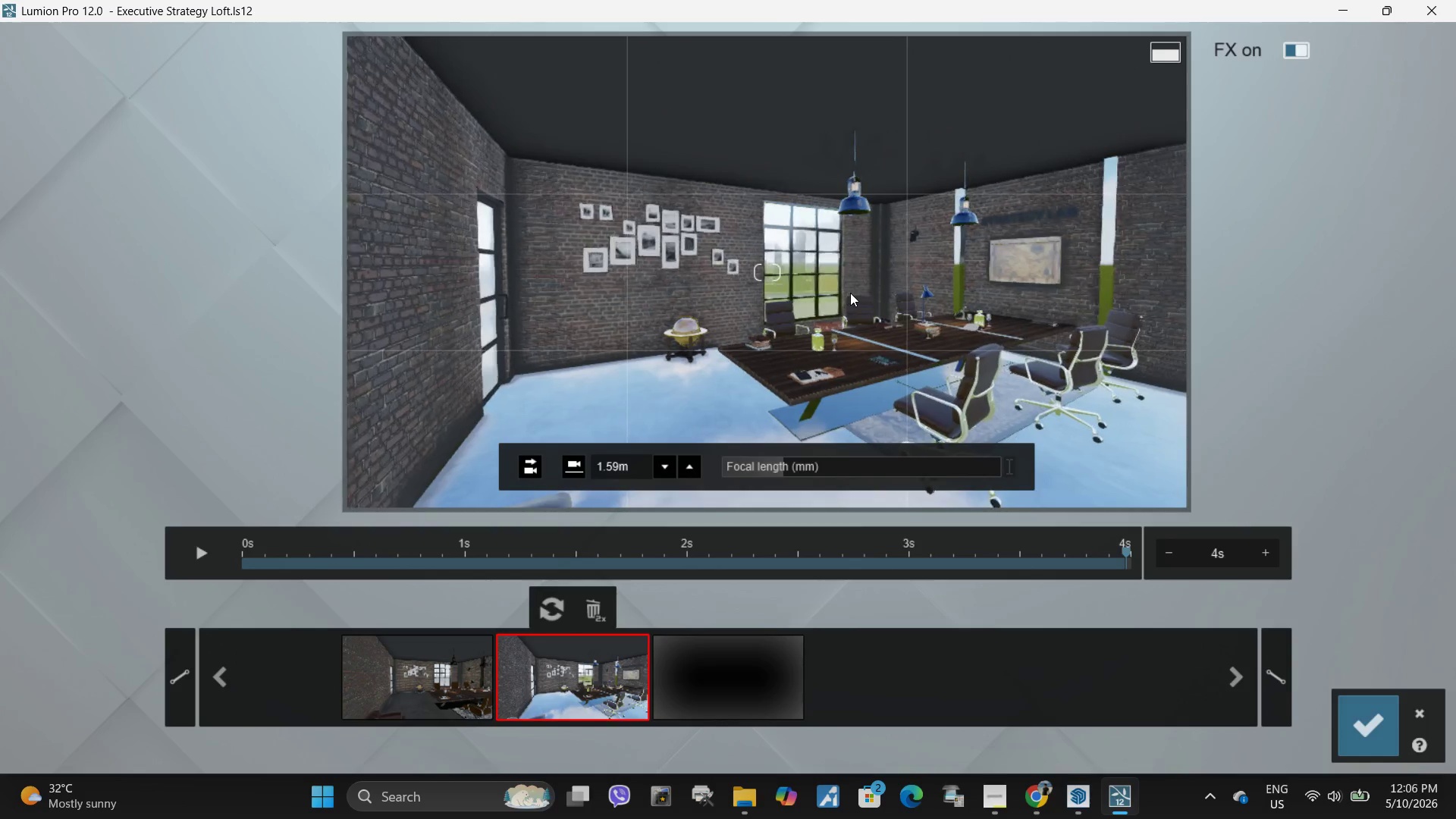 
hold_key(key=Space, duration=1.52)
 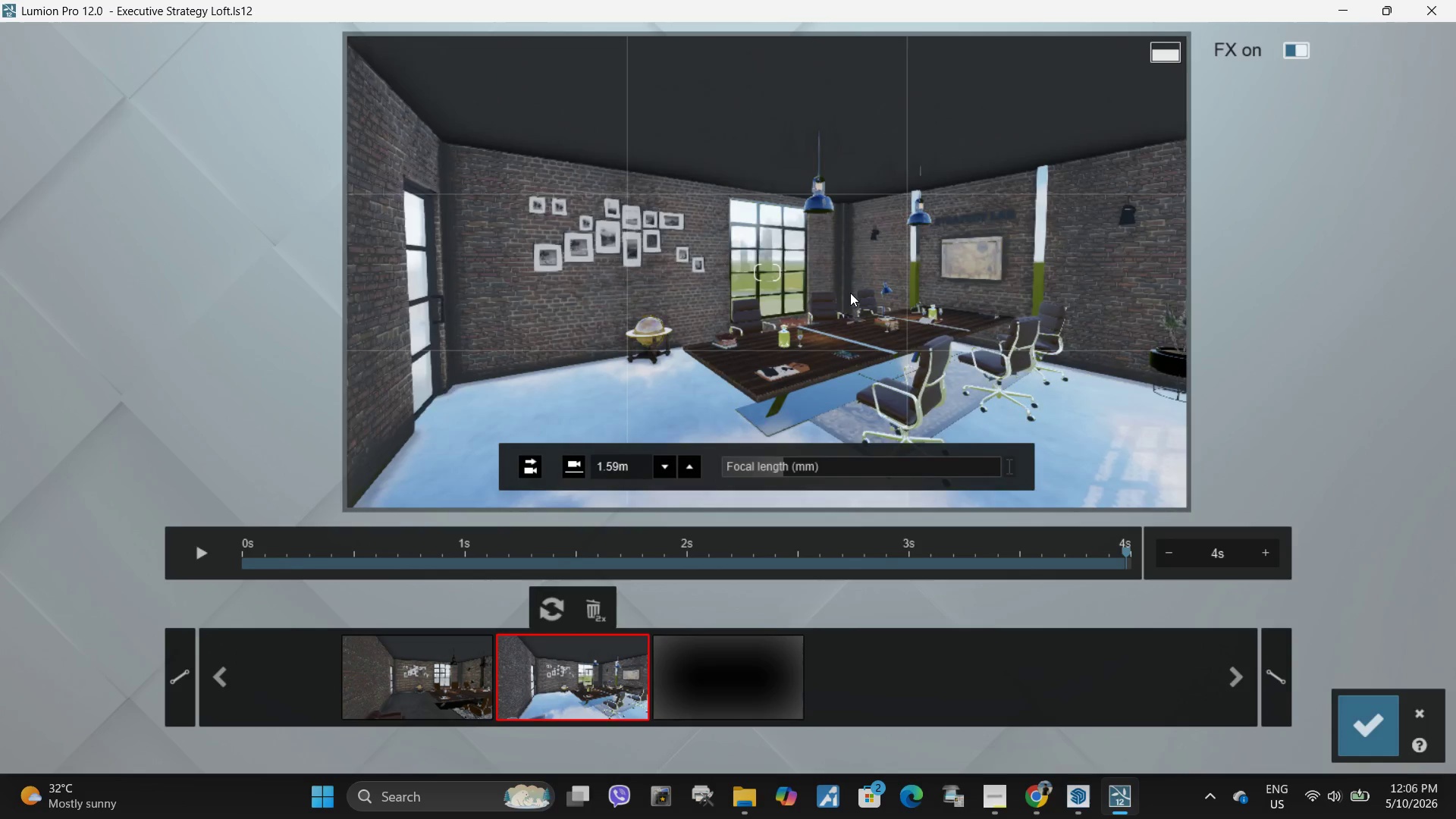 
hold_key(key=Space, duration=1.03)
 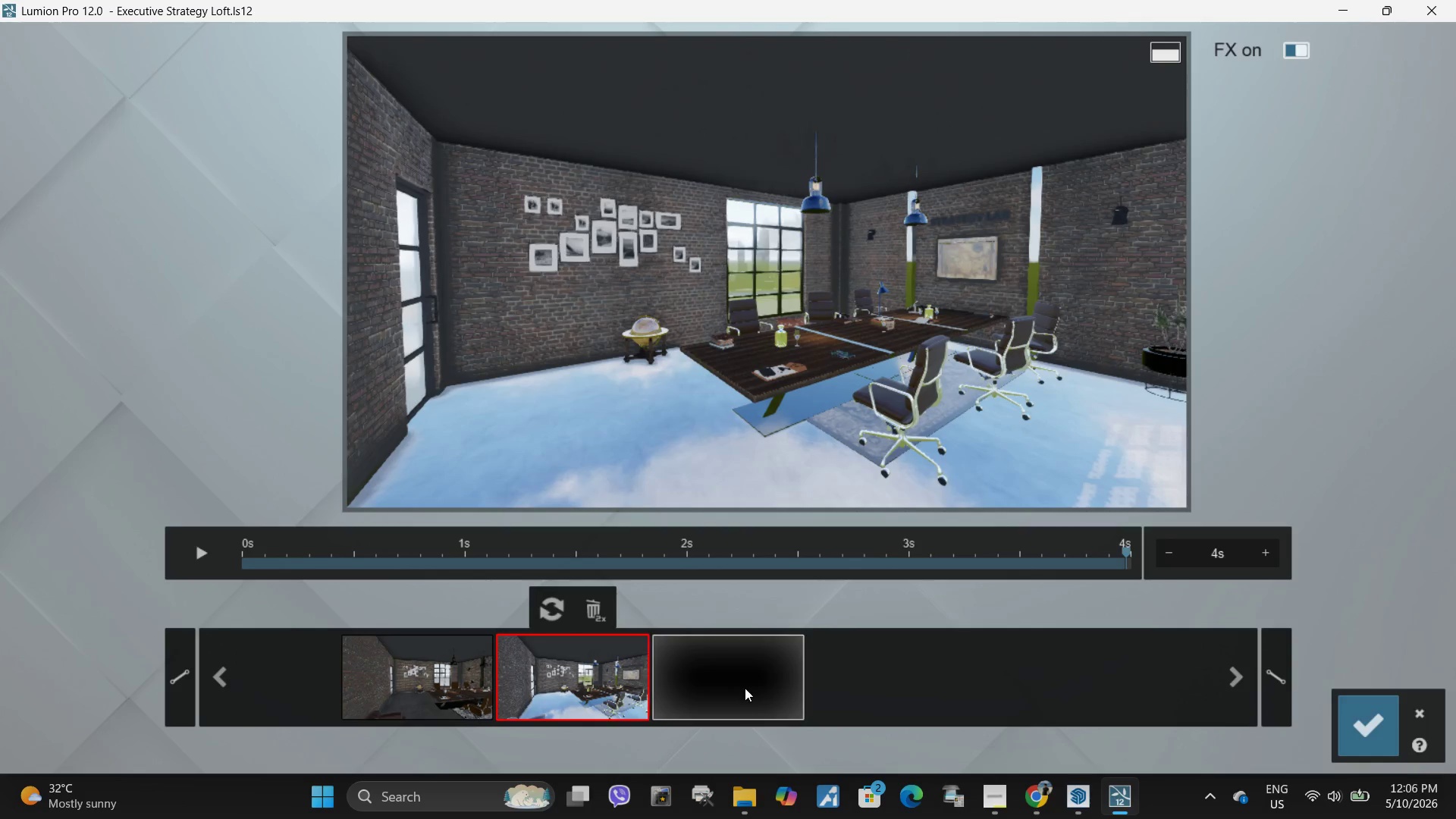 
left_click([745, 688])
 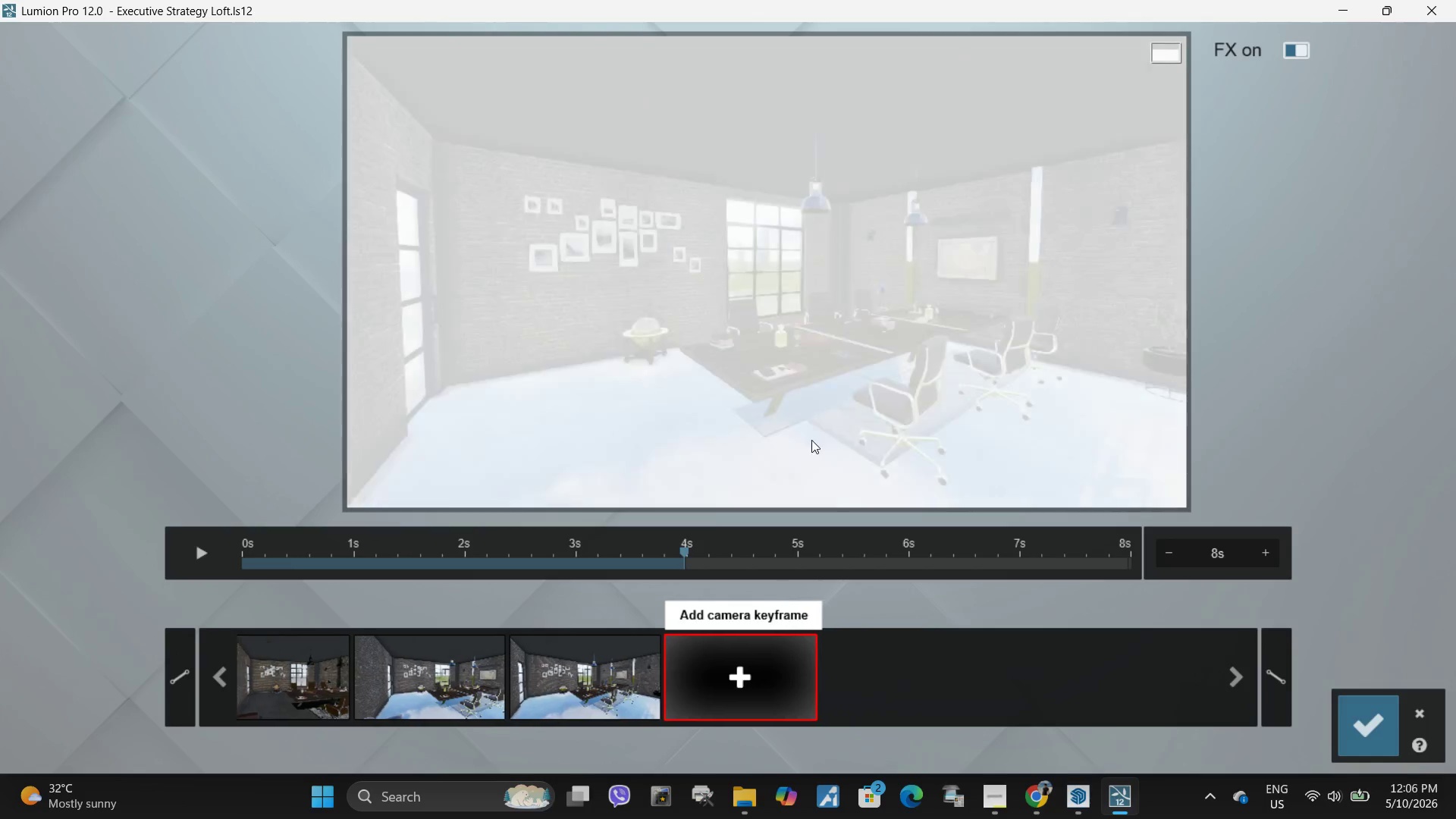 
hold_key(key=Space, duration=1.5)
 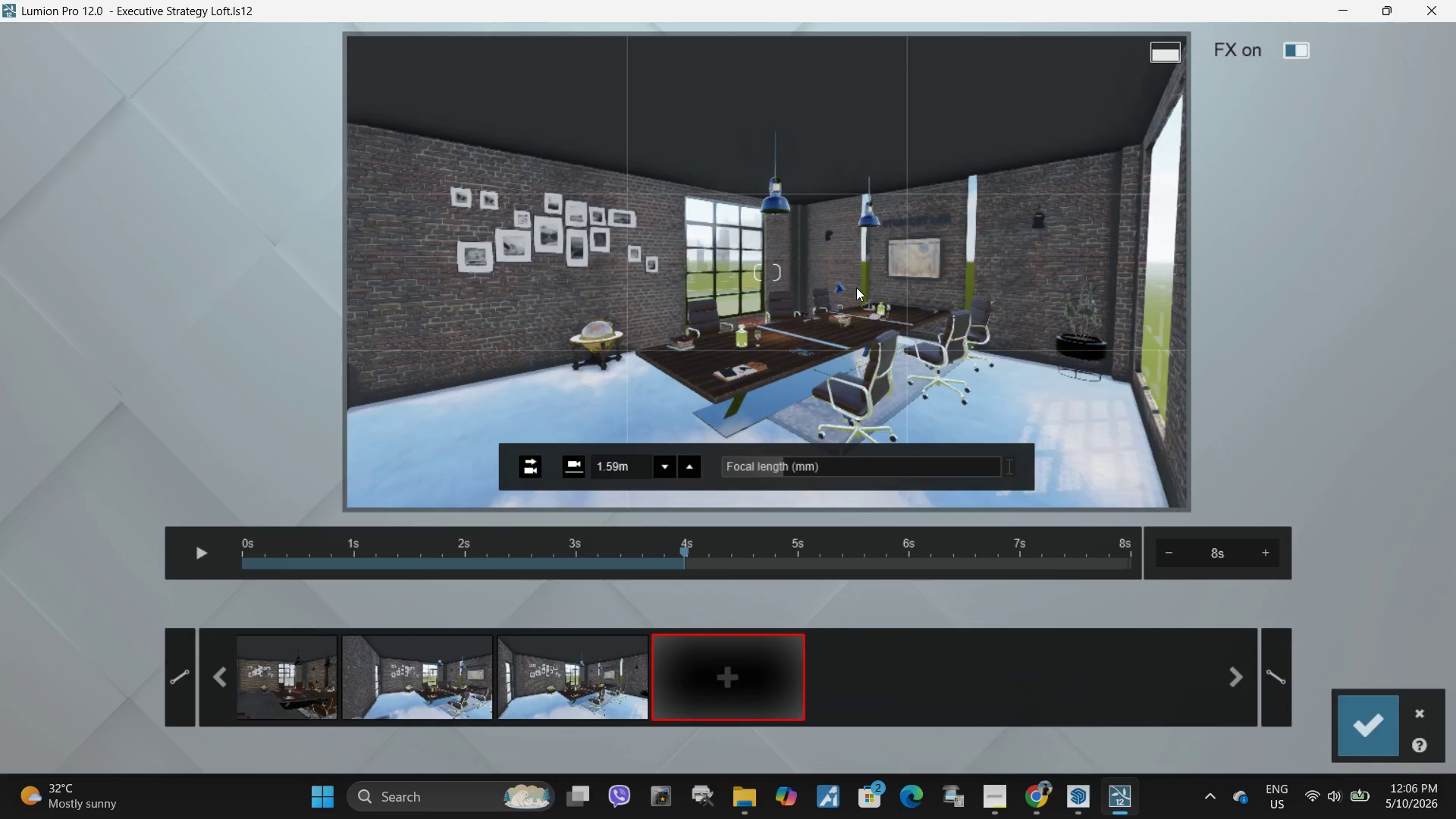 
hold_key(key=Space, duration=1.51)
 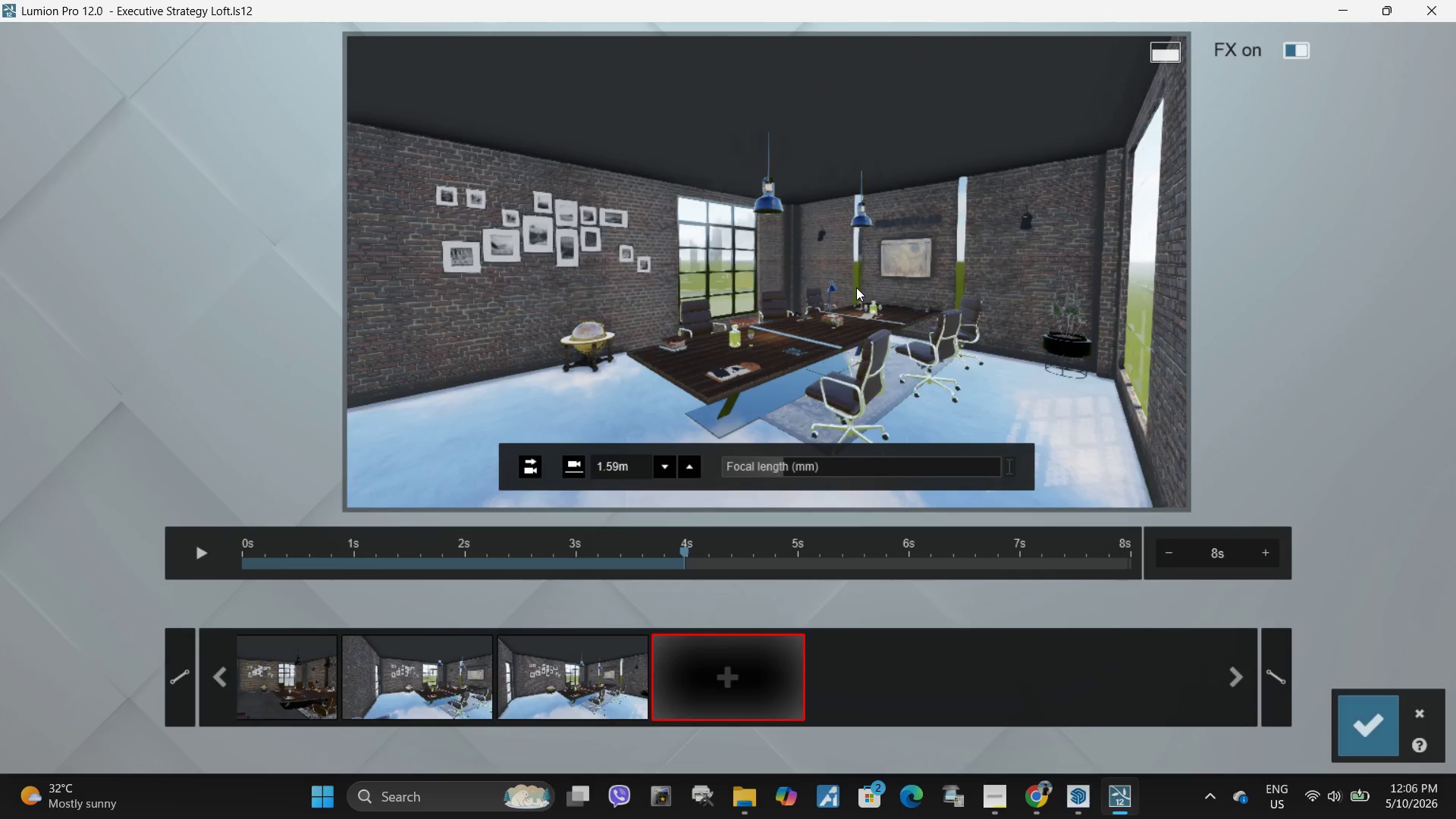 
hold_key(key=Space, duration=0.34)
 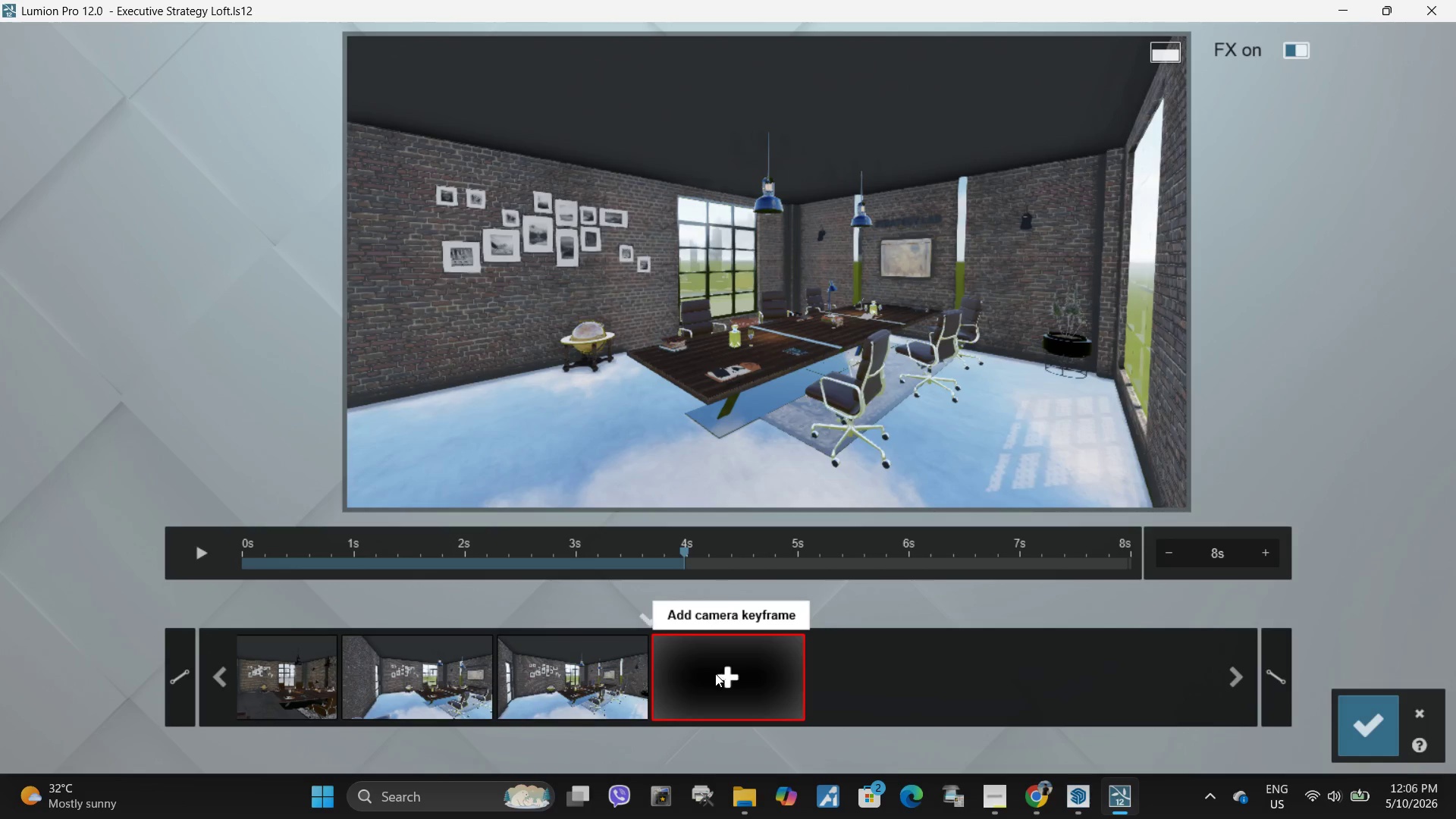 
right_click([856, 287])
 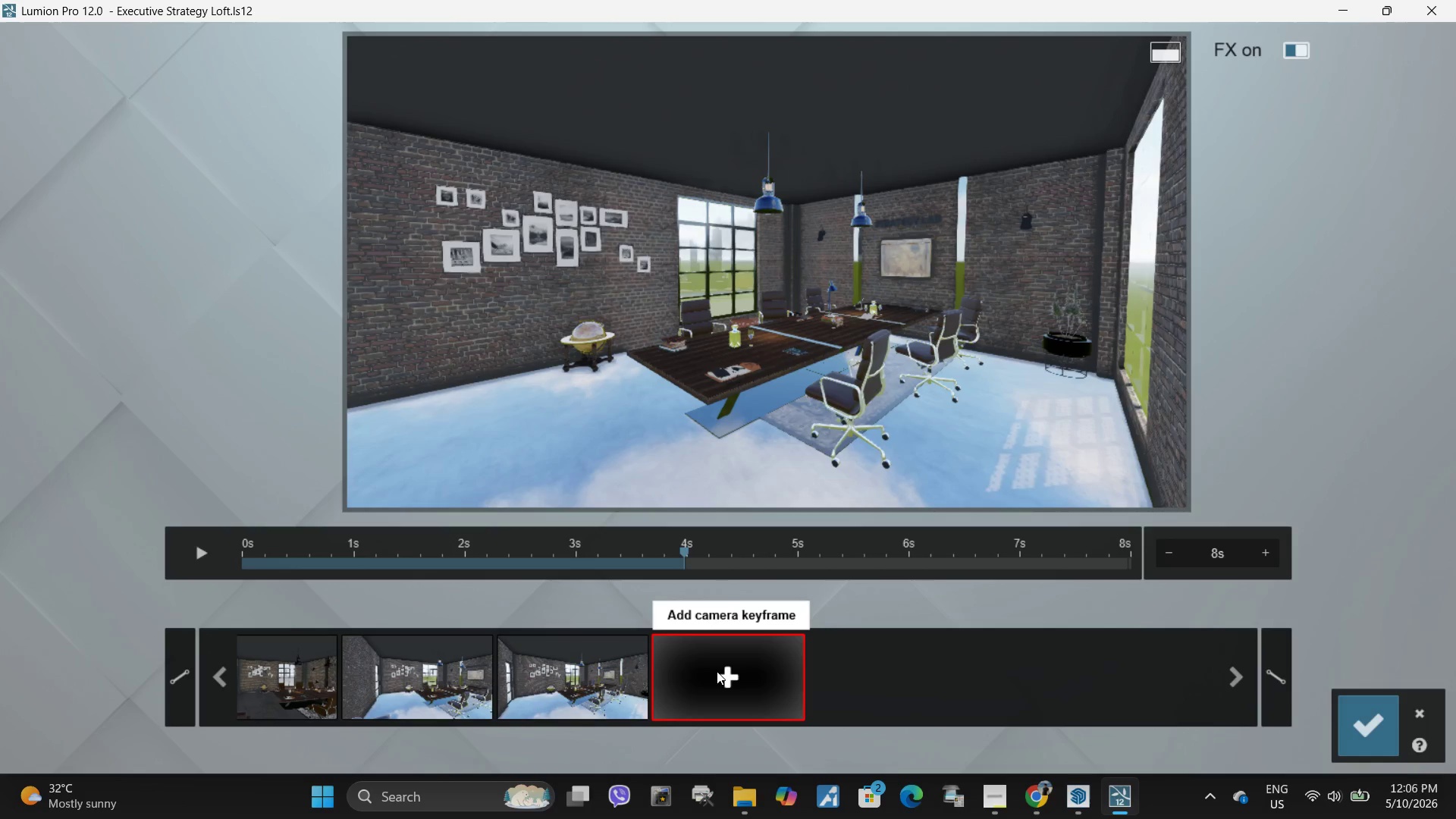 
left_click([715, 673])
 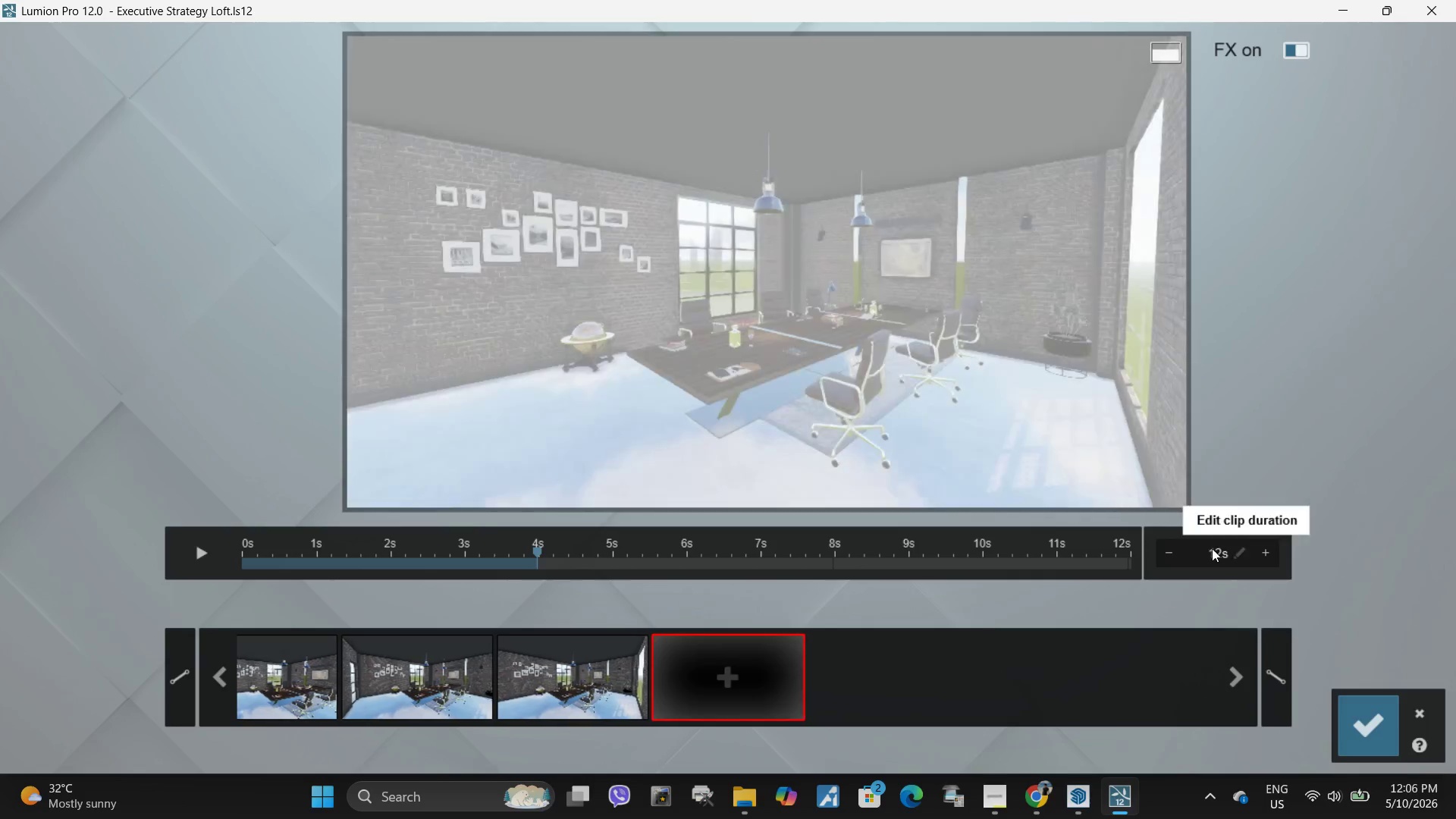 
left_click([1217, 544])
 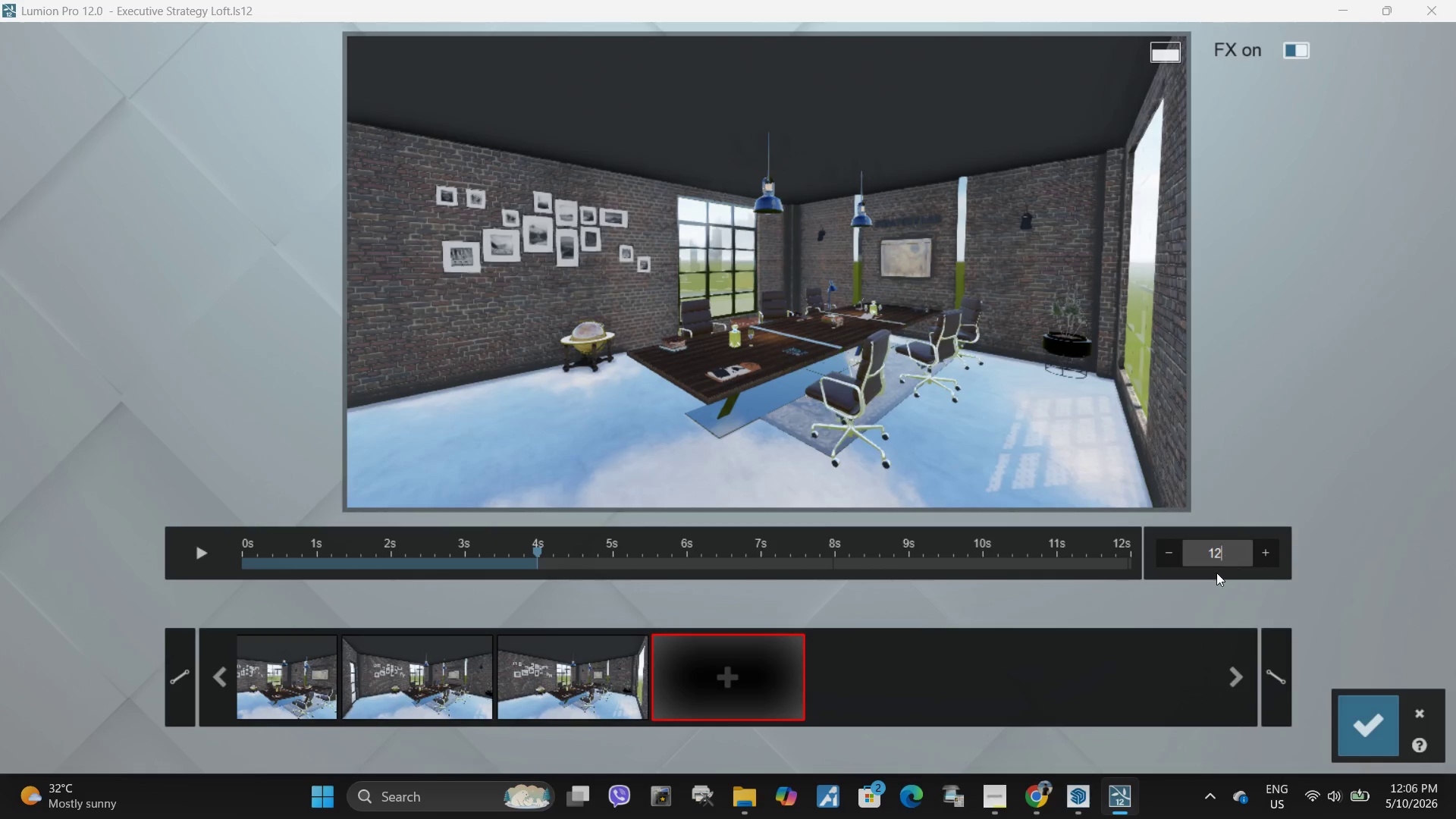 
key(Backspace)
 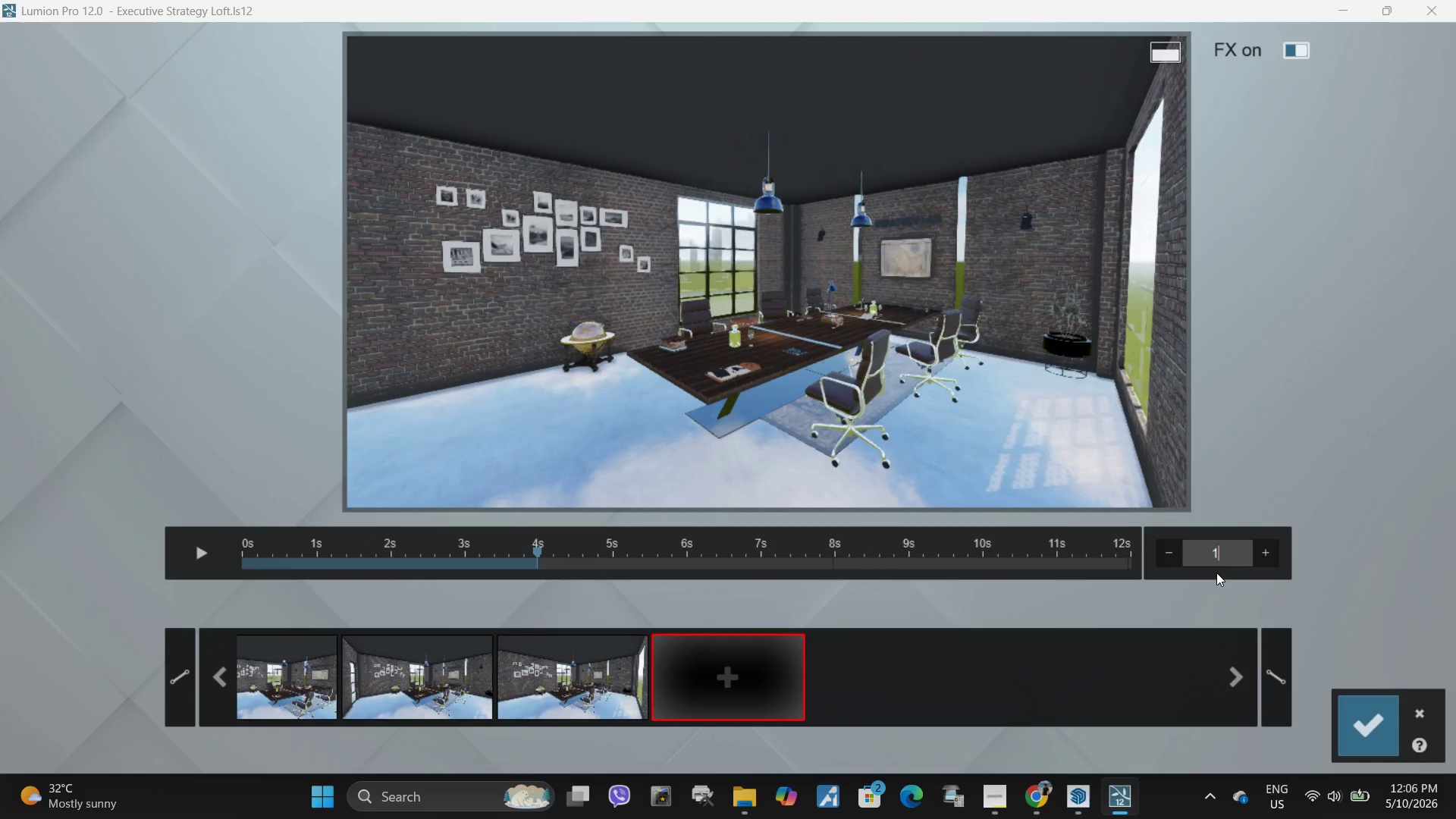 
key(Backspace)
 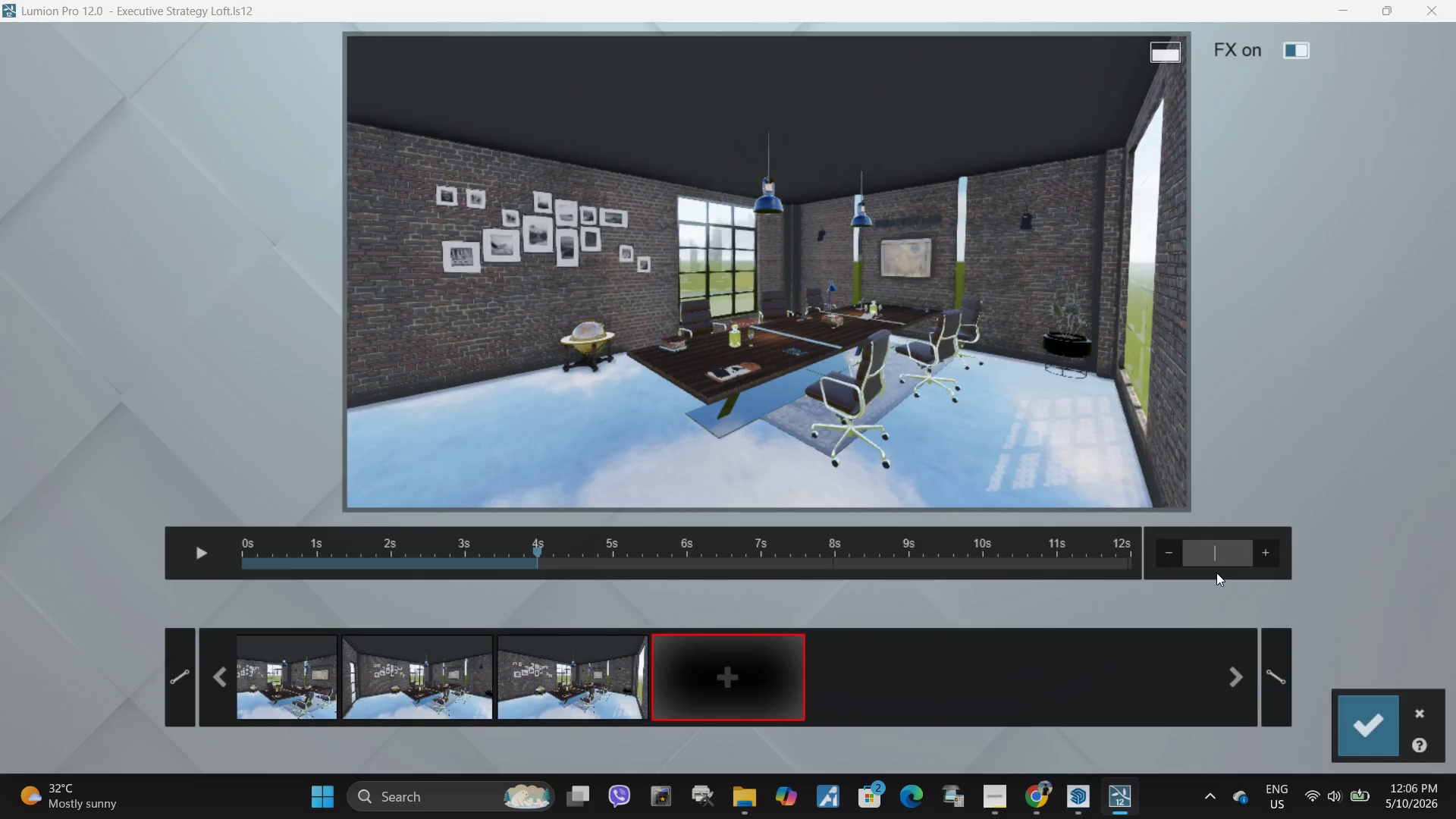 
key(Numpad5)
 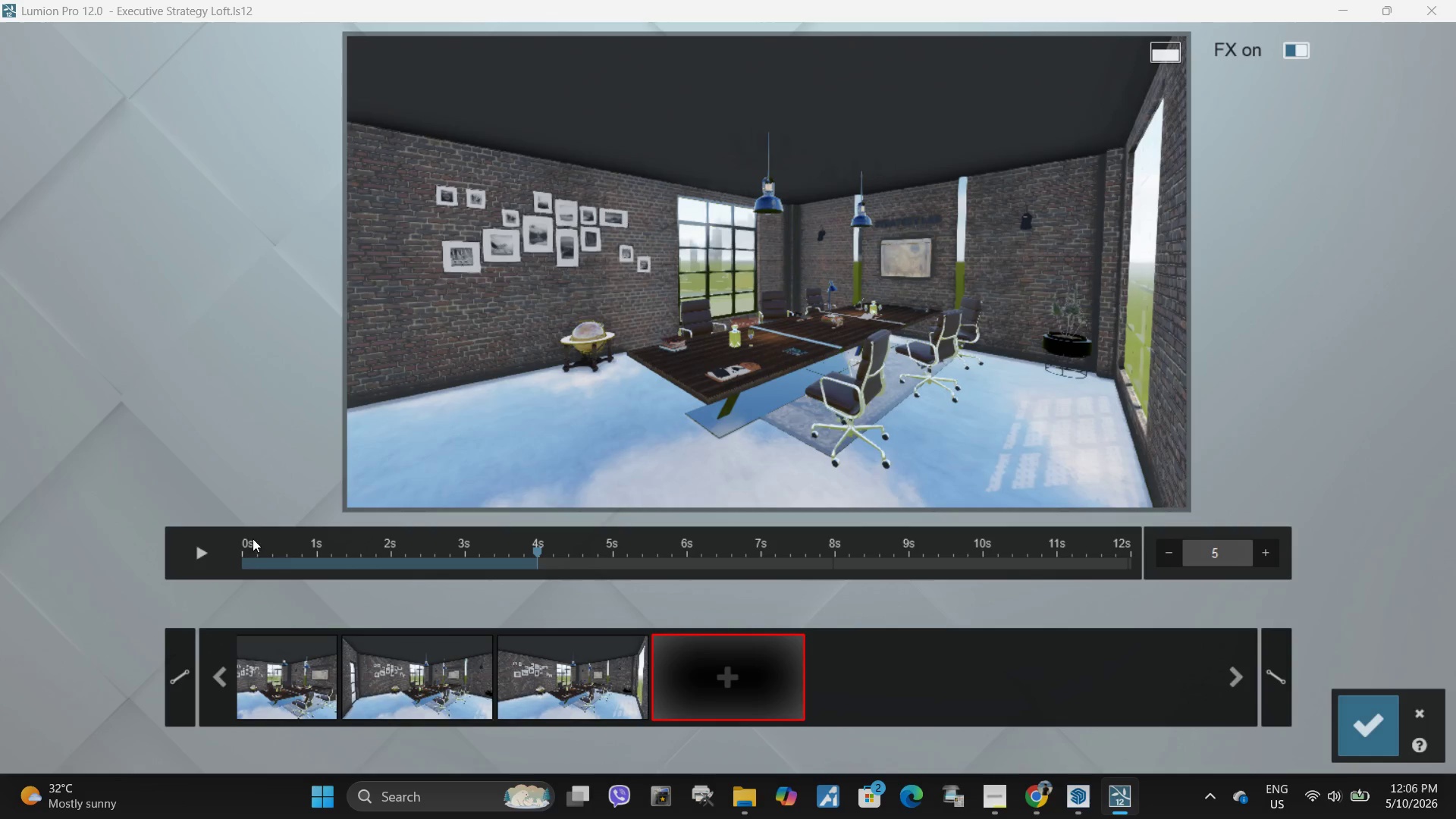 
left_click([204, 548])
 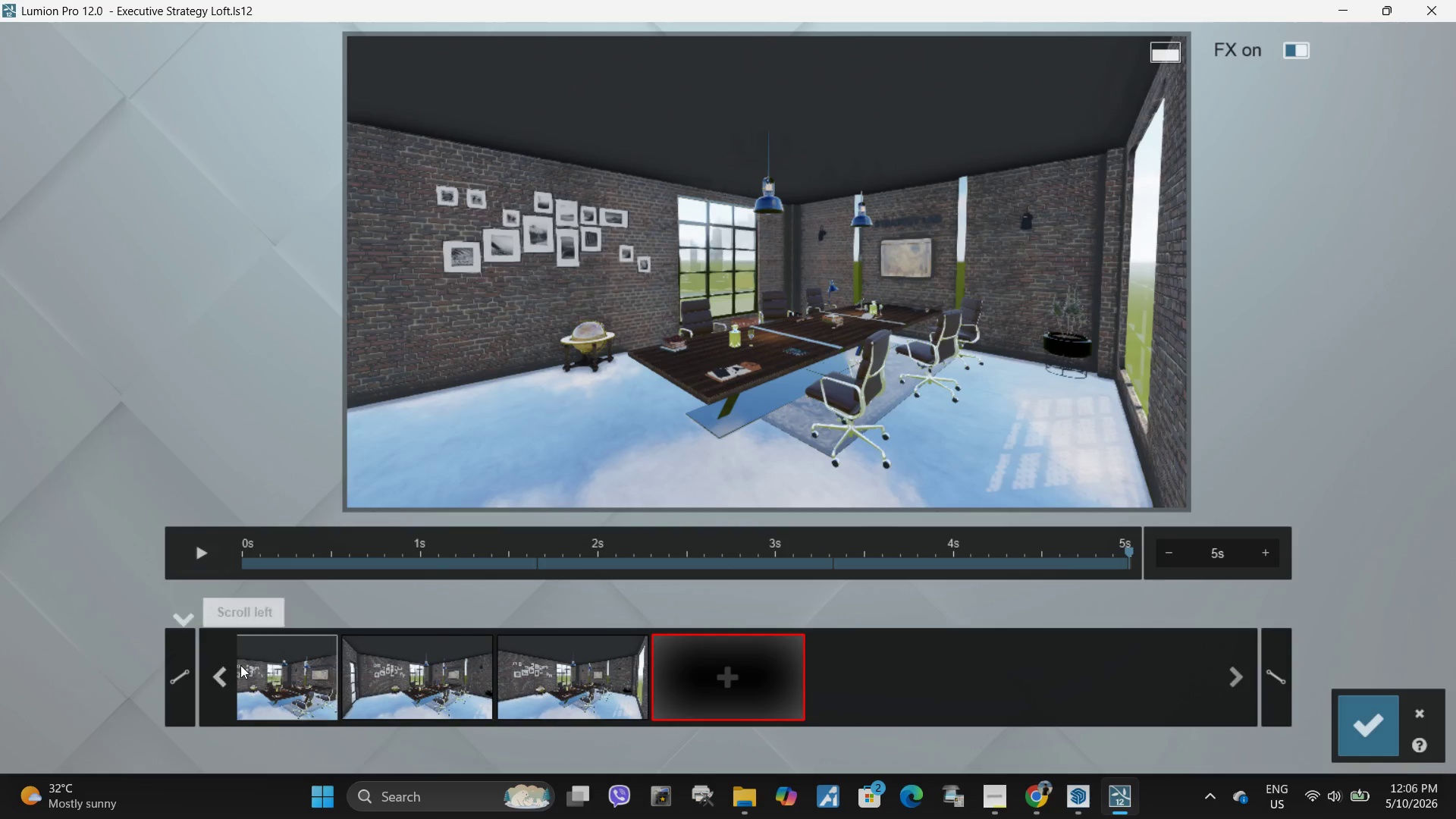 
left_click([226, 678])
 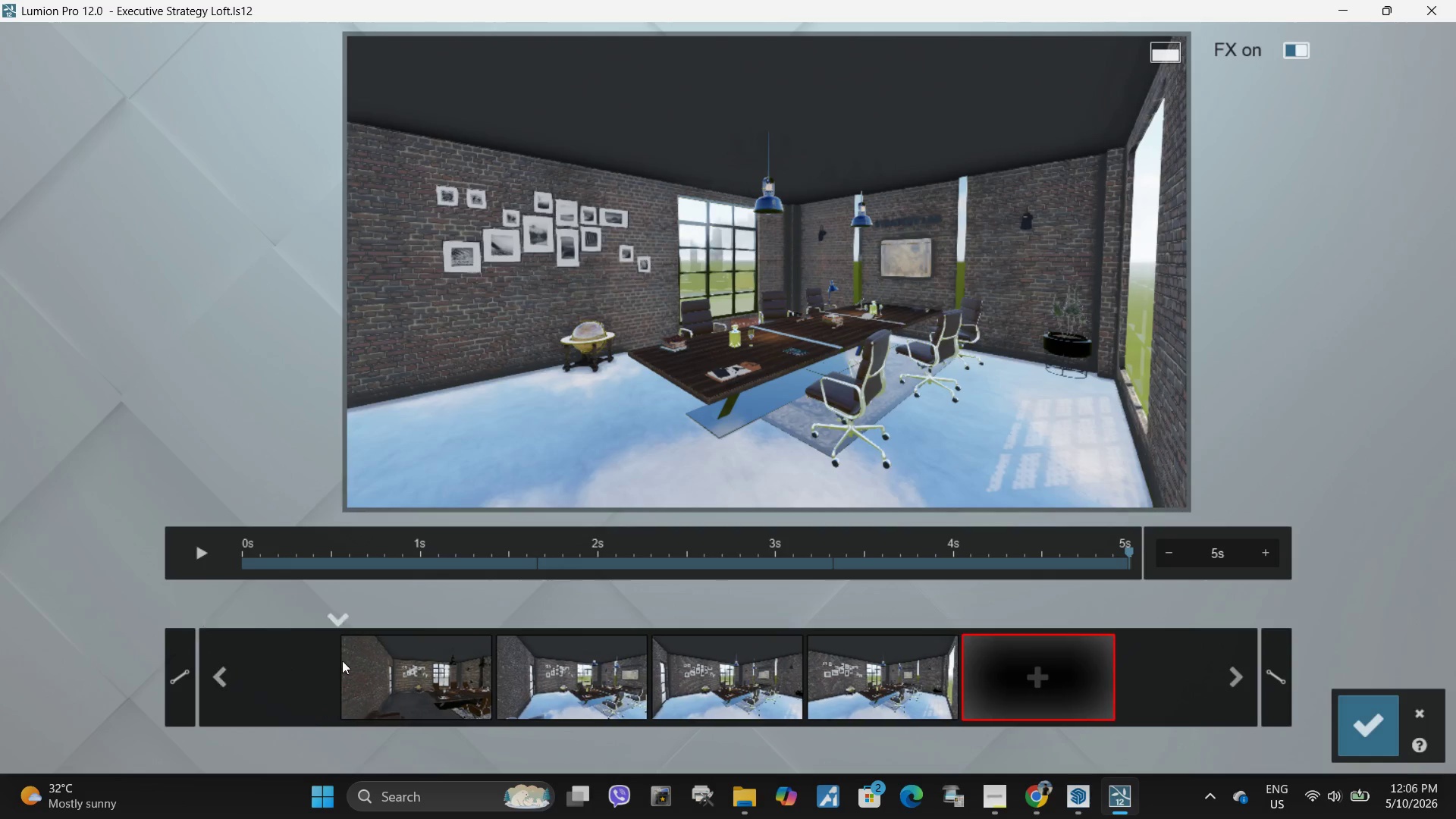 
left_click([397, 686])
 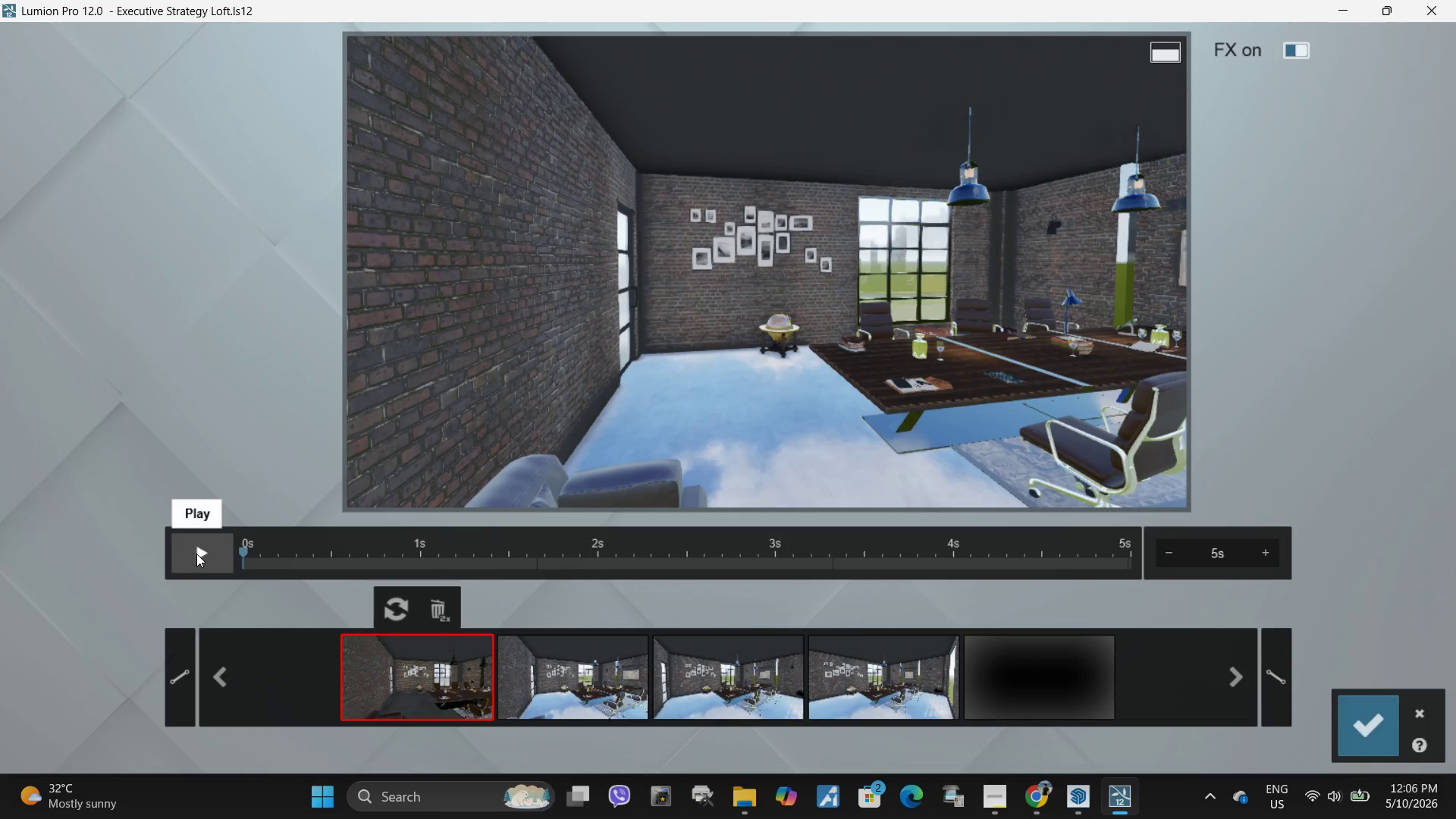 
left_click([202, 555])
 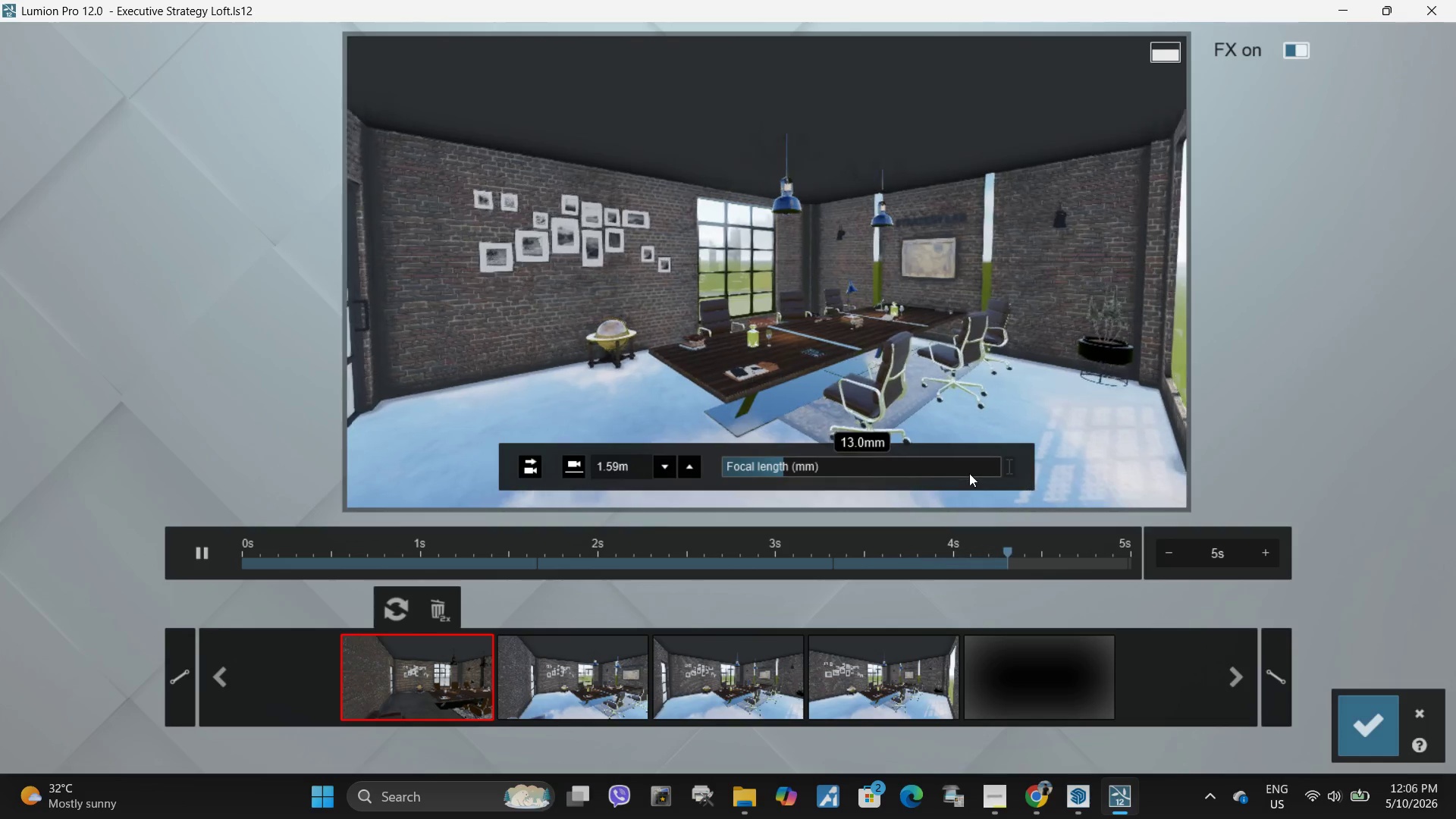 
wait(6.06)
 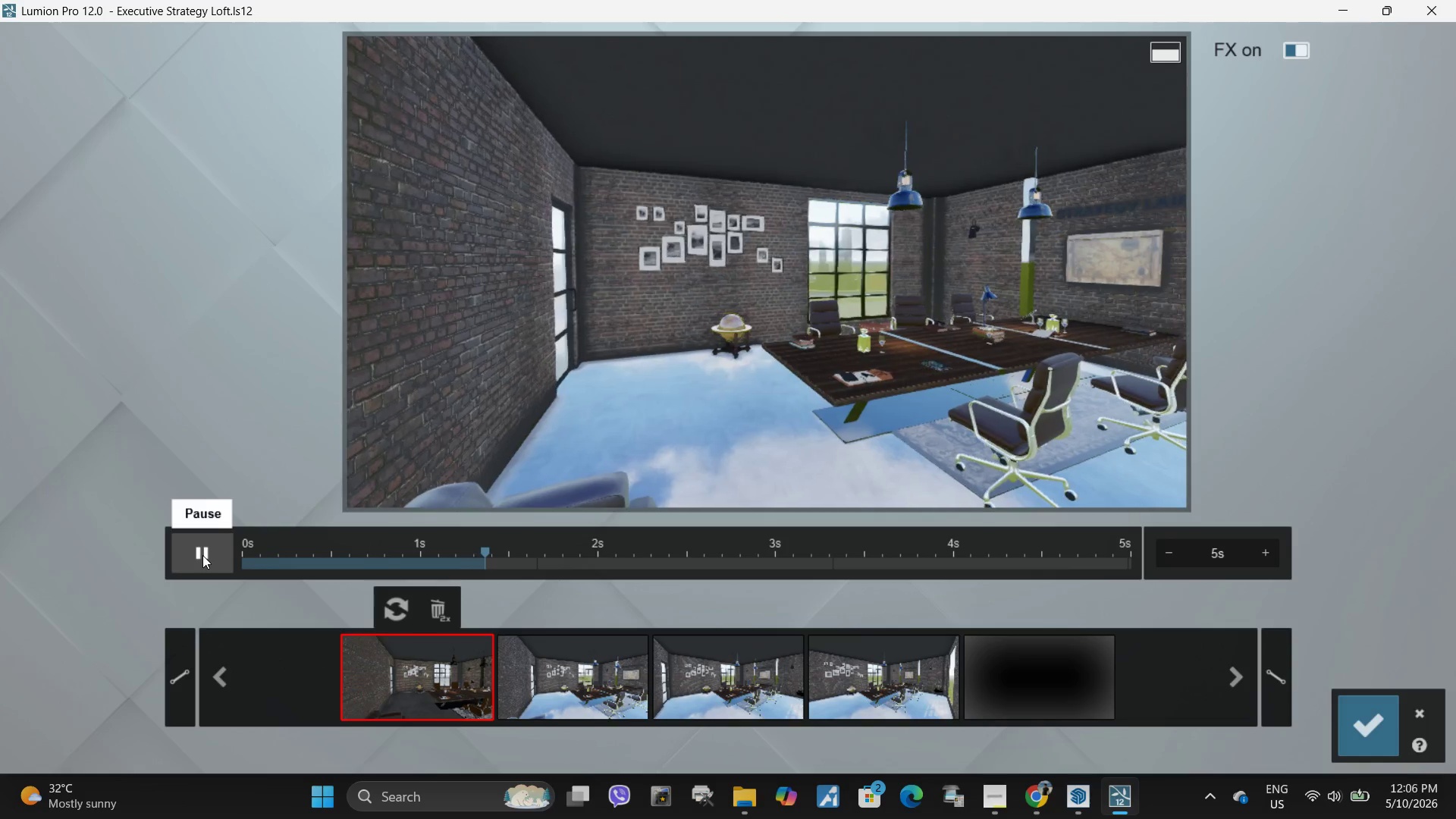 
left_click([1372, 733])
 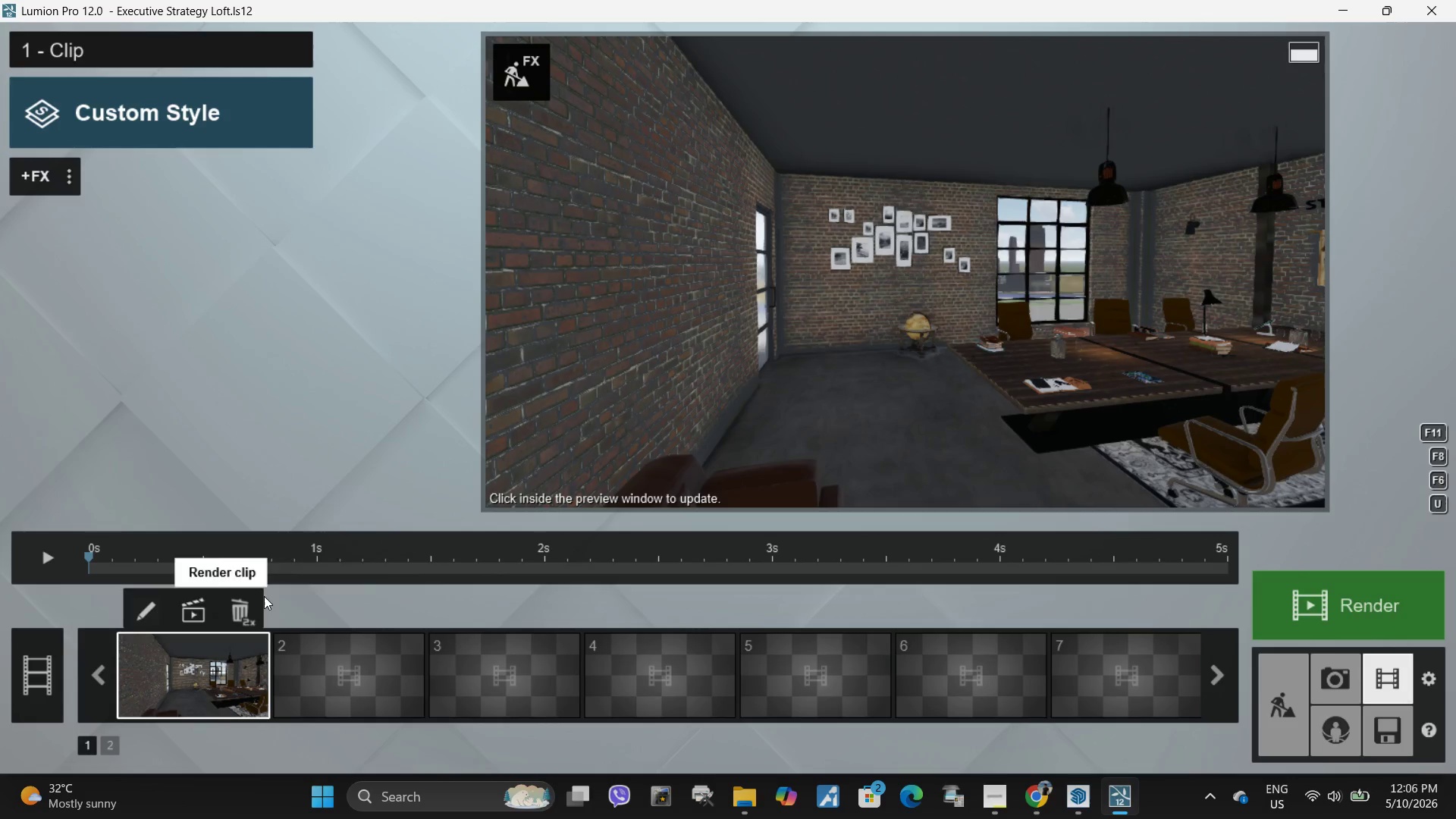 
left_click([70, 185])
 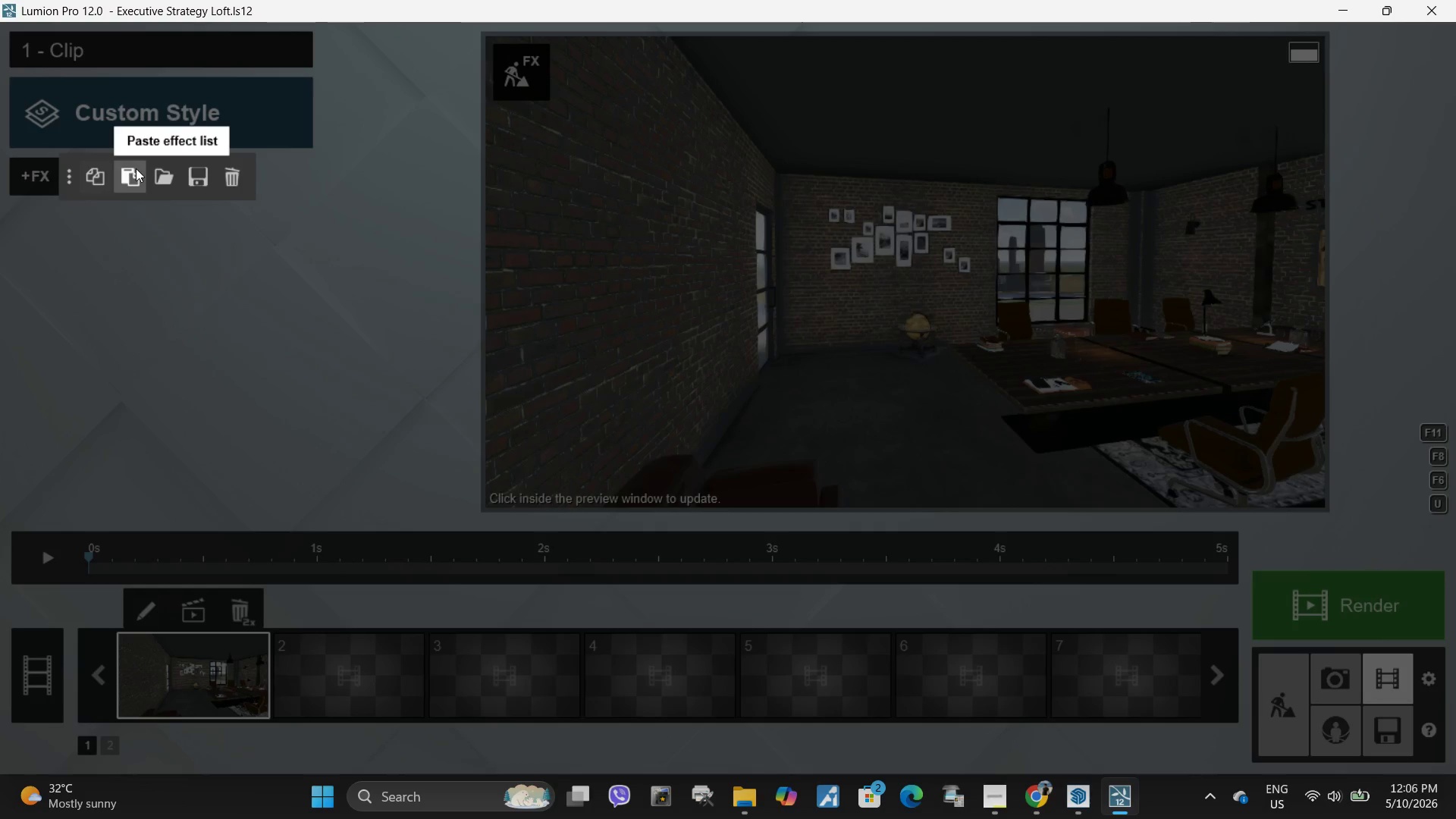 
left_click([134, 170])
 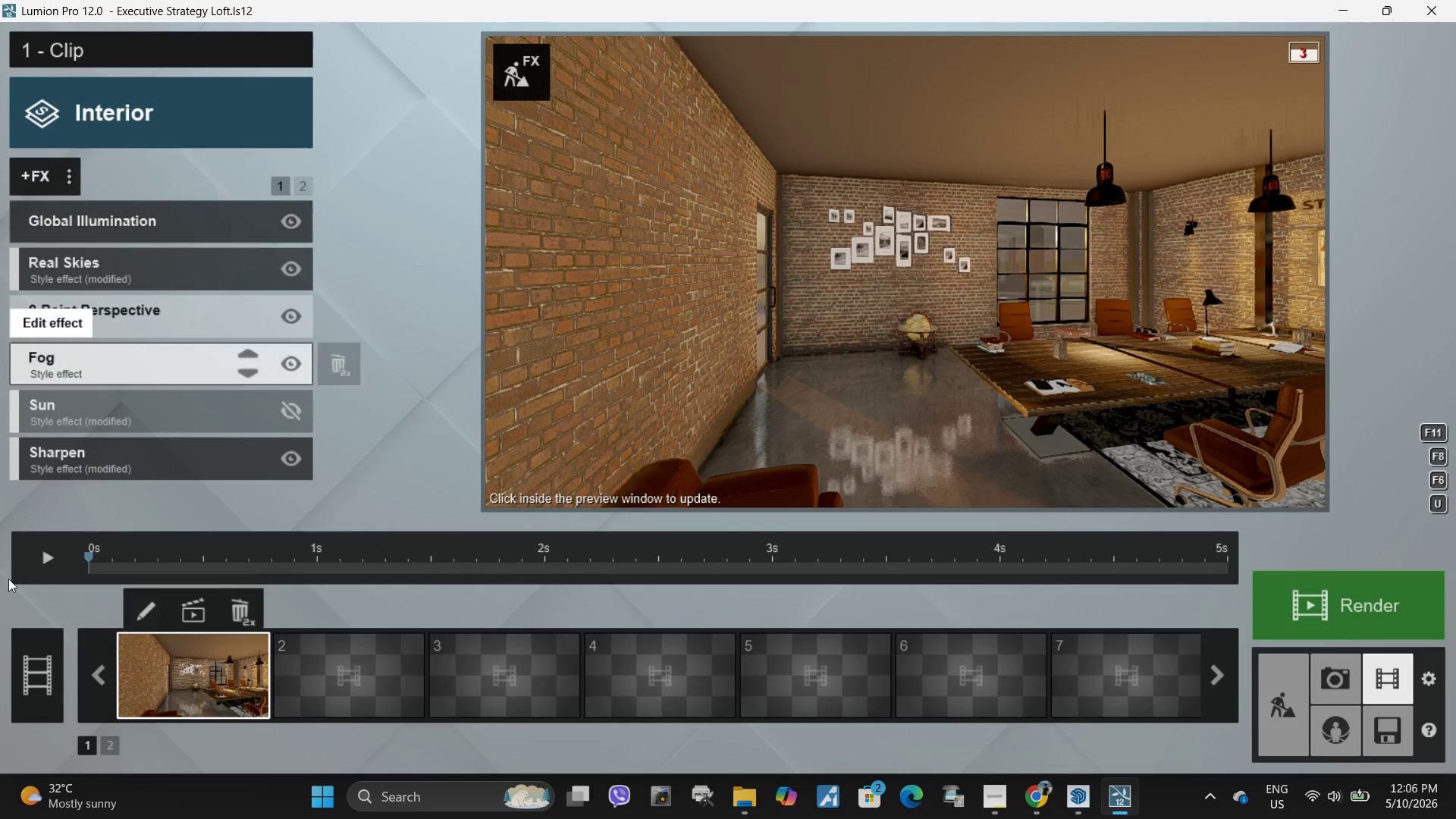 
left_click([41, 562])
 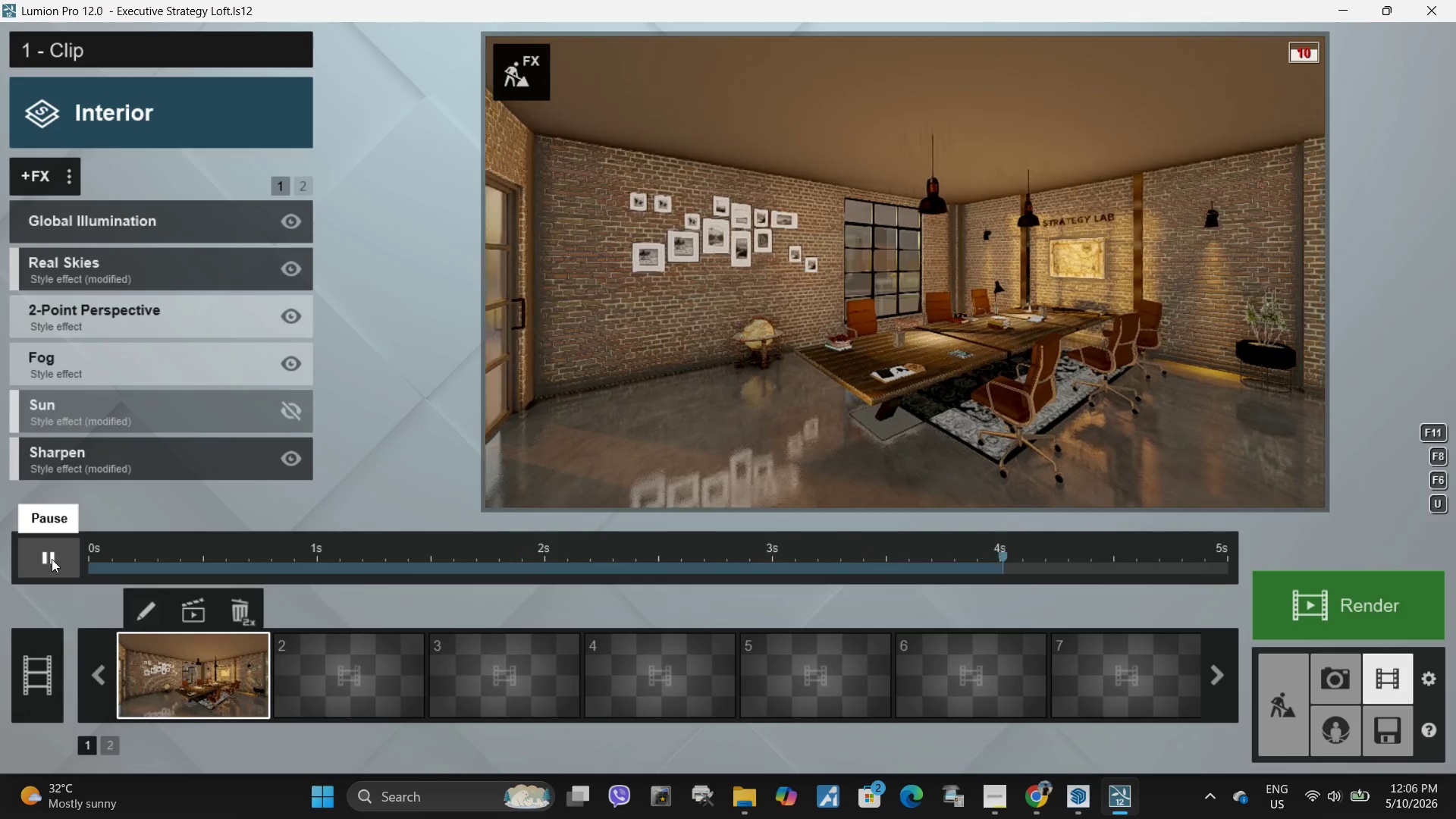 
wait(7.22)
 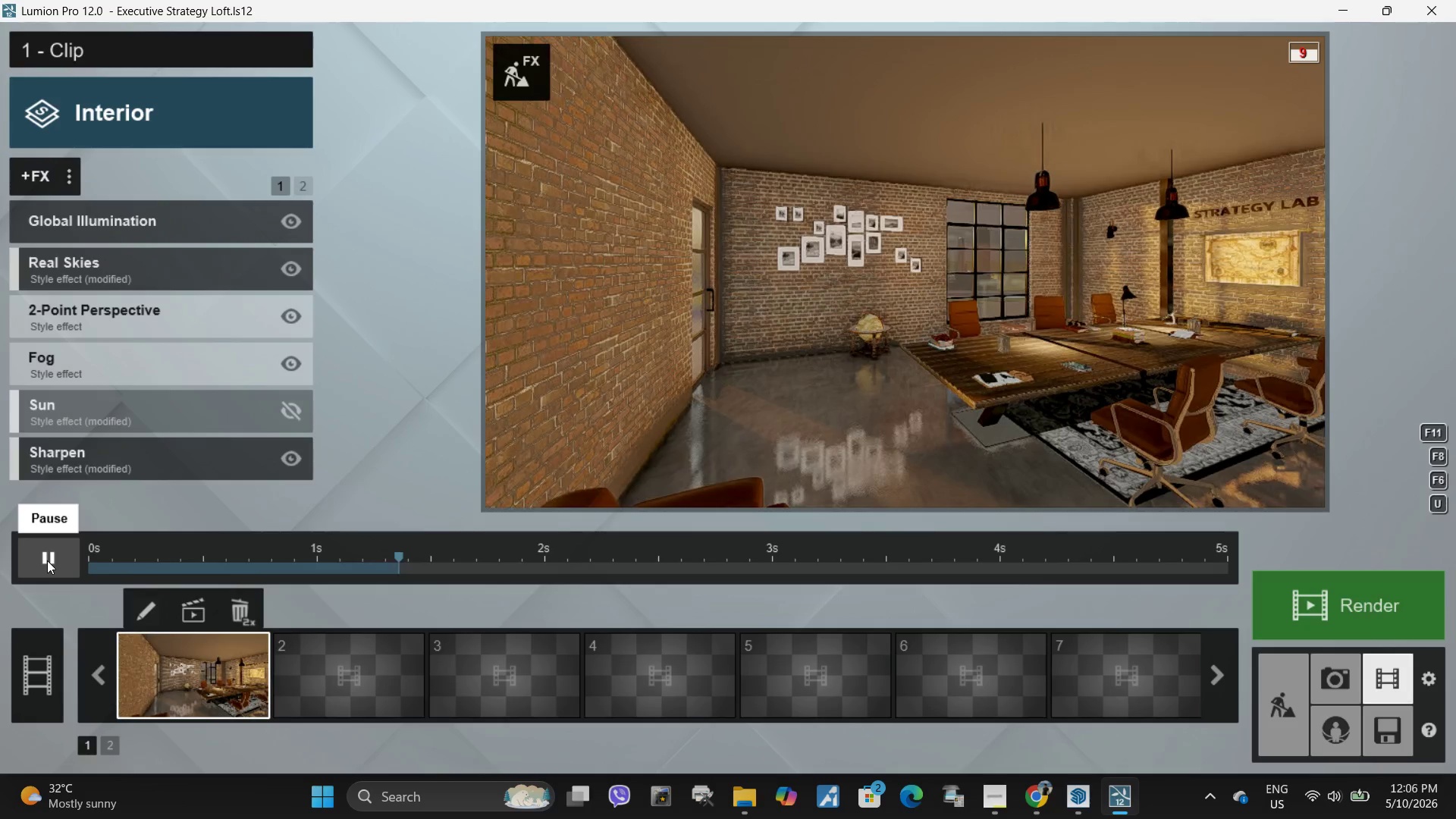 
left_click([53, 559])
 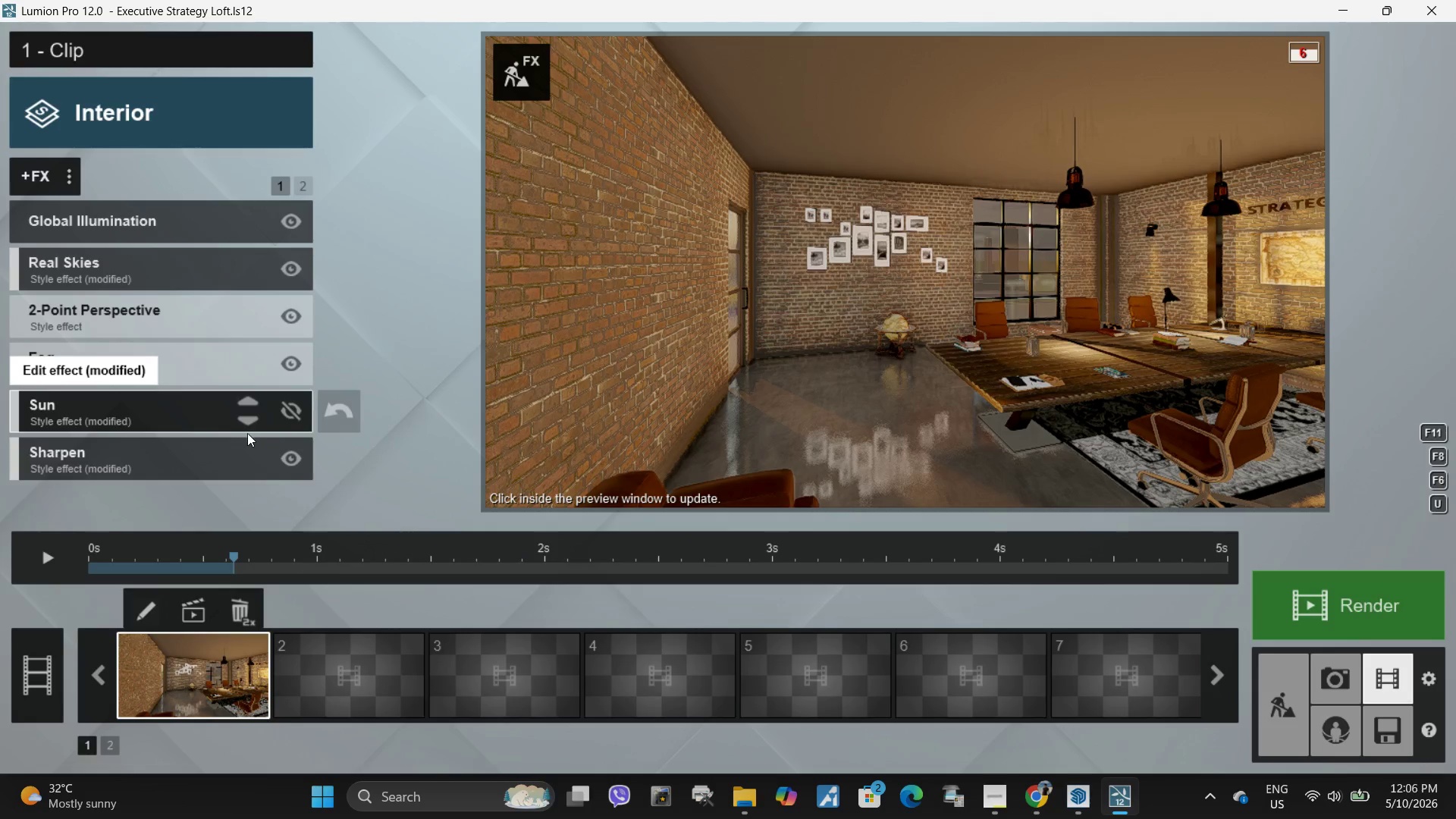 
left_click([292, 457])
 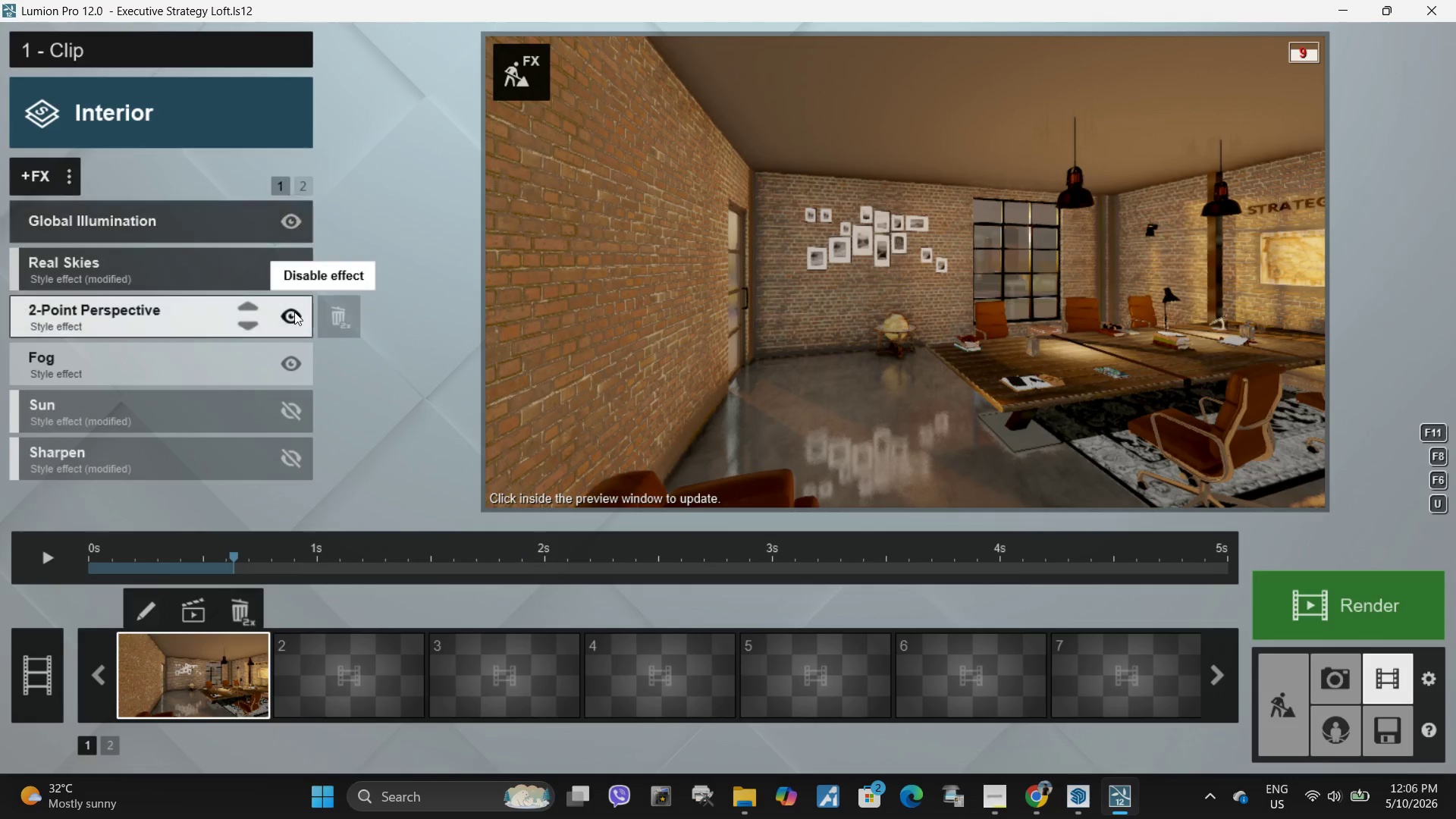 
left_click([291, 313])
 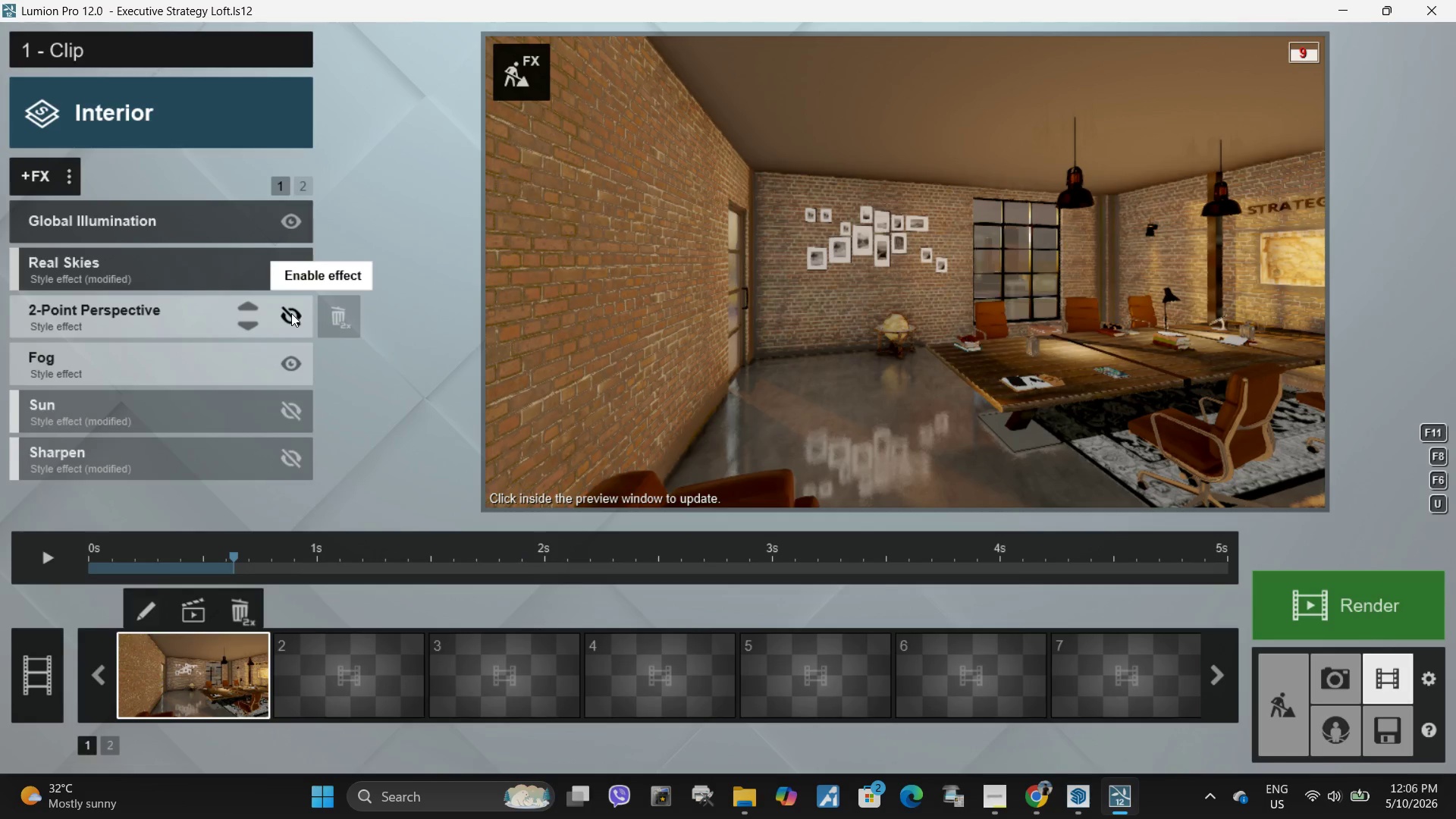 
left_click([291, 313])
 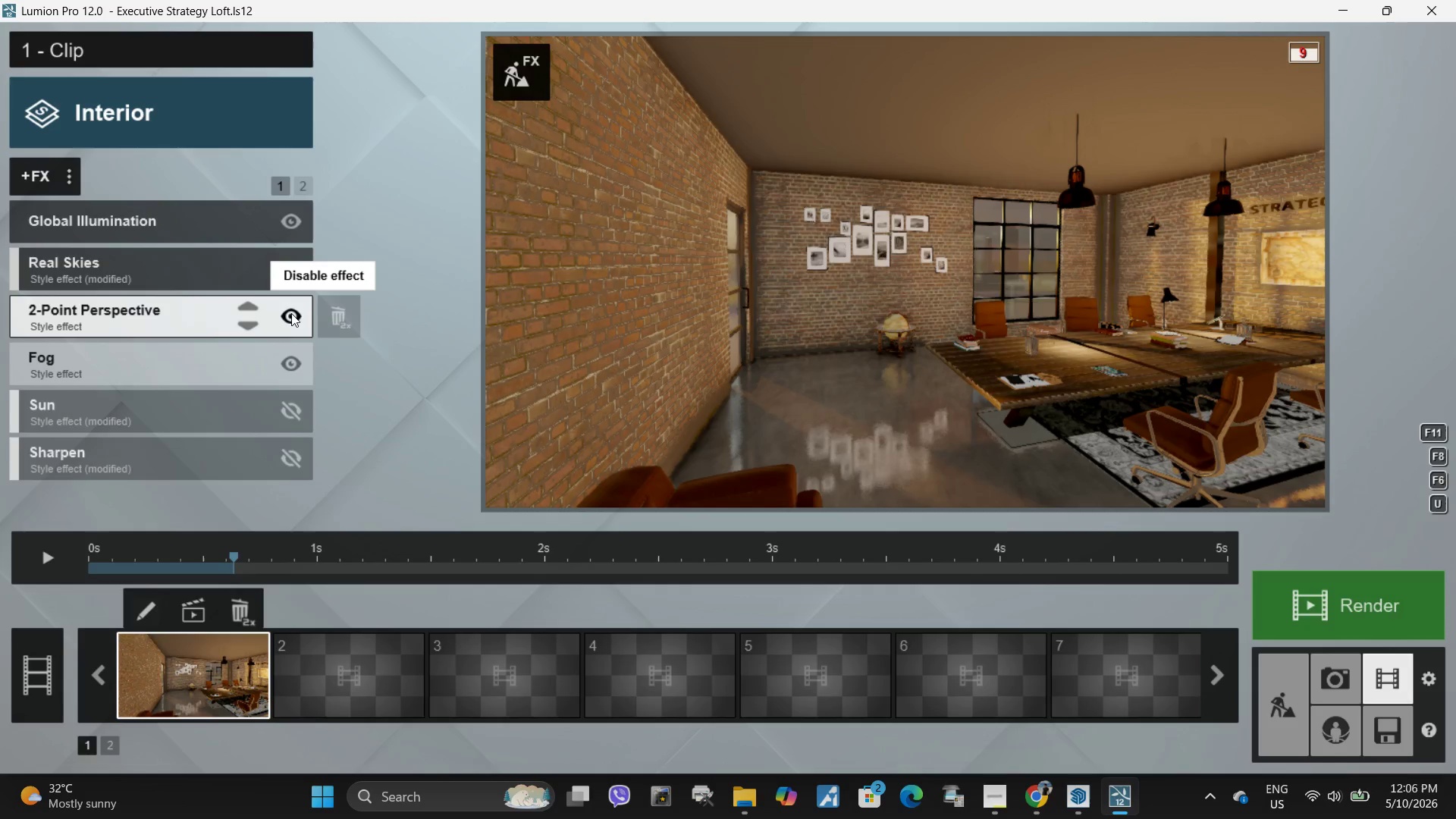 
left_click([291, 313])
 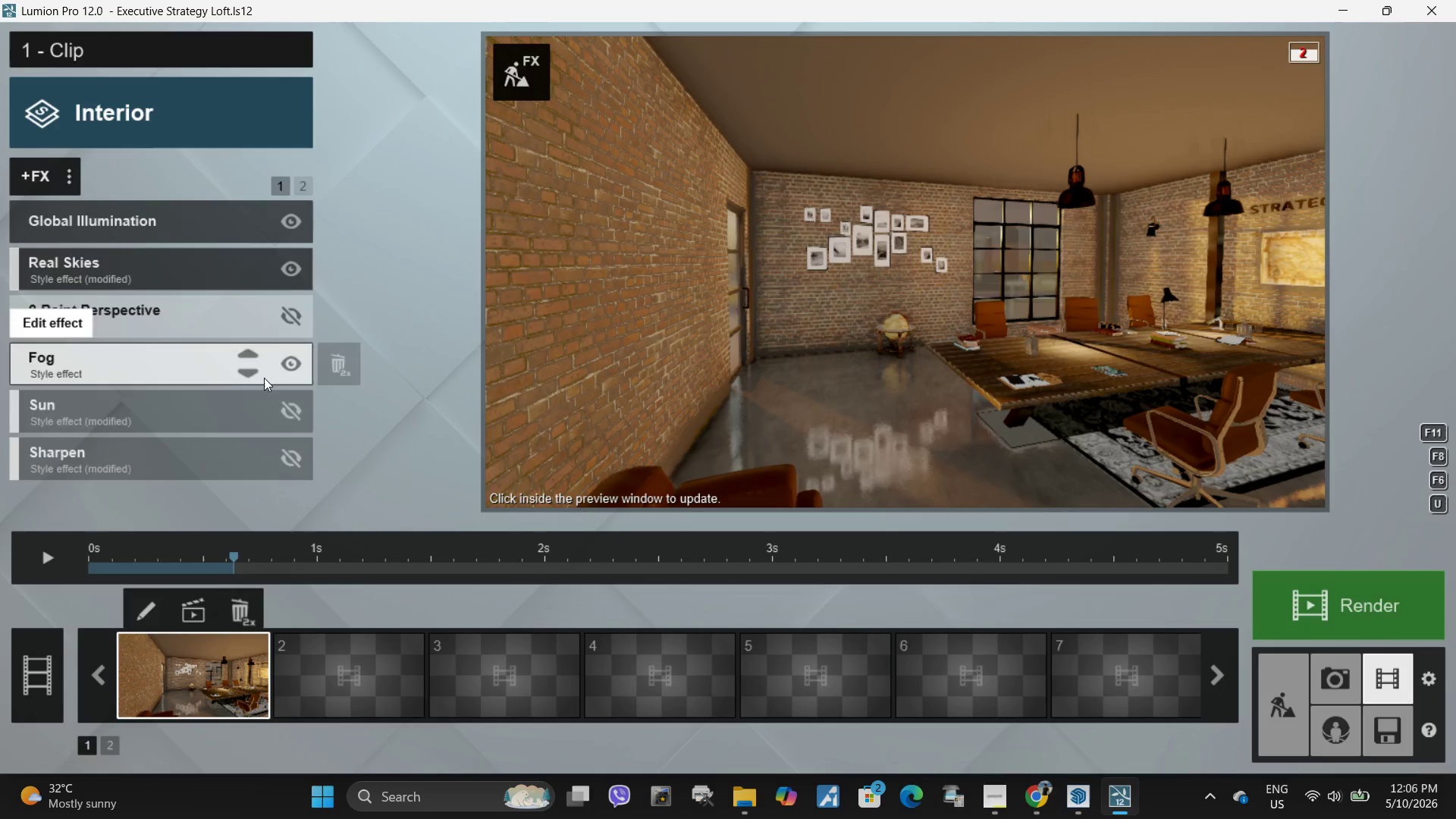 
left_click([287, 369])
 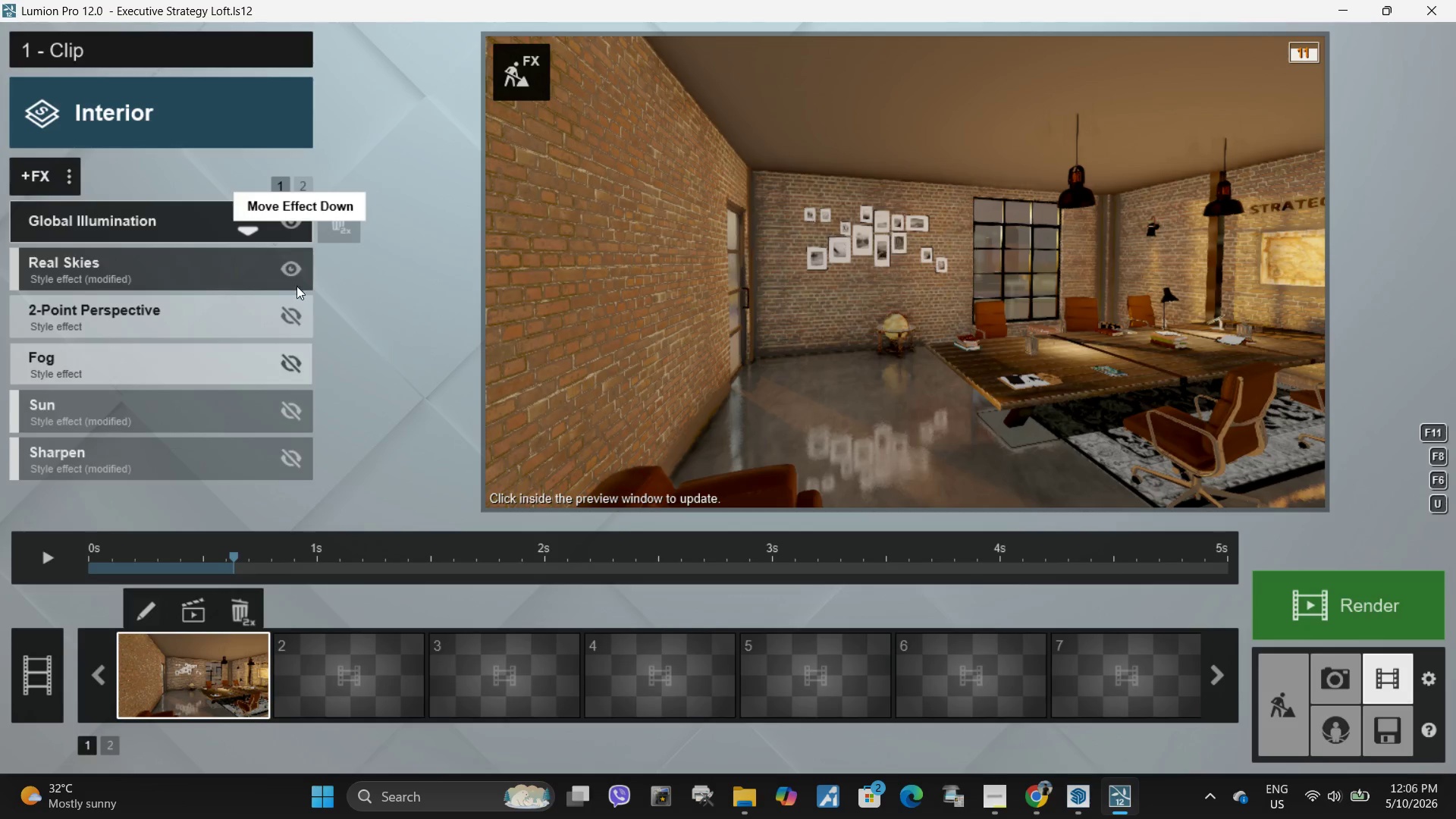 
left_click([725, 290])
 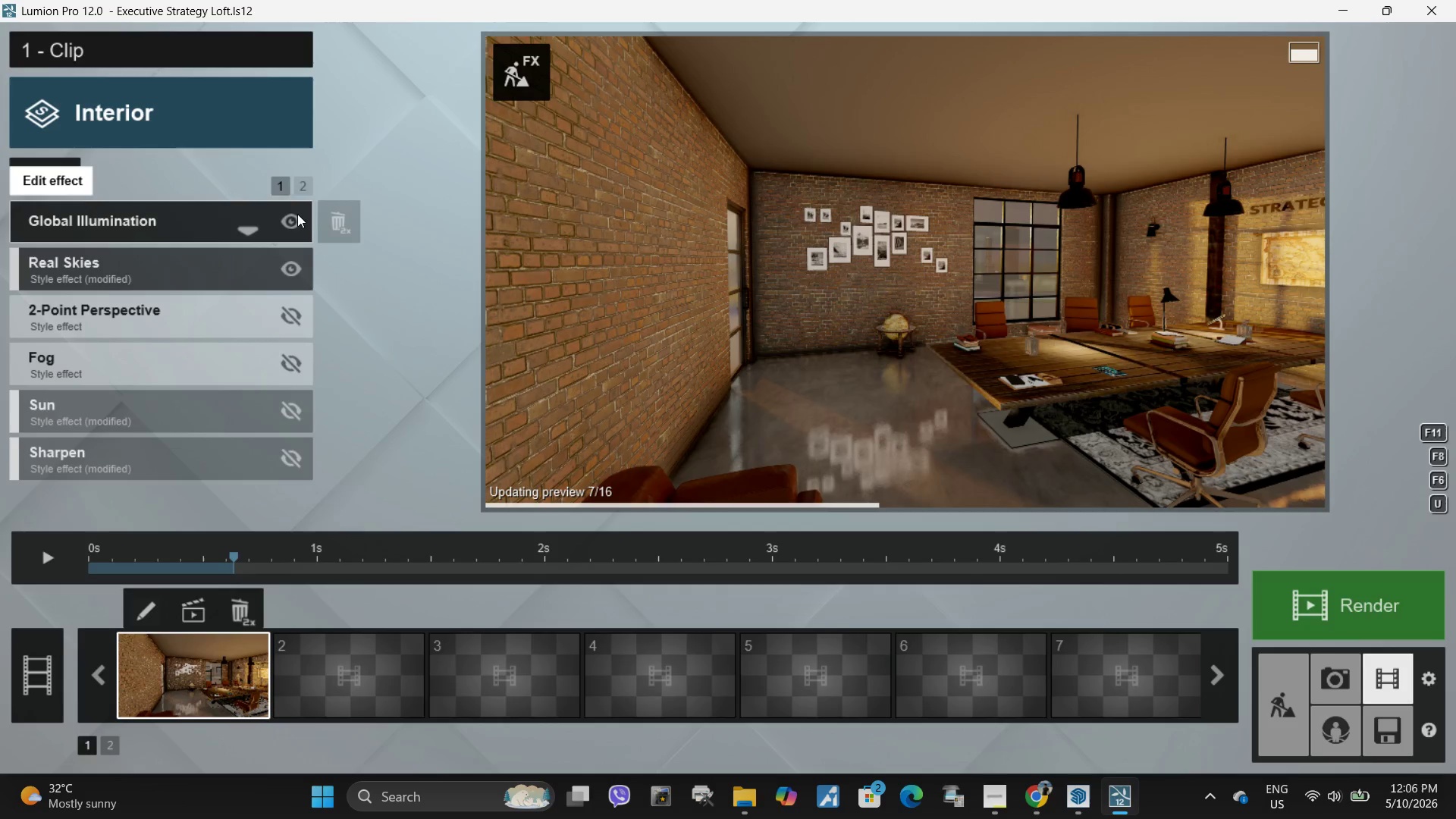 
left_click([296, 219])
 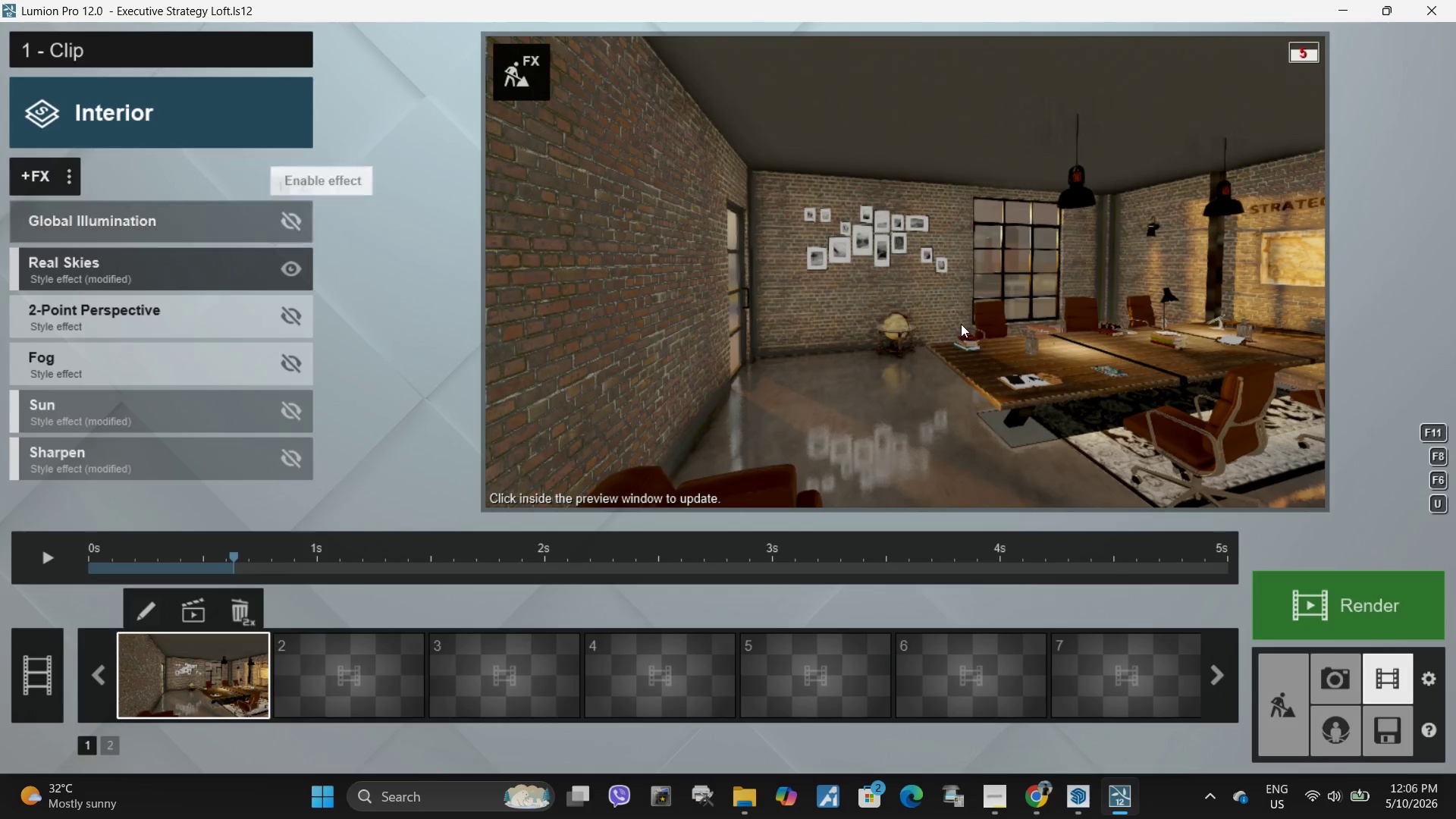 
left_click([934, 321])
 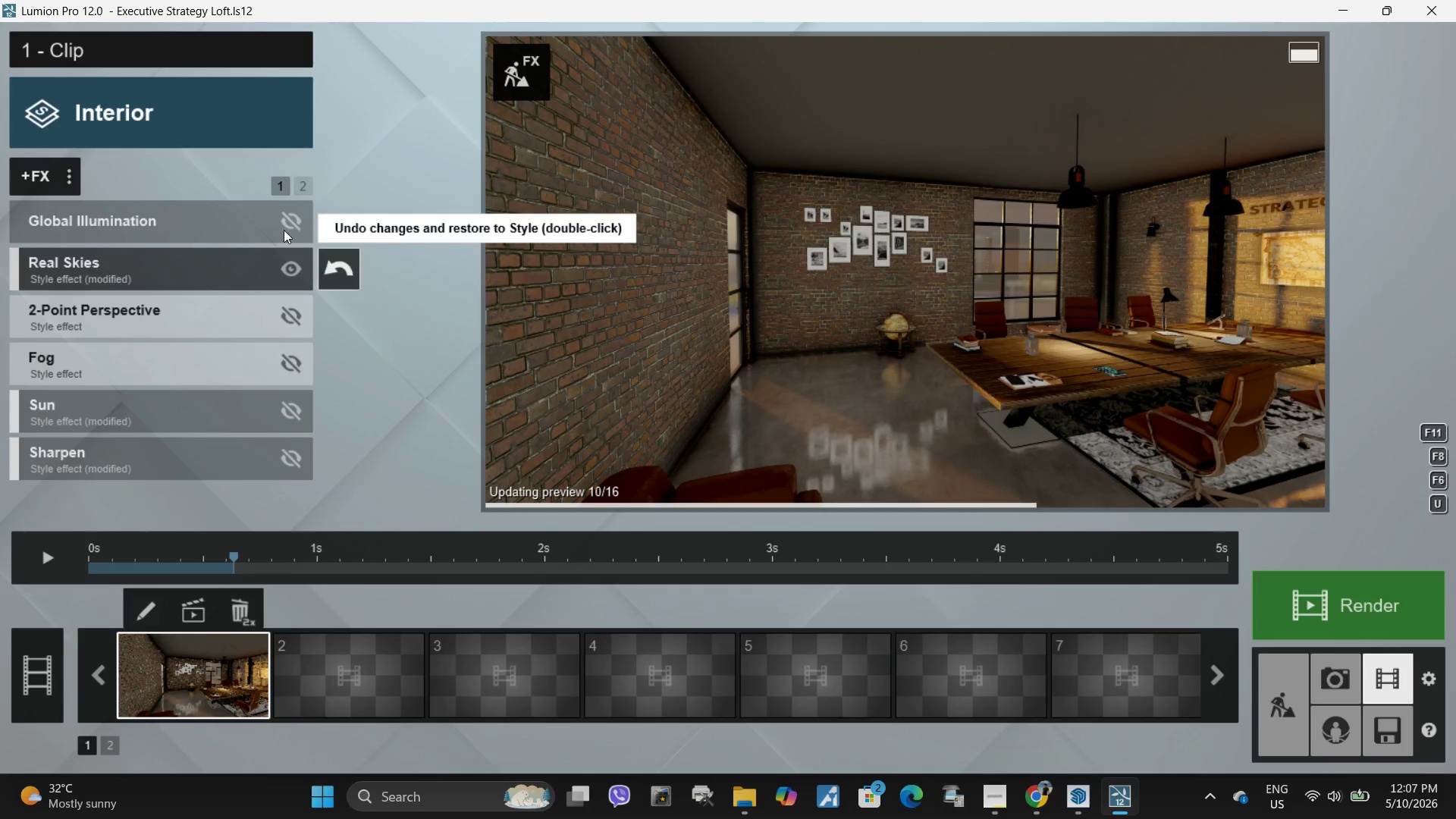 
left_click([297, 226])
 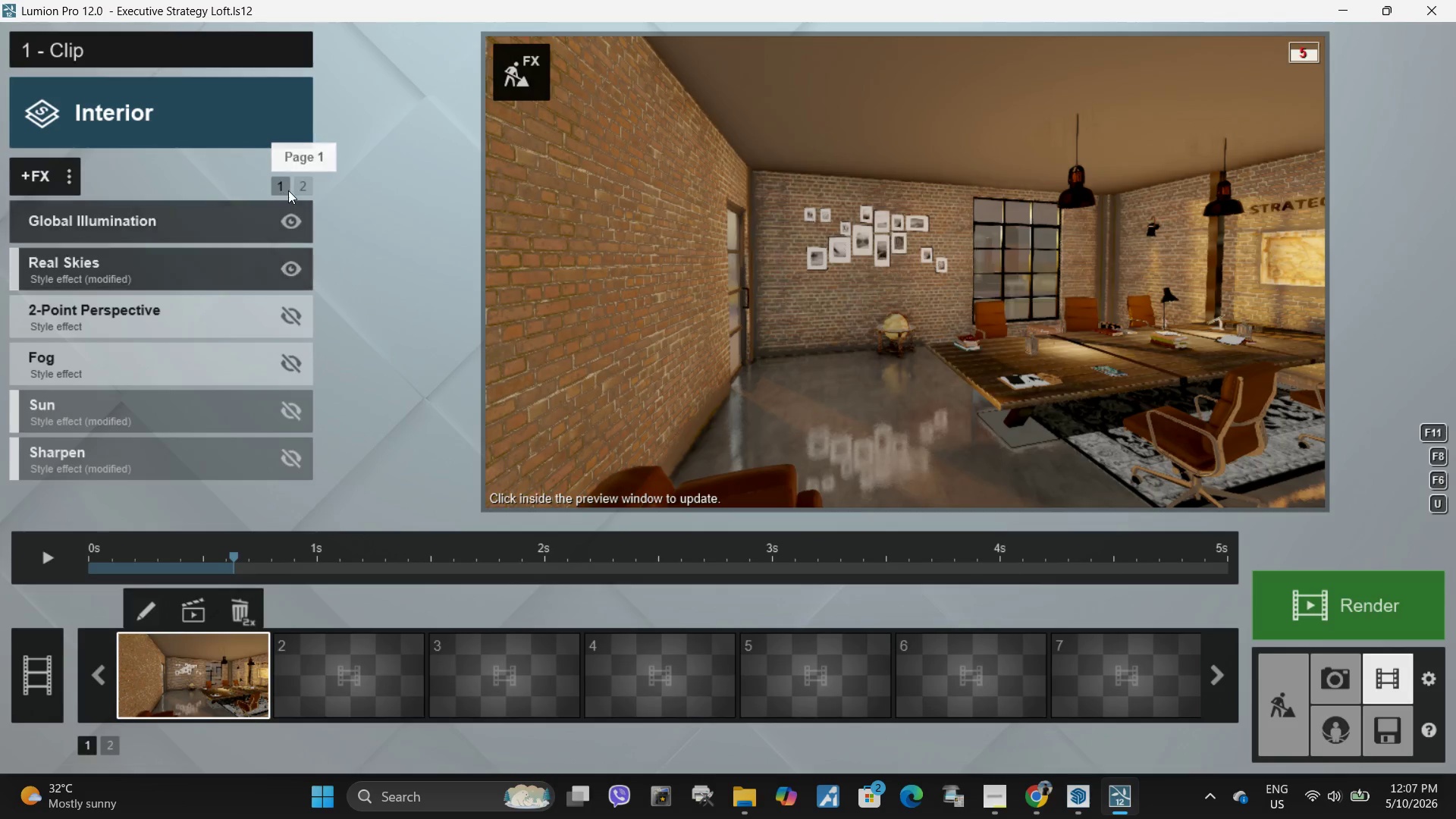 
left_click([297, 190])
 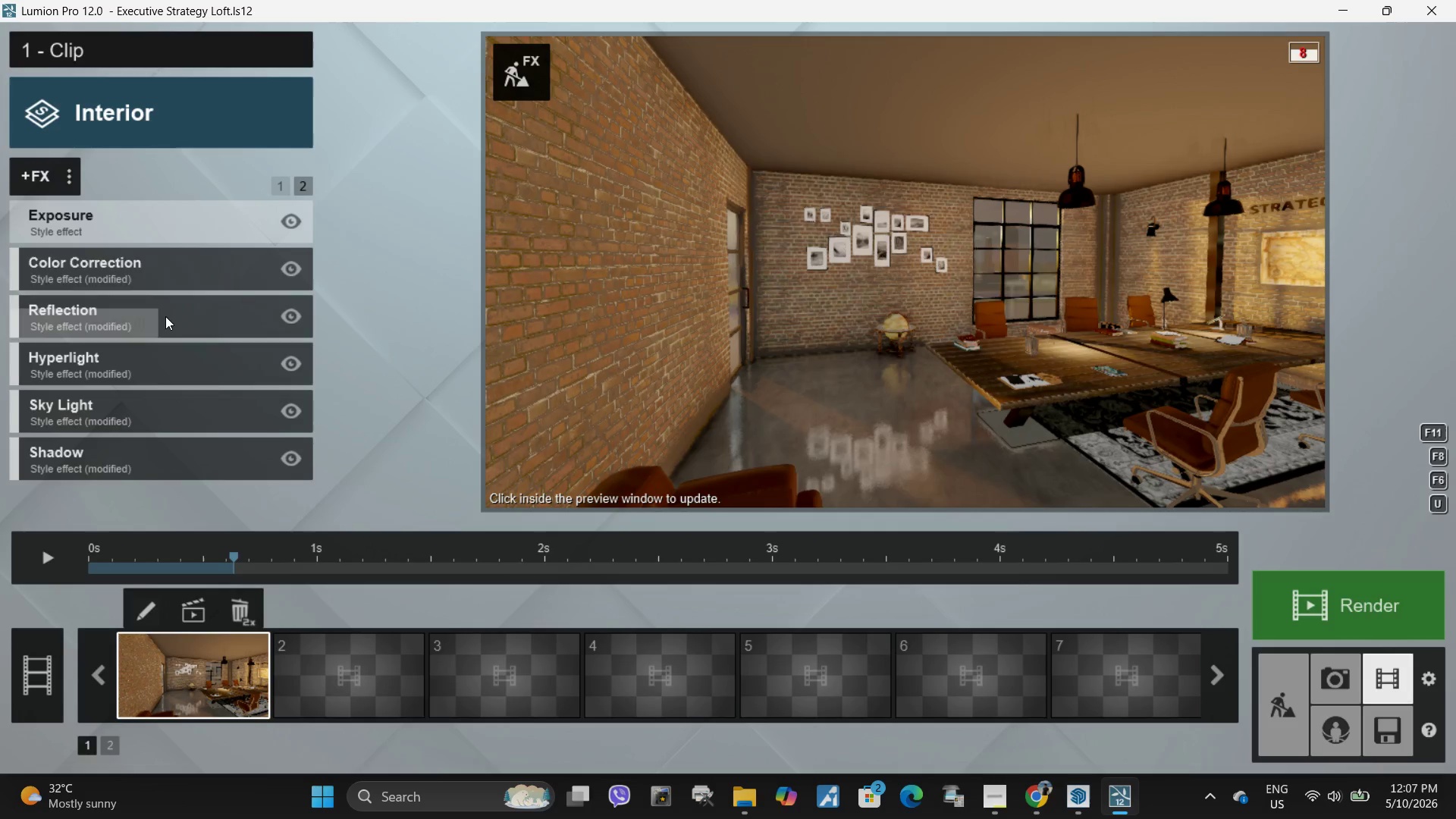 
left_click([165, 316])
 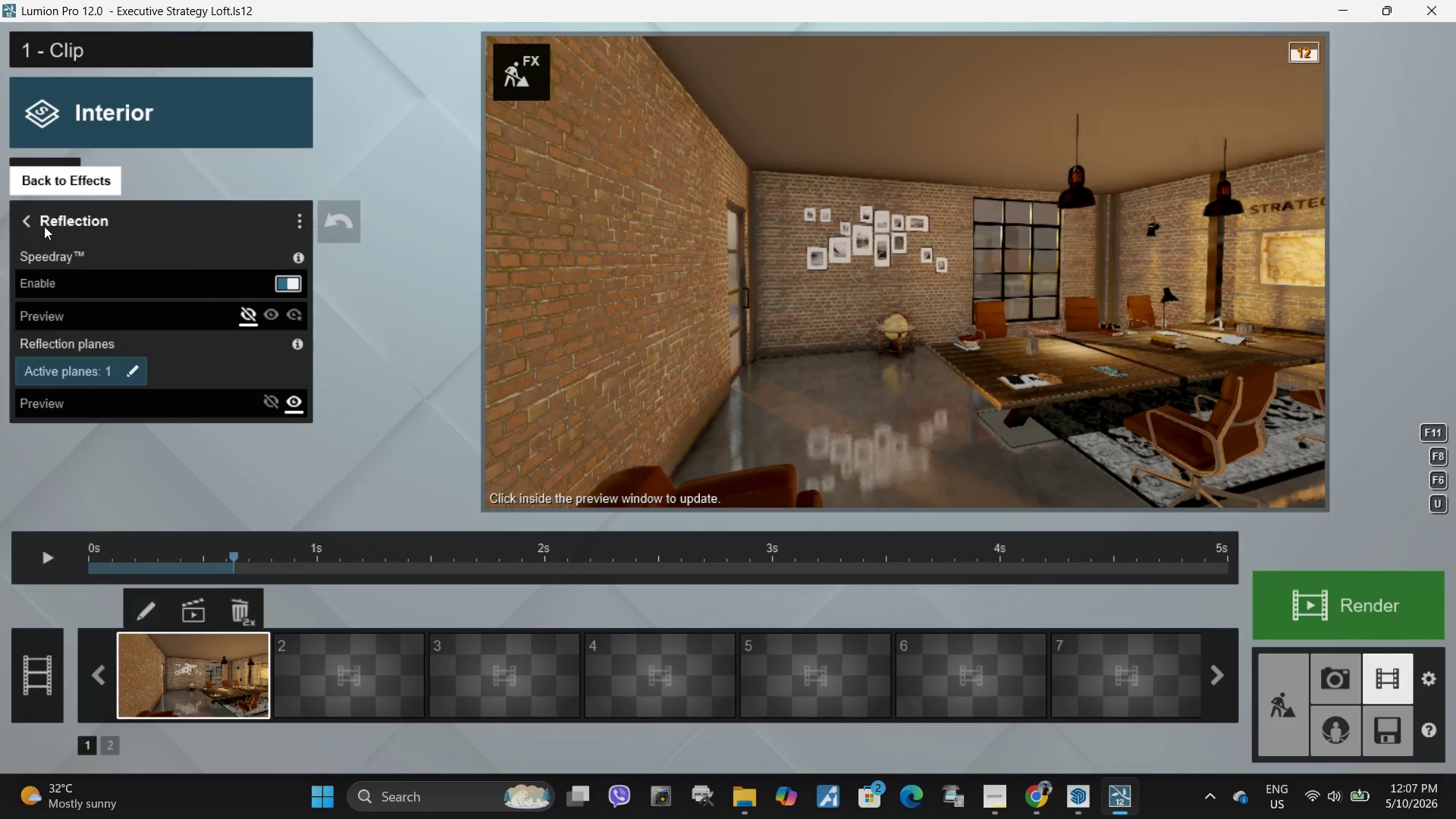 
left_click([29, 222])
 